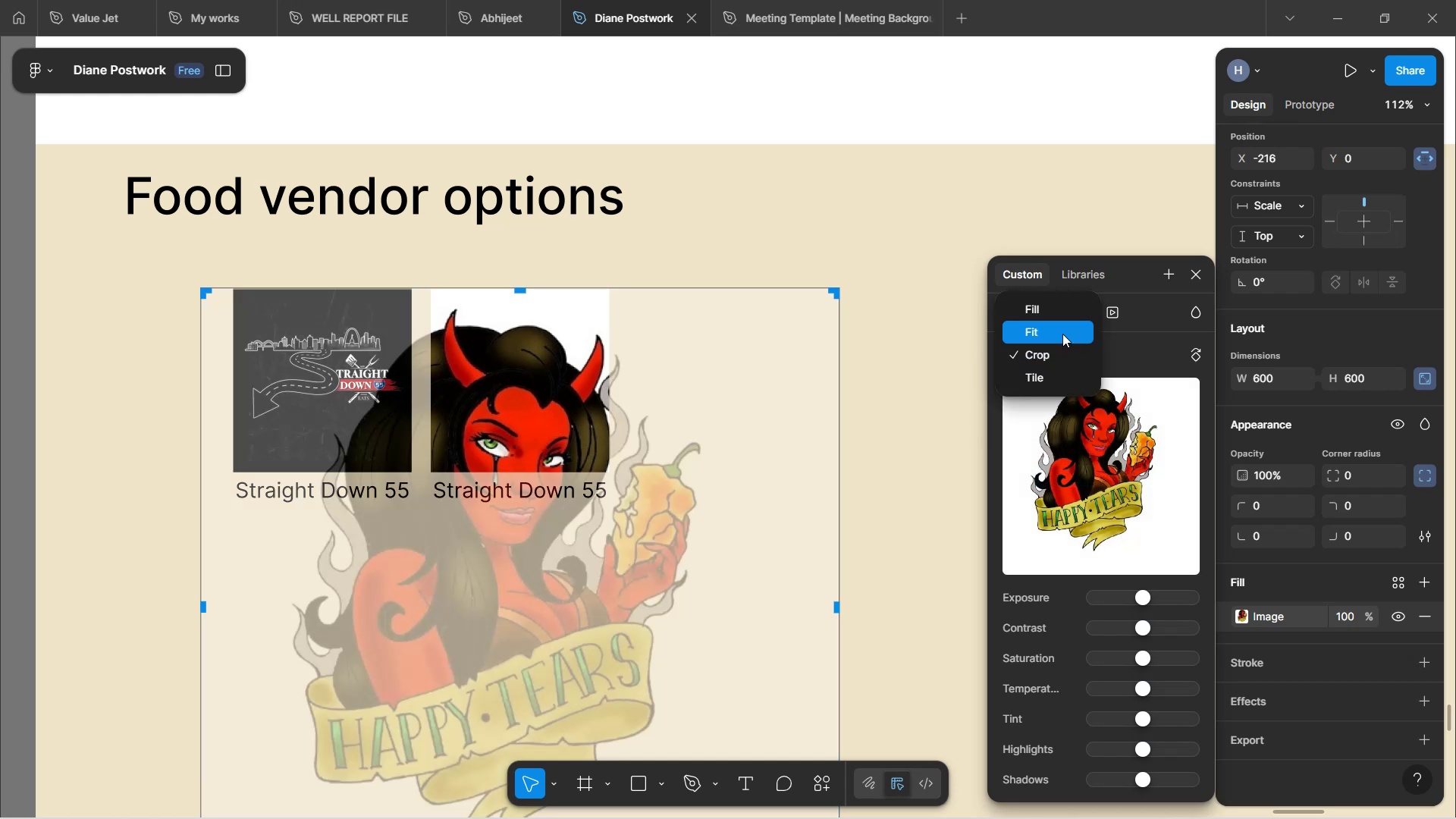 
left_click([1062, 334])
 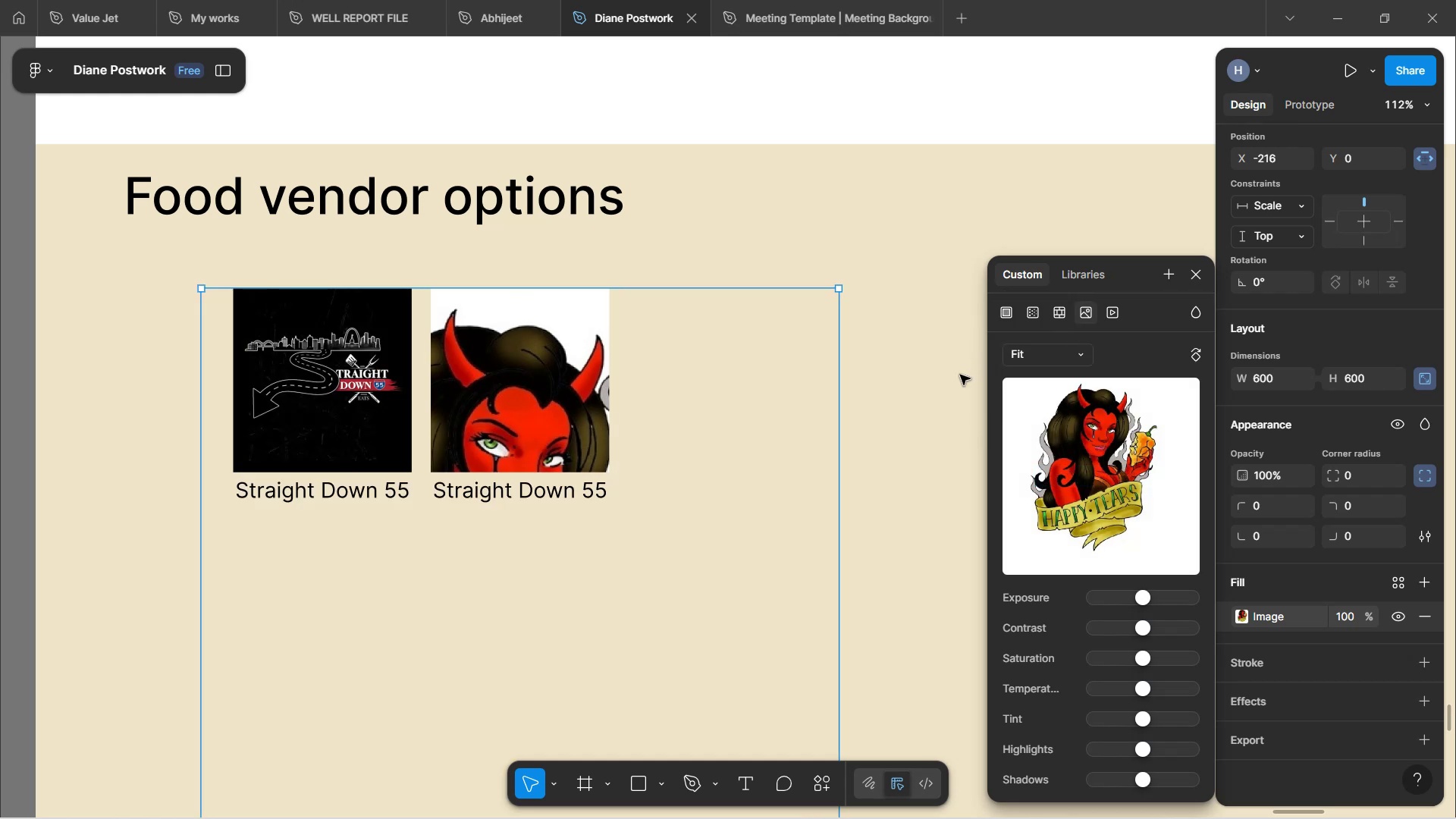 
left_click([960, 375])
 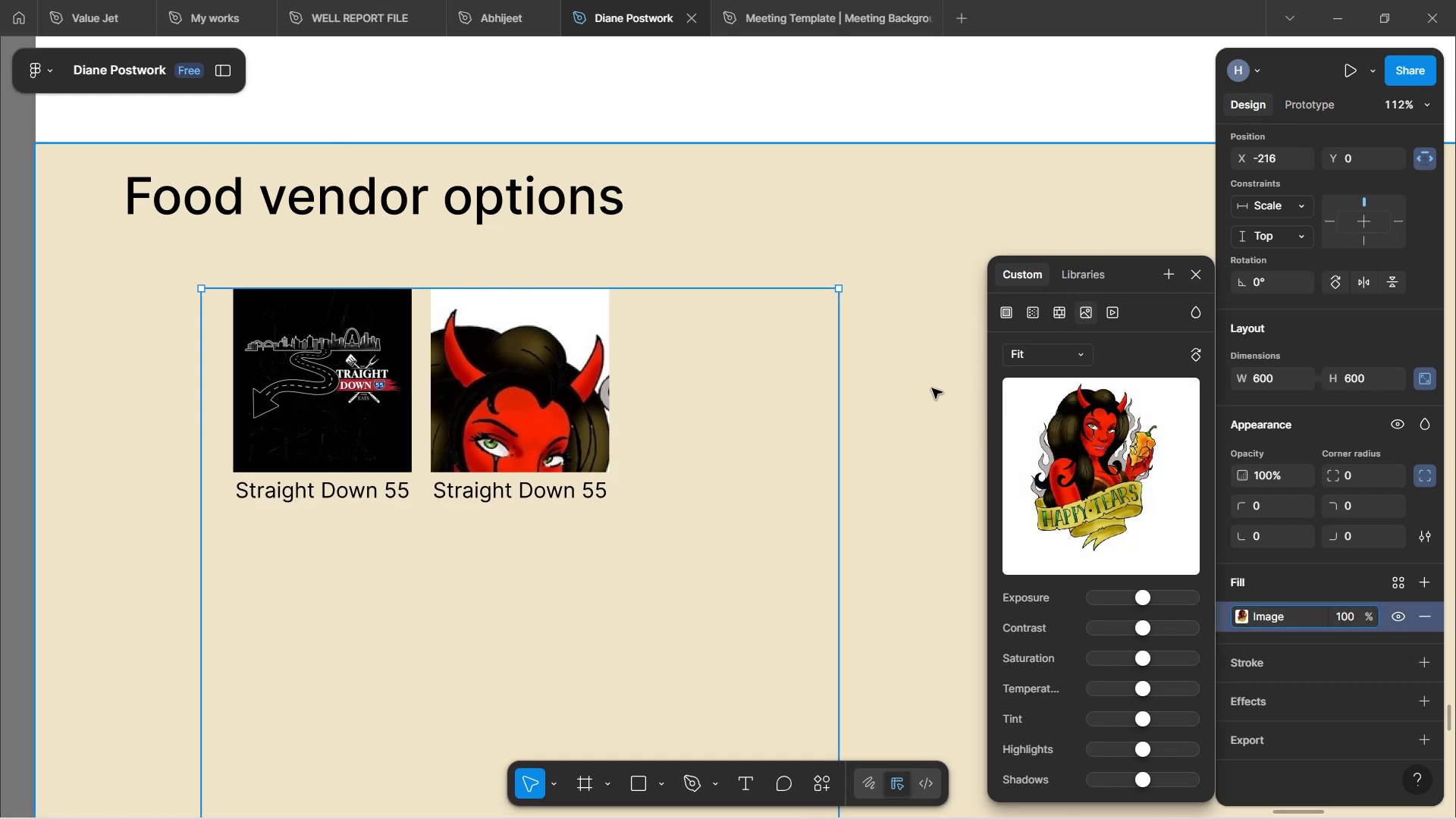 
hold_key(key=ShiftLeft, duration=0.52)
scroll: coordinate [932, 388], scroll_direction: down, amount: 3.0
 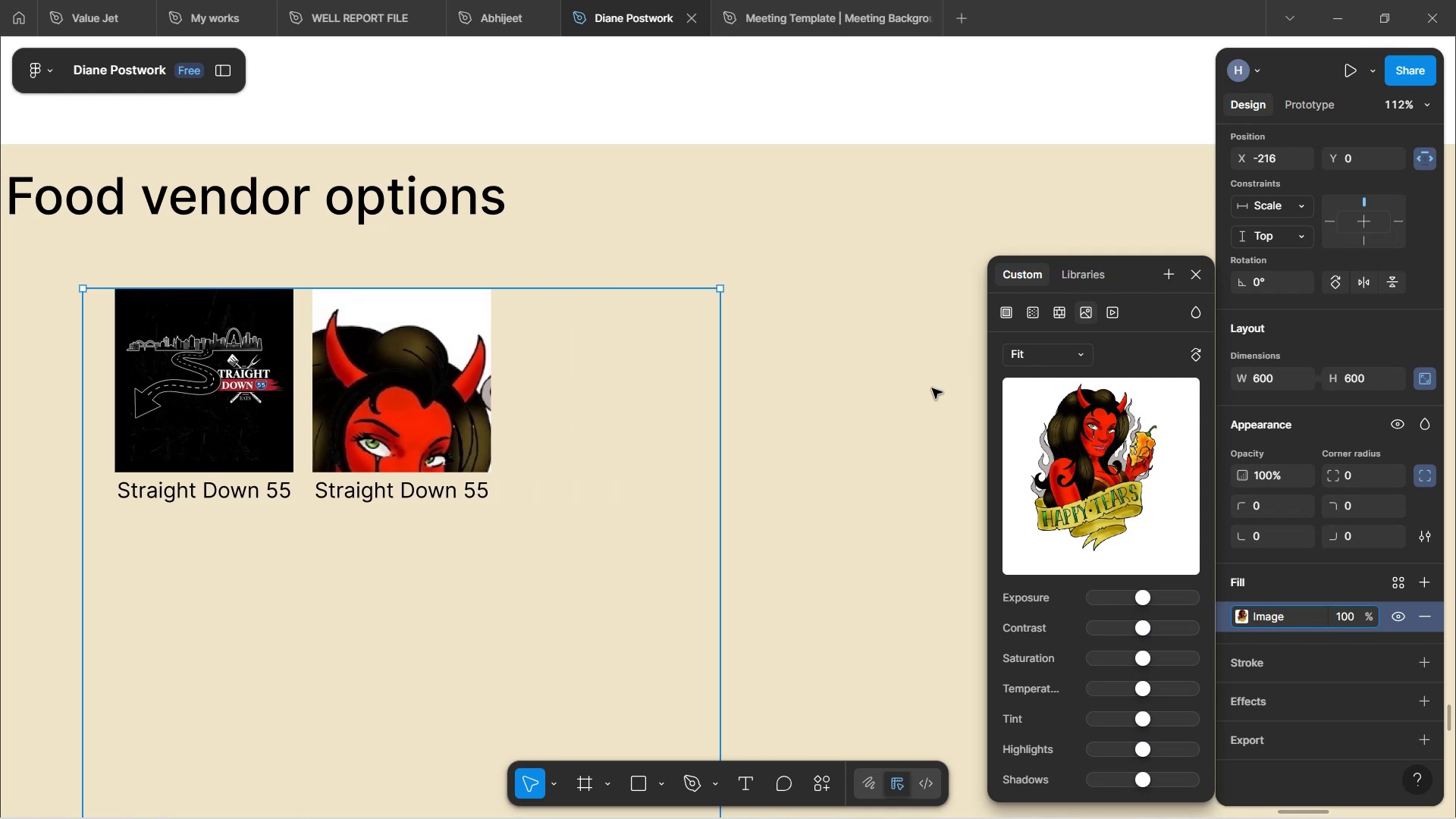 
hold_key(key=ControlLeft, duration=0.51)
scroll: coordinate [763, 410], scroll_direction: down, amount: 3.0
 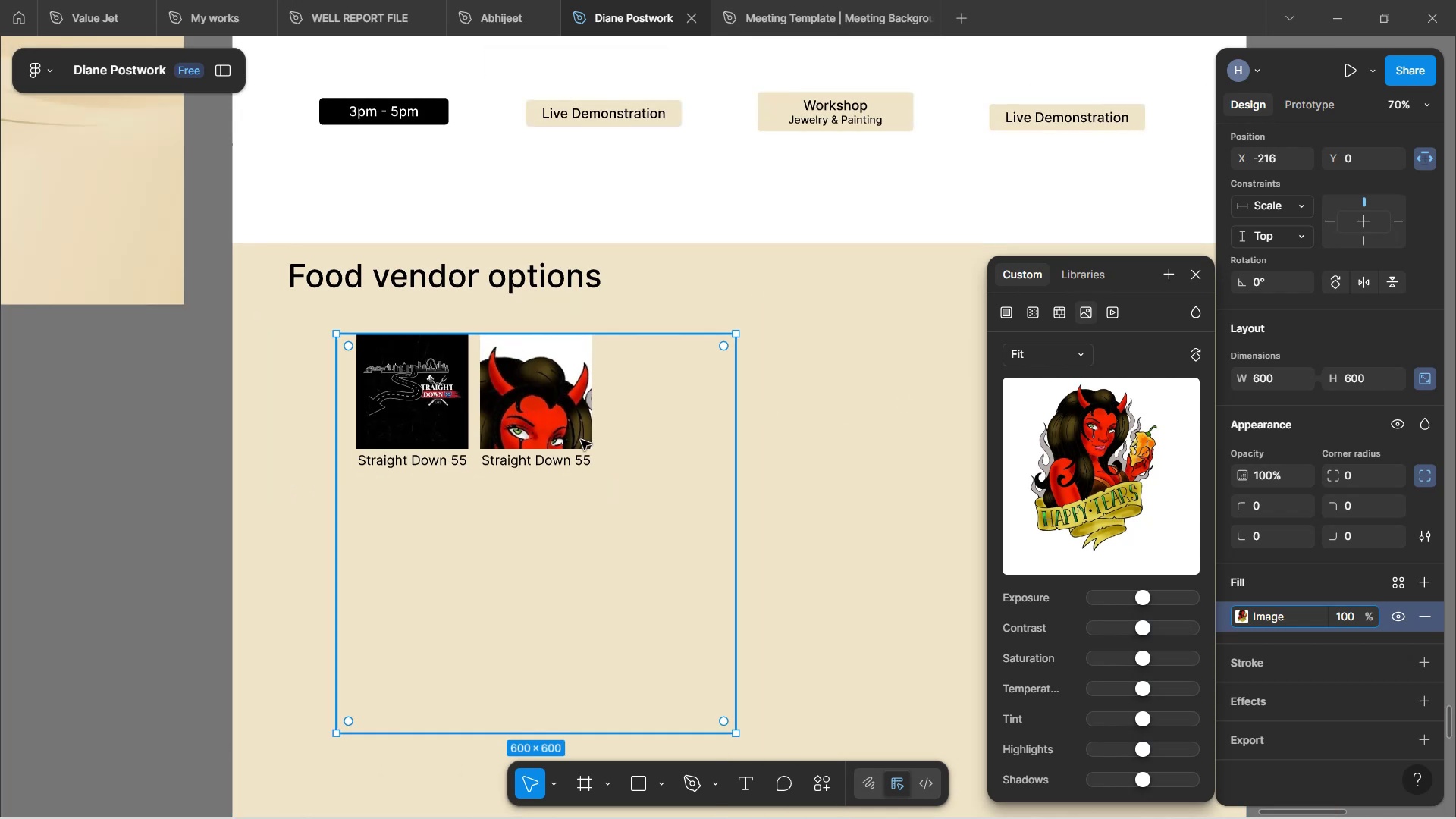 
double_click([577, 429])
 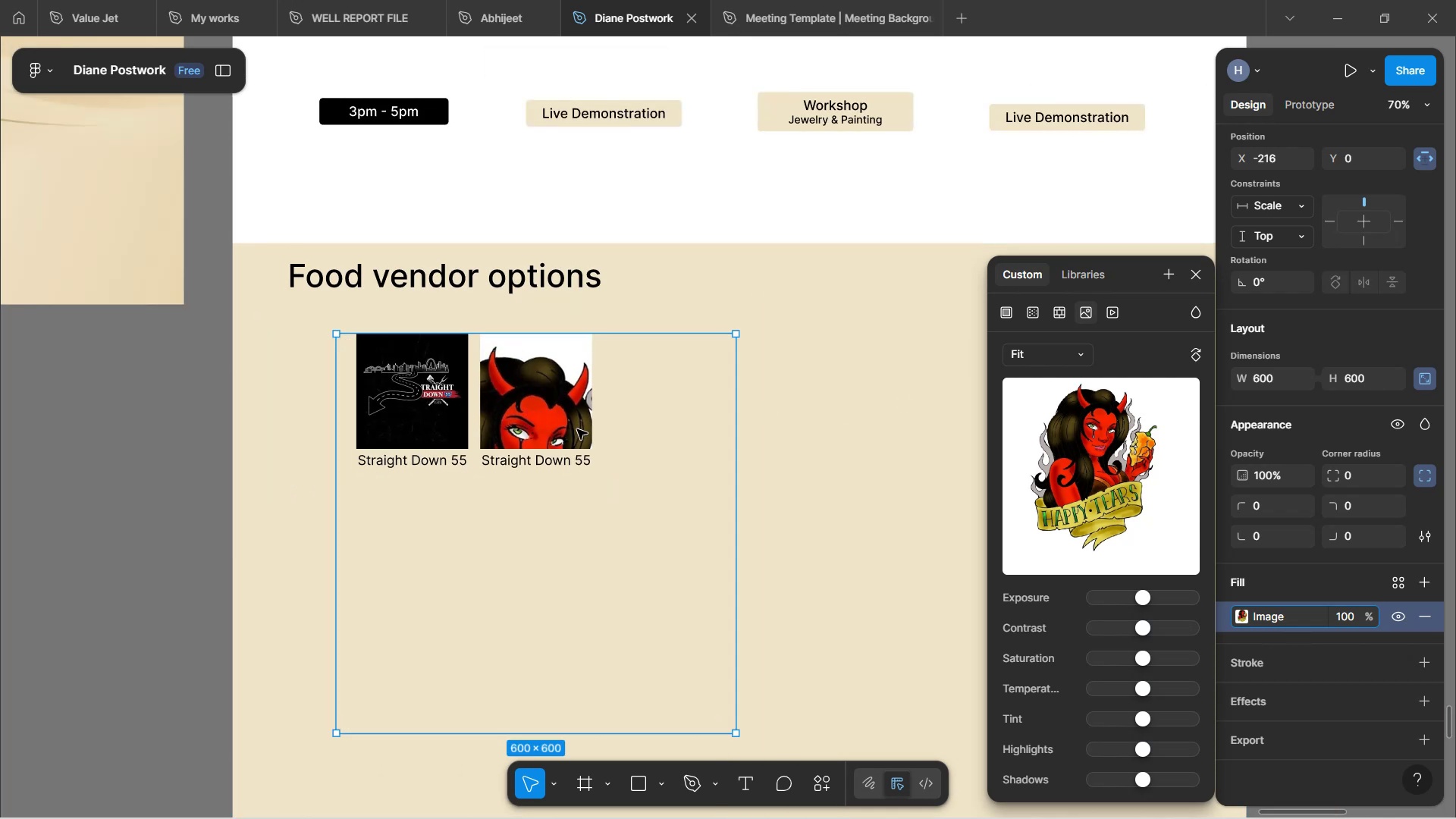 
left_click_drag(start_coordinate=[577, 429], to_coordinate=[604, 357])
 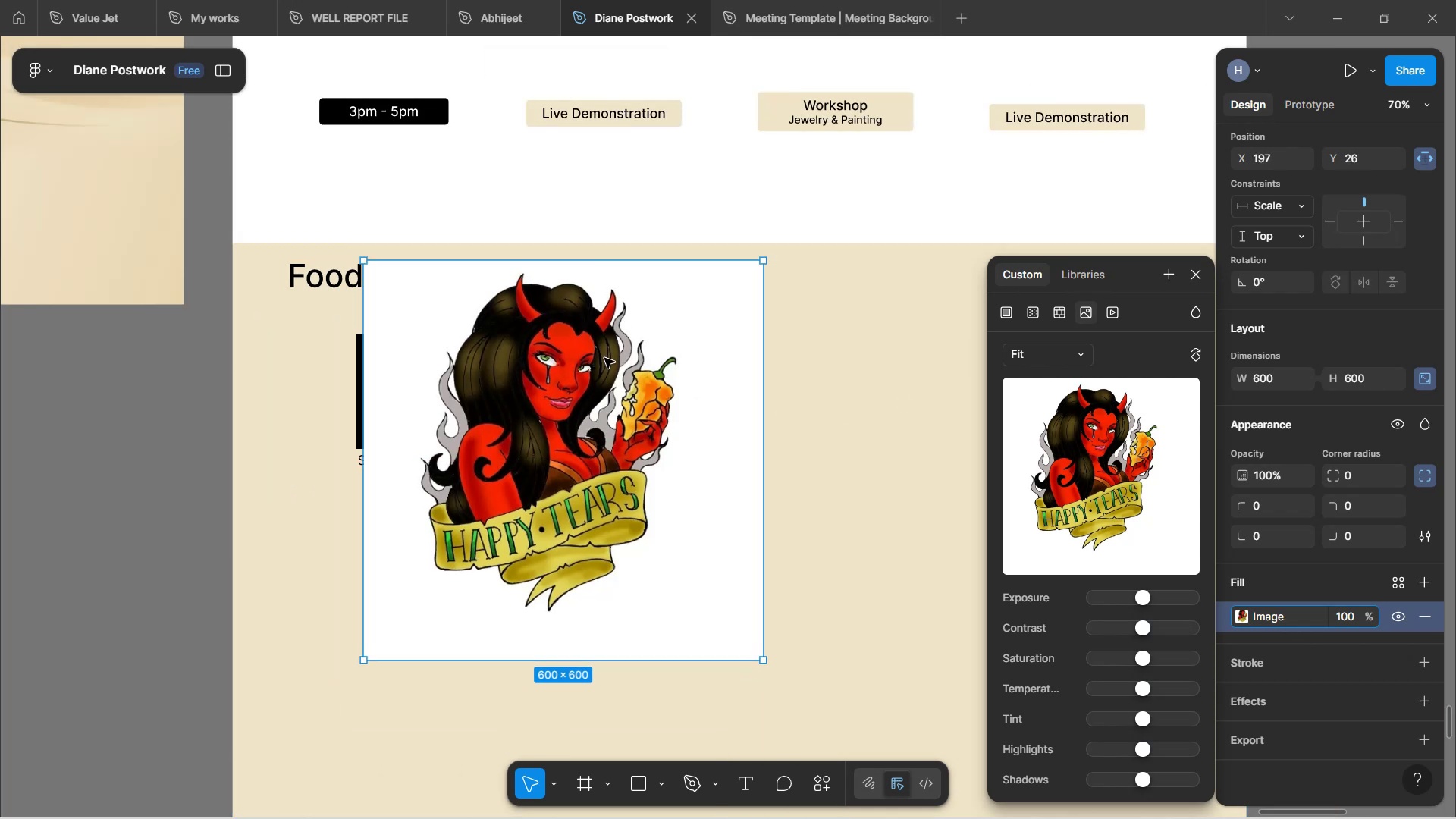 
key(Control+Z)
 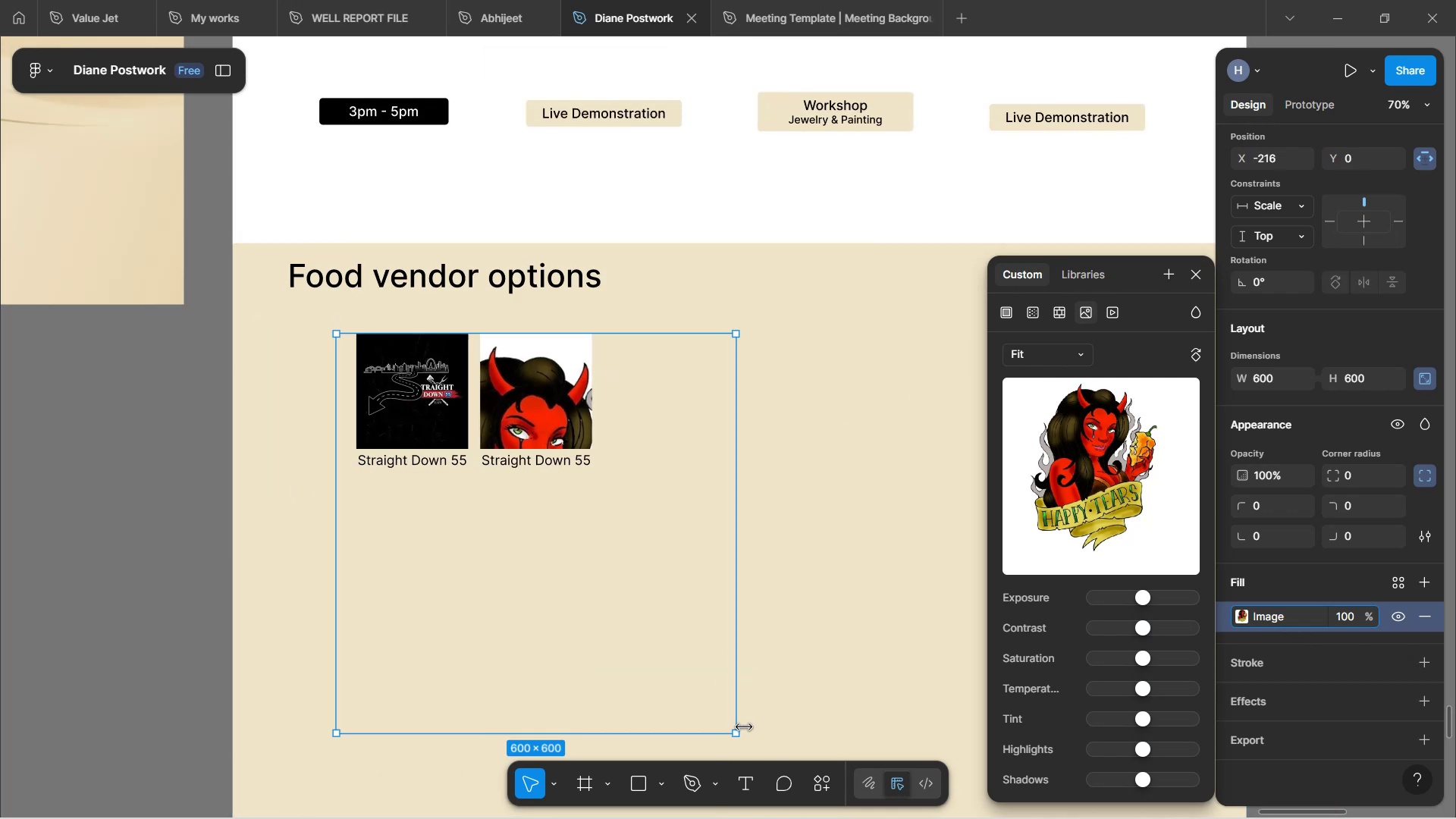 
hold_key(key=ShiftLeft, duration=1.52)
left_click_drag(start_coordinate=[739, 734], to_coordinate=[466, 424])
 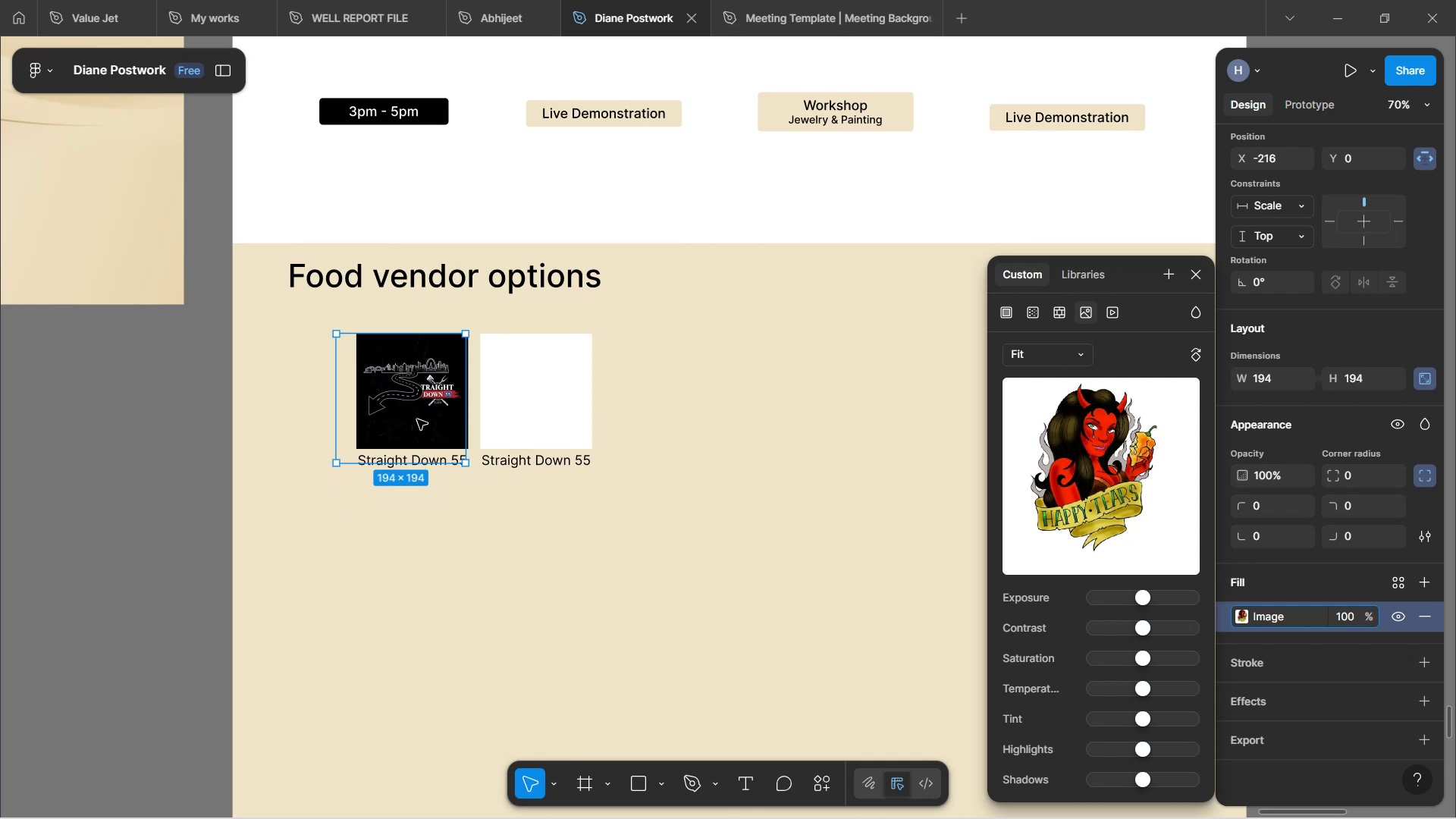 
hold_key(key=ShiftLeft, duration=1.5)
 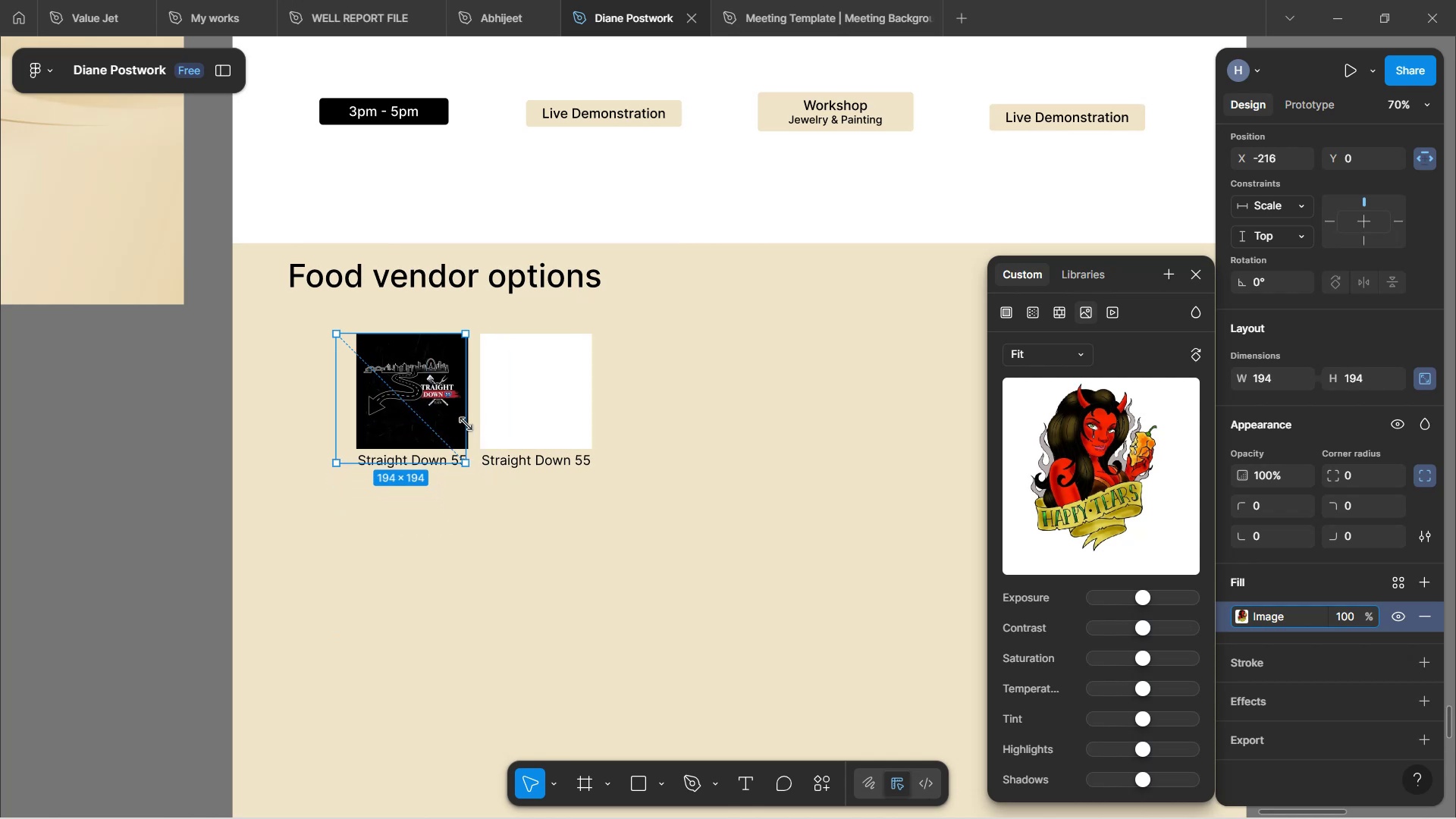 
hold_key(key=ShiftLeft, duration=0.92)
 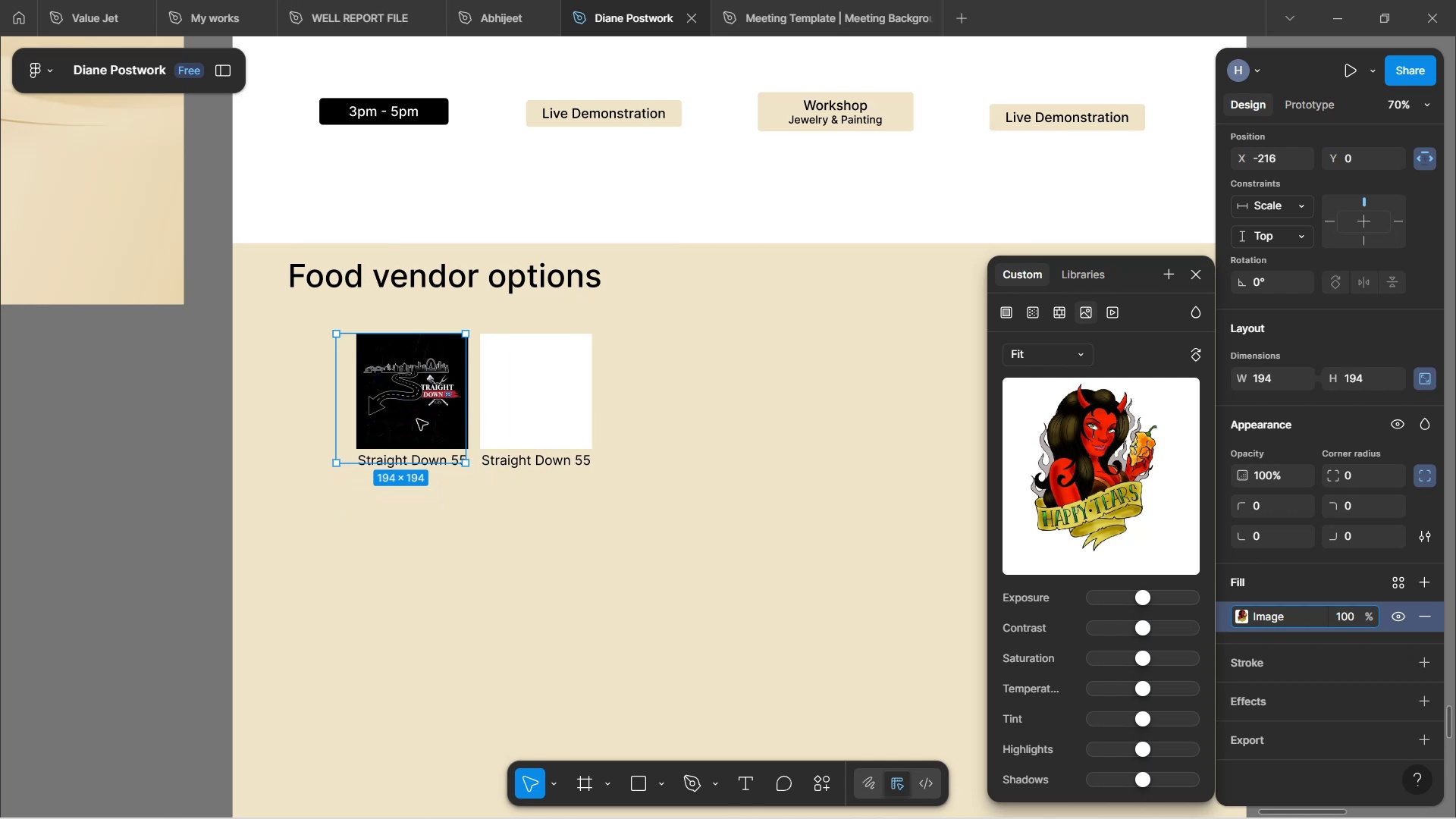 
left_click_drag(start_coordinate=[417, 419], to_coordinate=[559, 425])
 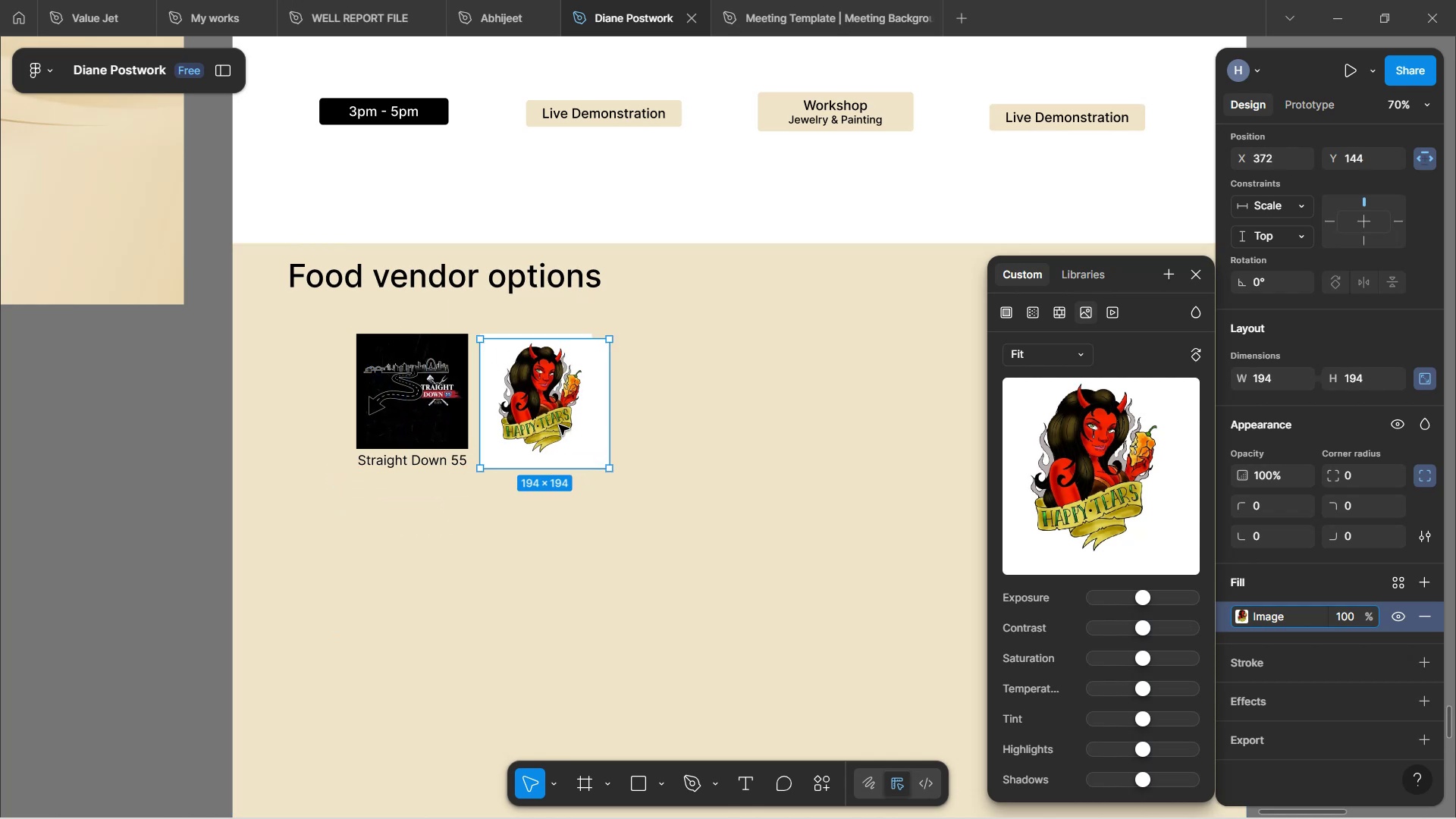 
key(Control+Z)
 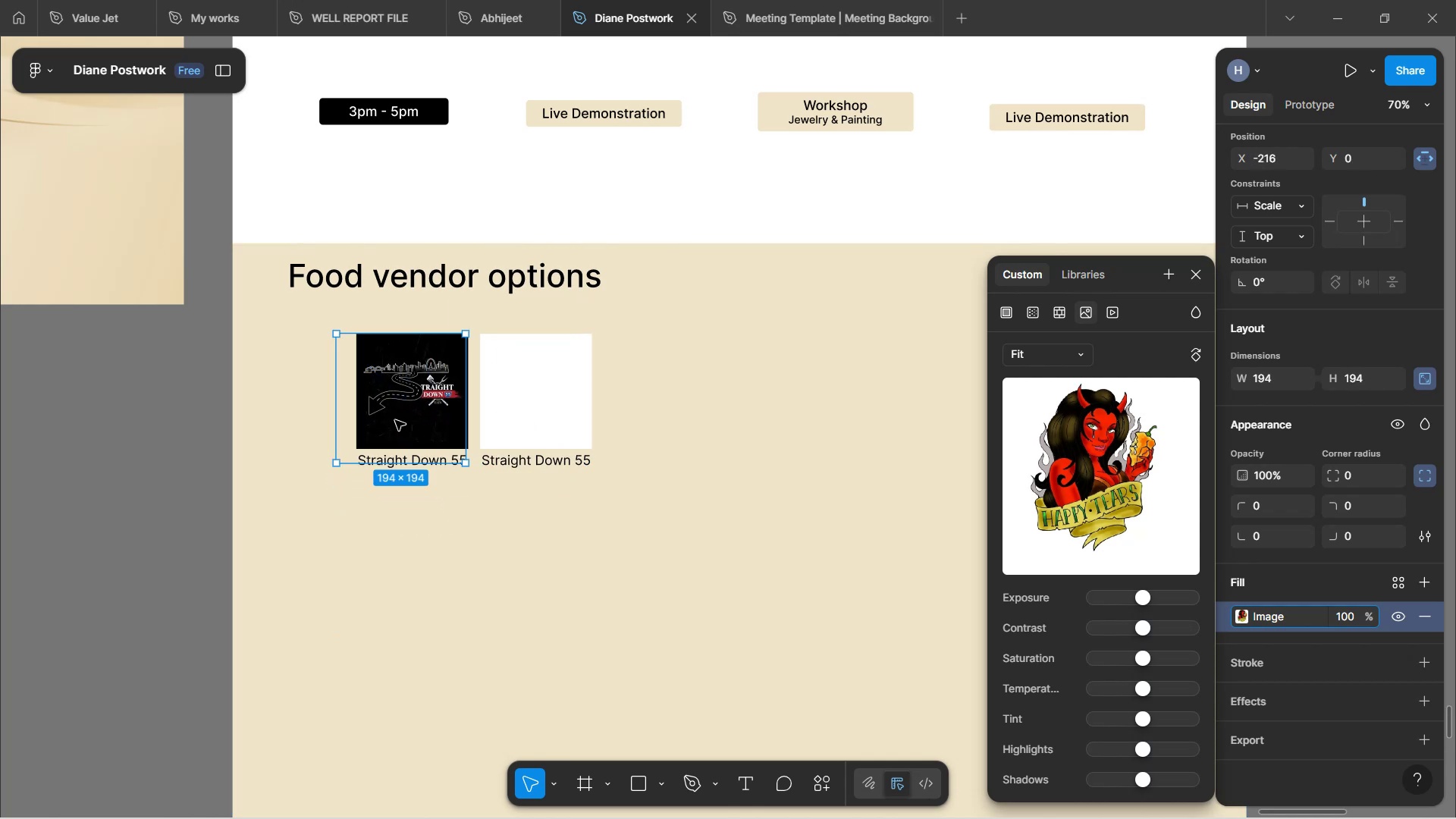 
left_click_drag(start_coordinate=[384, 419], to_coordinate=[453, 418])
 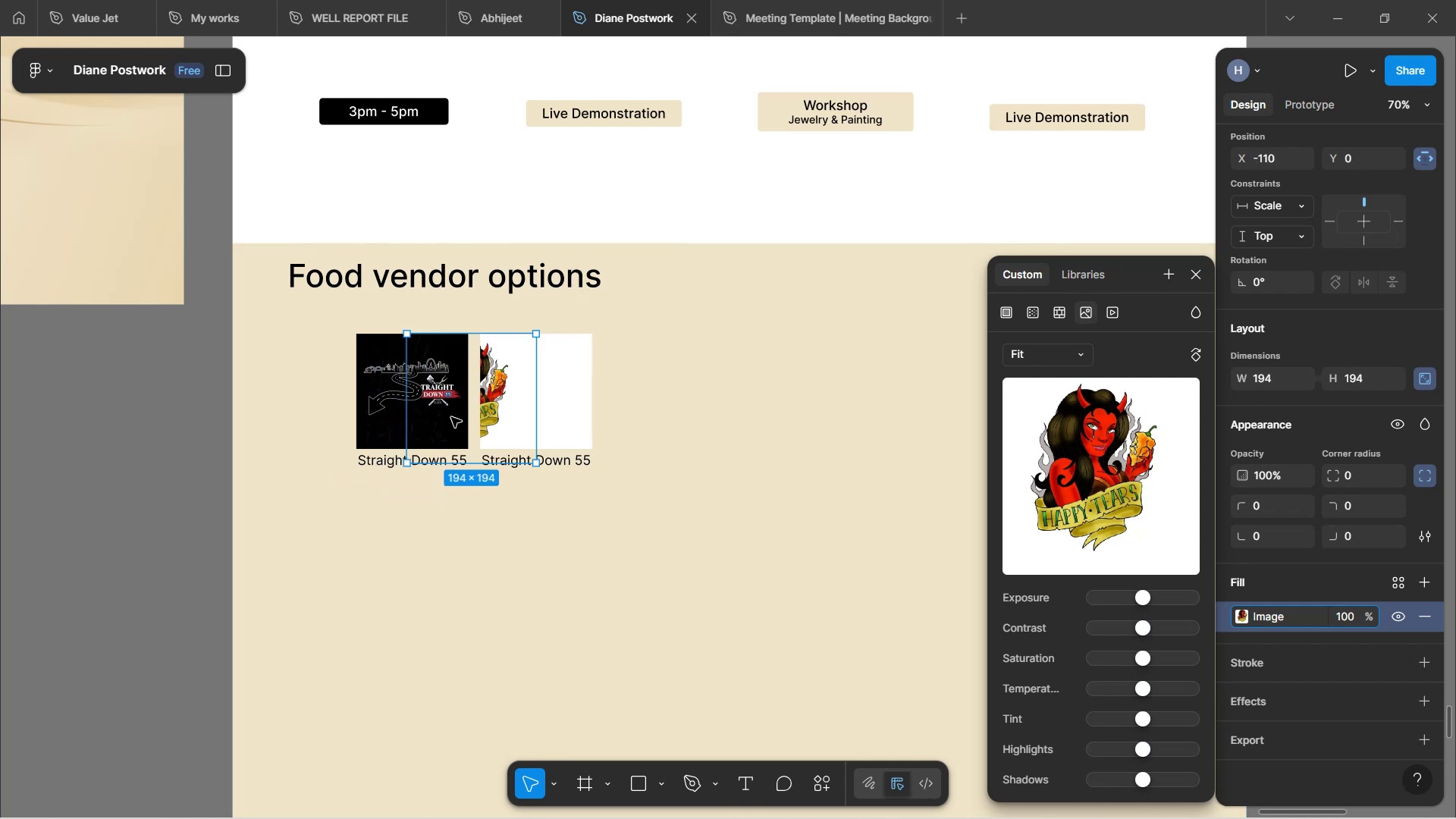 
left_click_drag(start_coordinate=[445, 417], to_coordinate=[480, 420])
 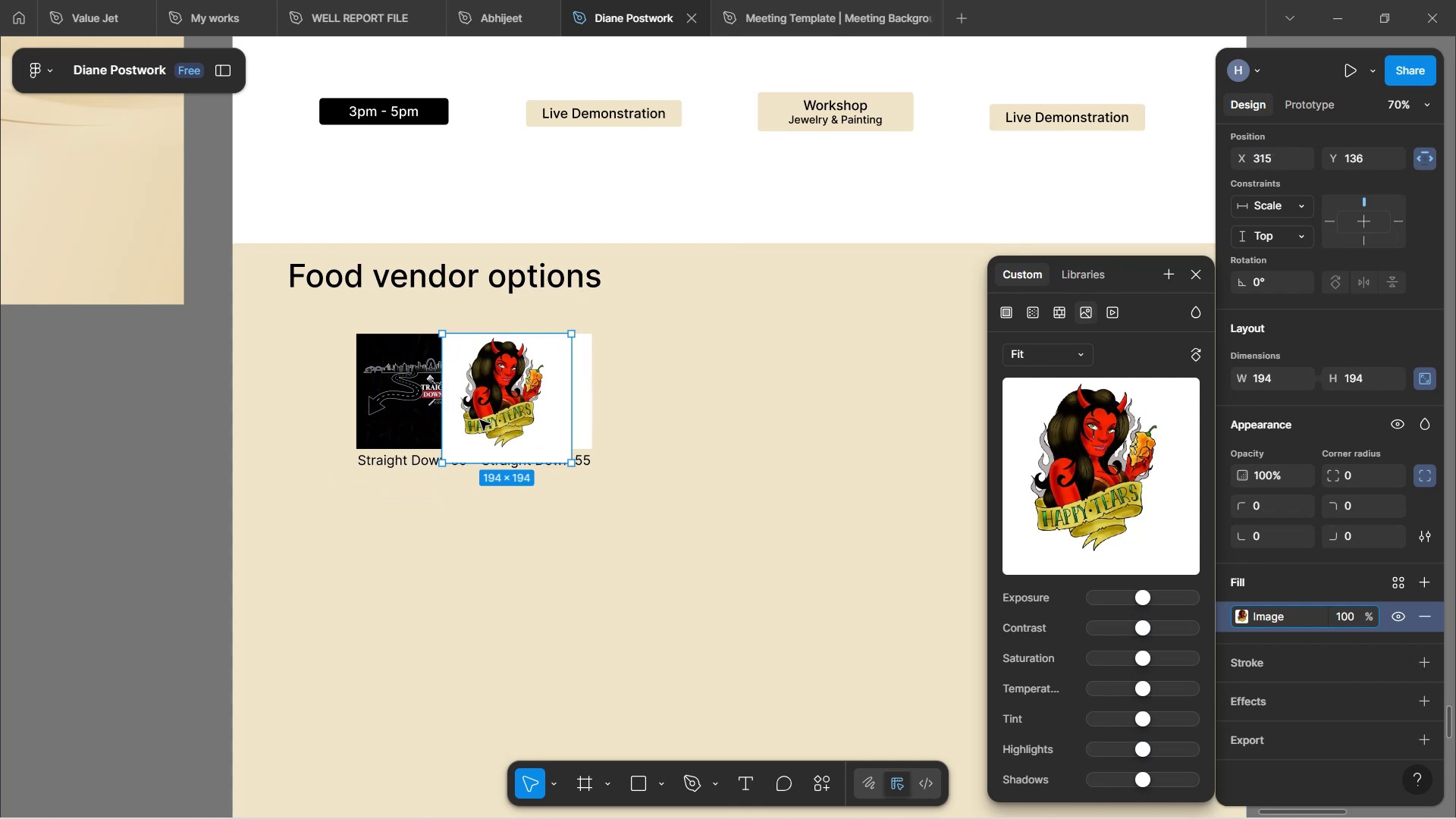 
key(Control+ControlLeft)
 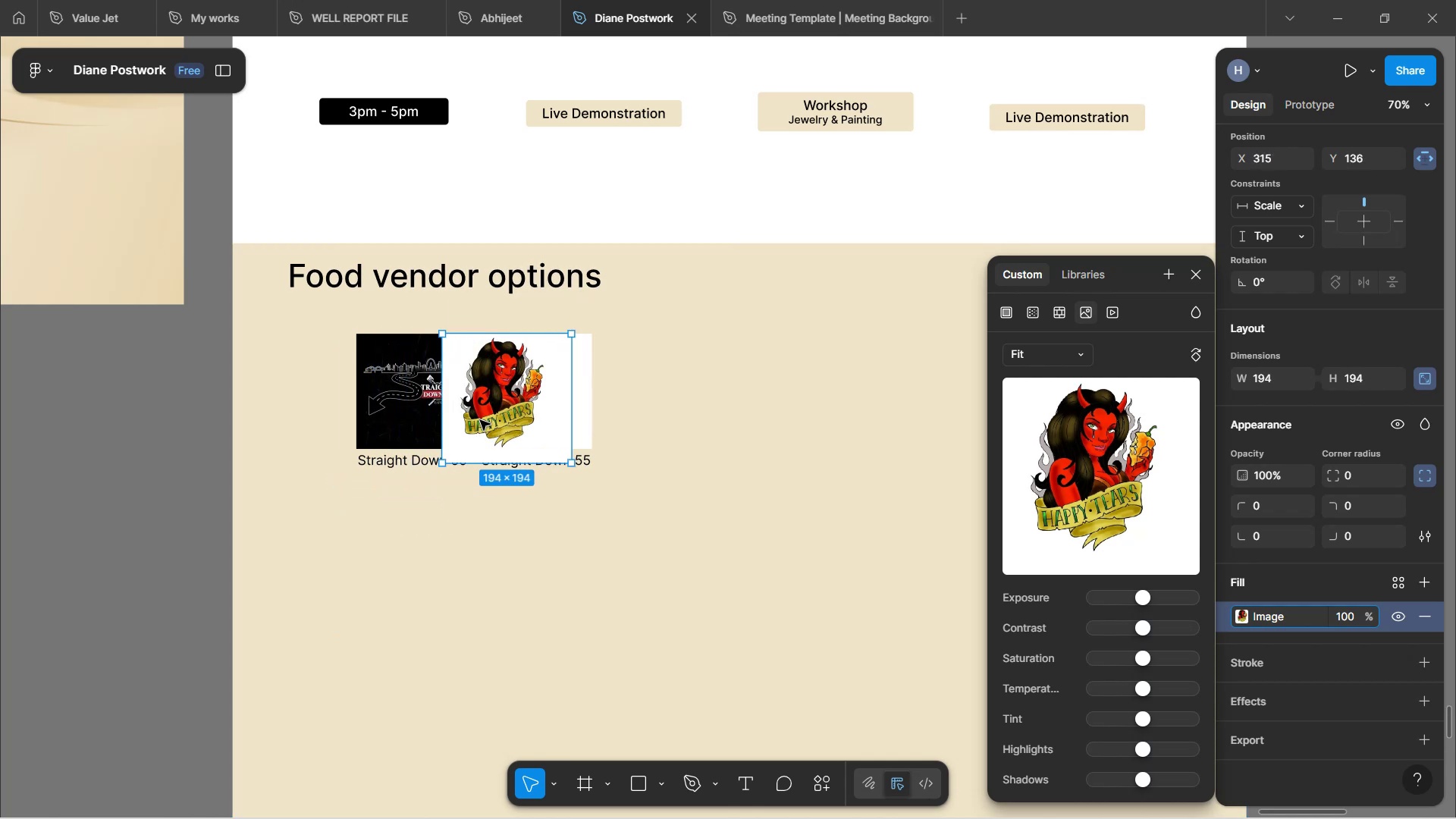 
key(Control+Z)
 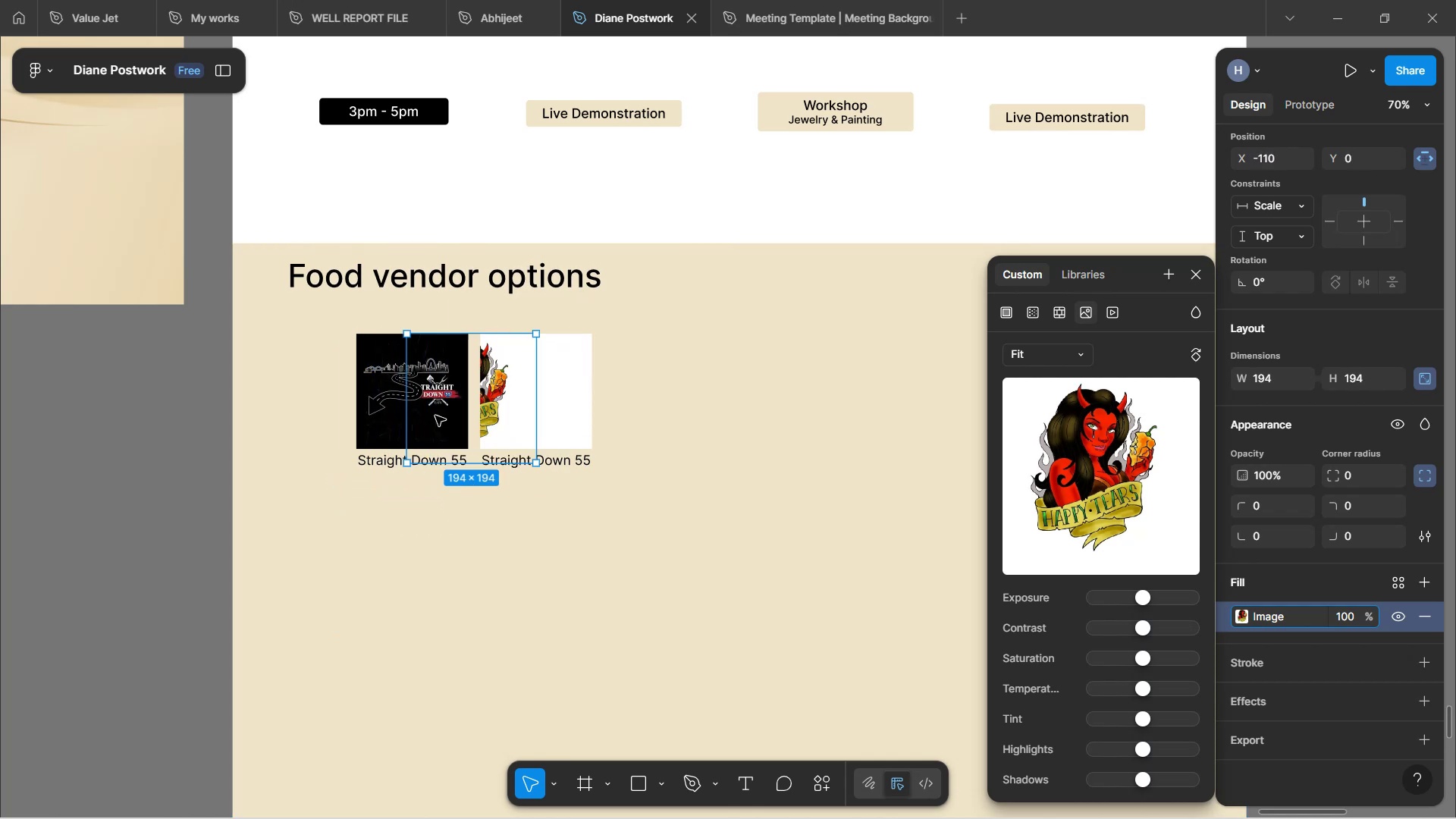 
left_click_drag(start_coordinate=[435, 416], to_coordinate=[454, 416])
 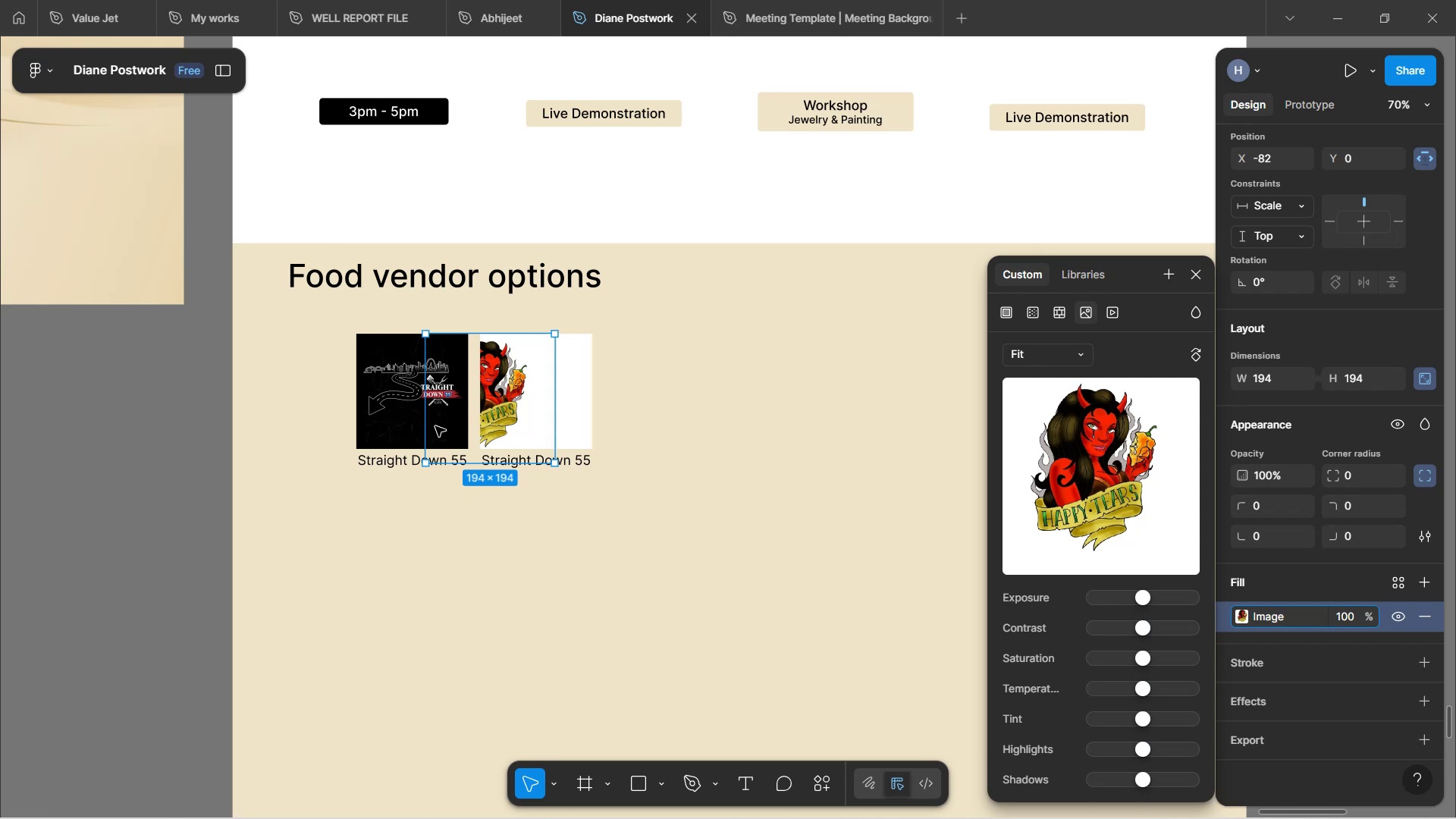 
left_click_drag(start_coordinate=[435, 426], to_coordinate=[462, 428])
 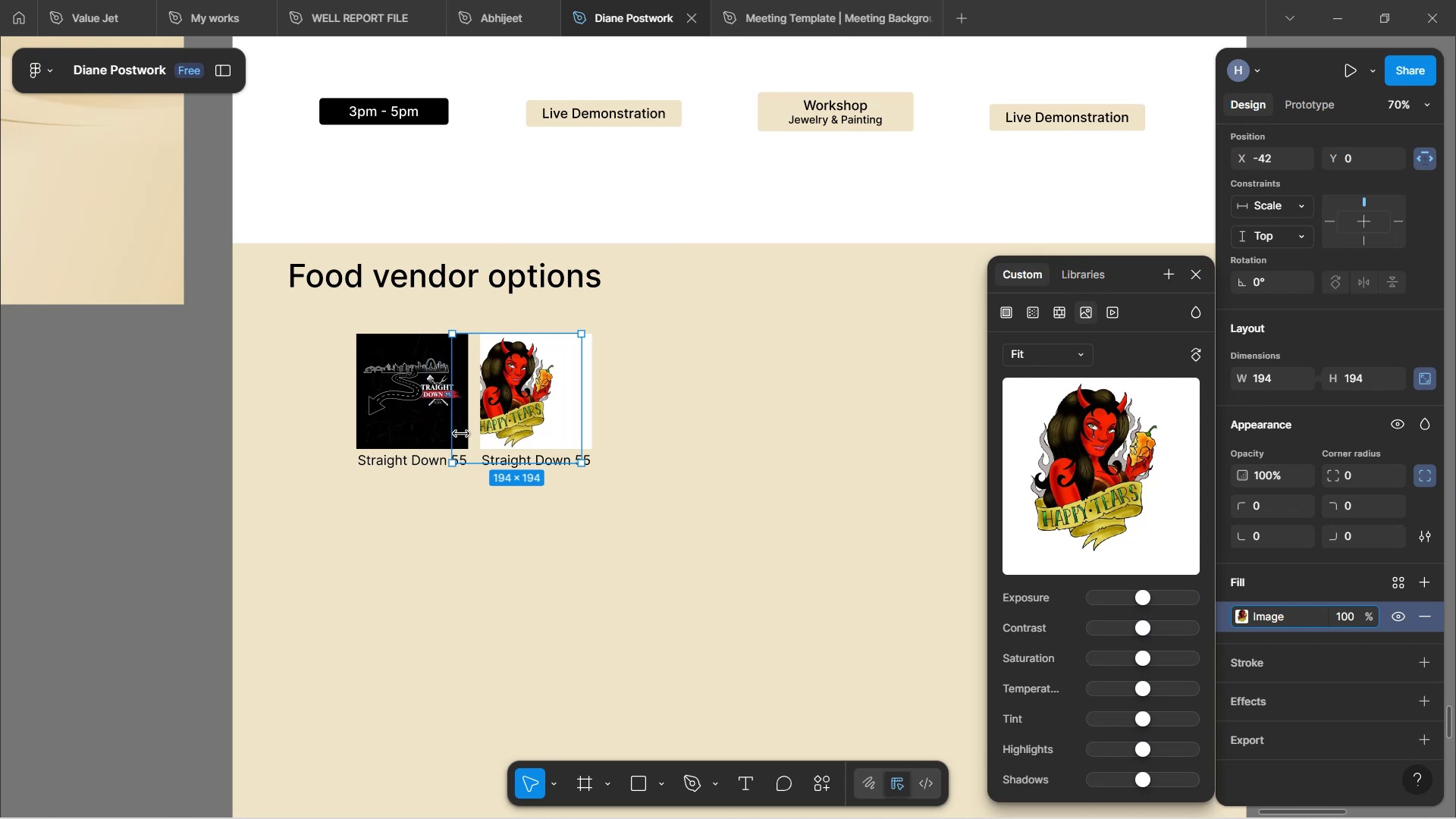 
left_click_drag(start_coordinate=[463, 433], to_coordinate=[482, 435])
 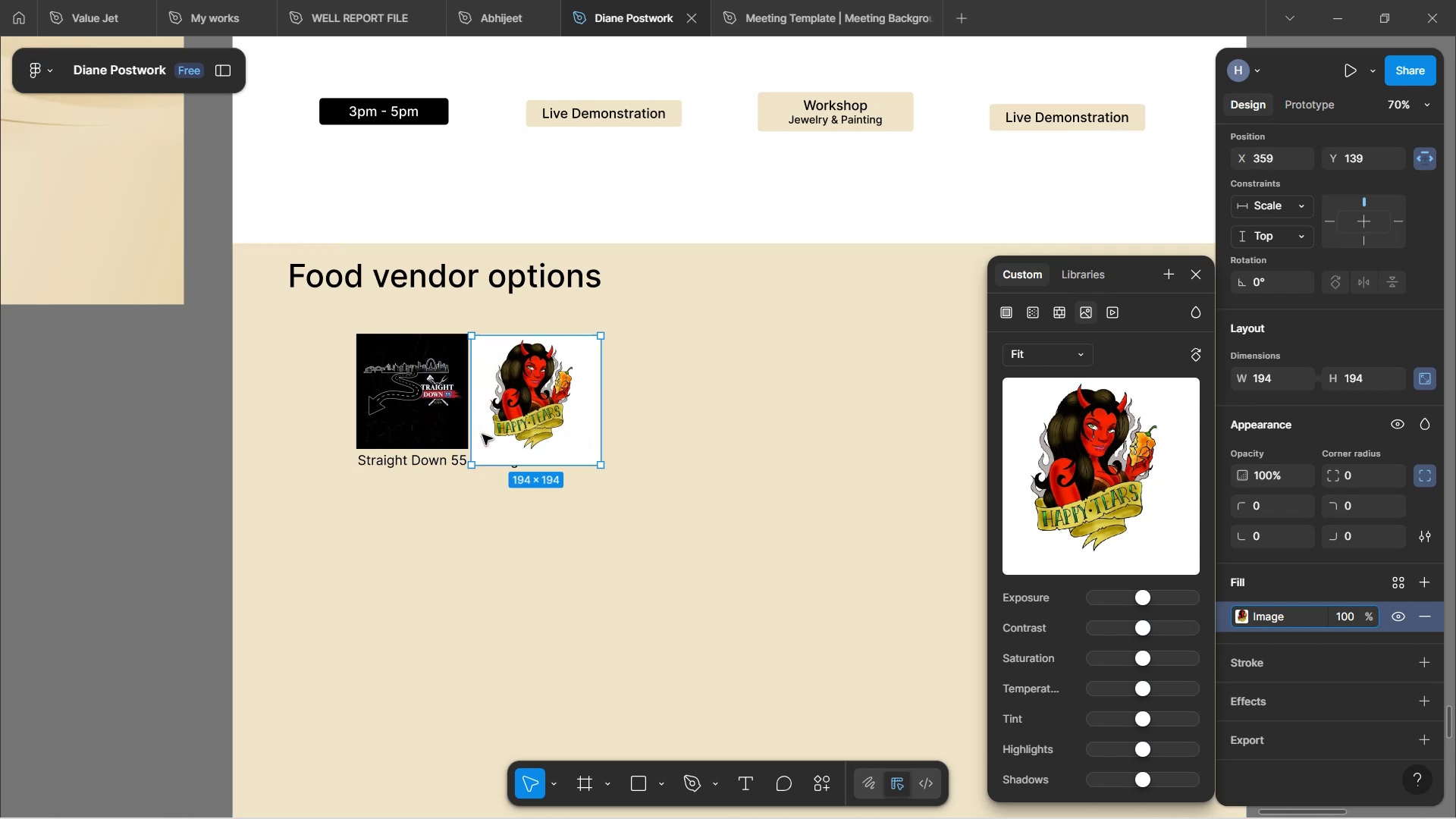 
key(Control+ControlLeft)
 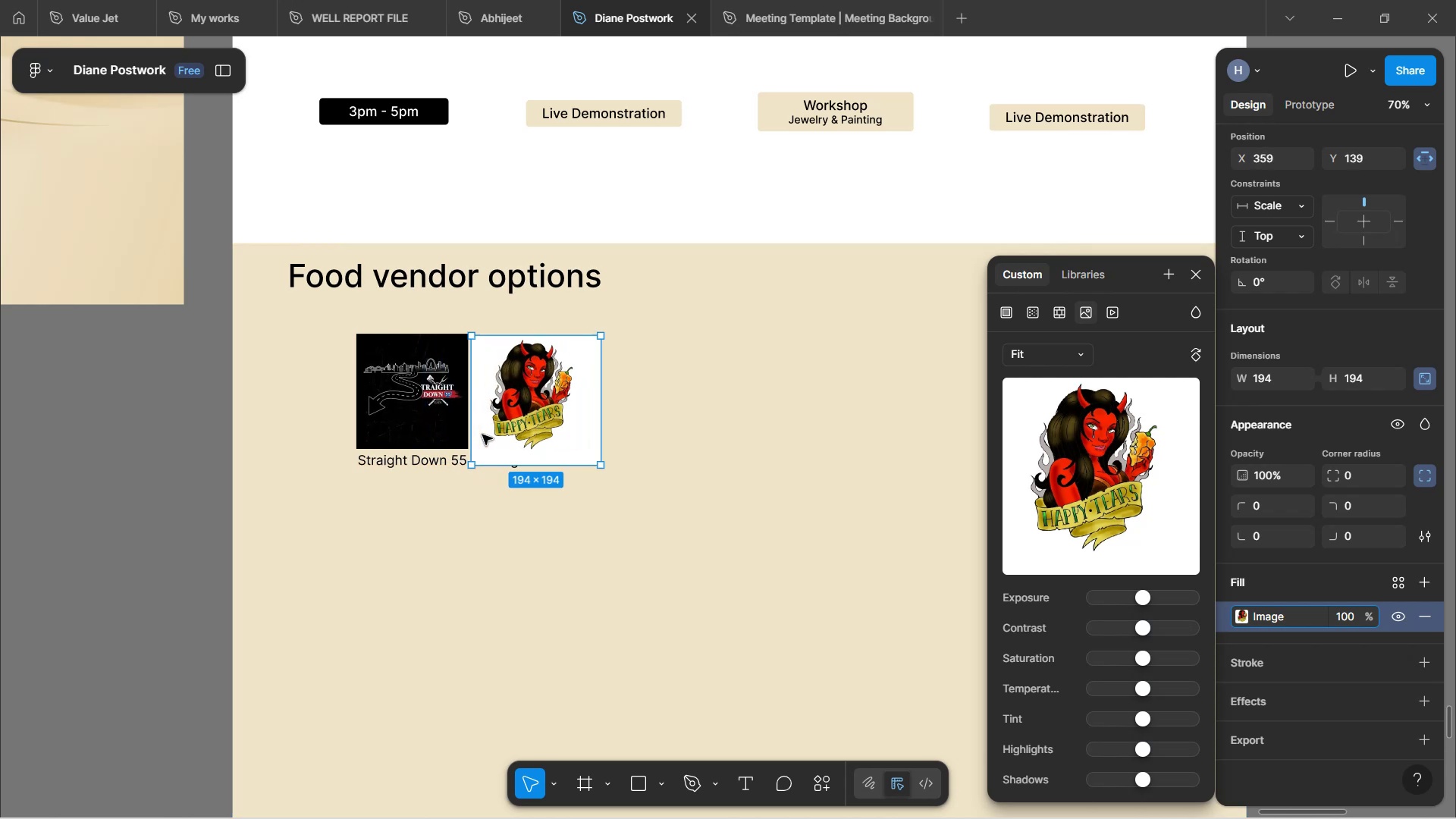 
key(Control+Z)
 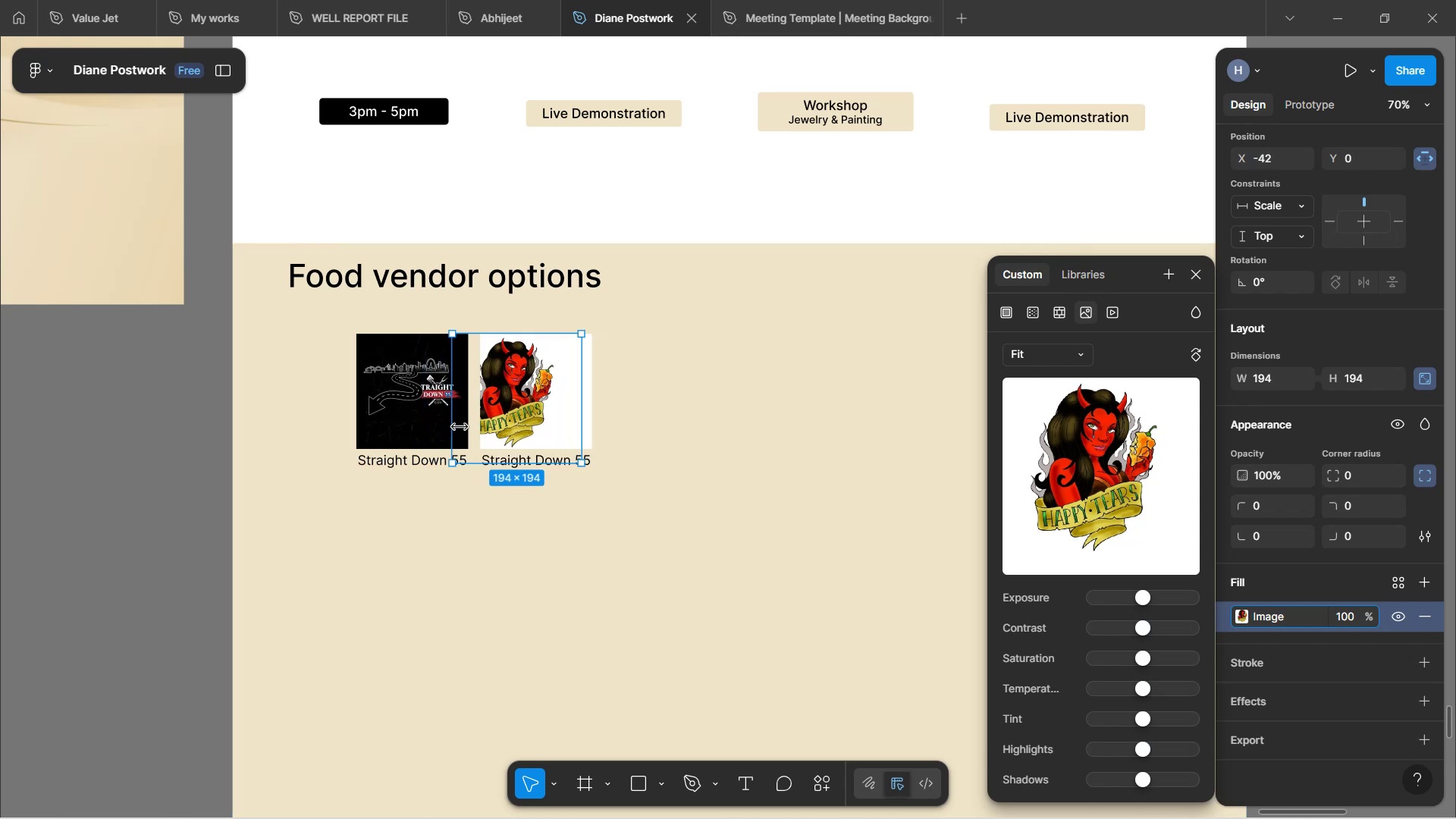 
left_click_drag(start_coordinate=[468, 422], to_coordinate=[480, 422])
 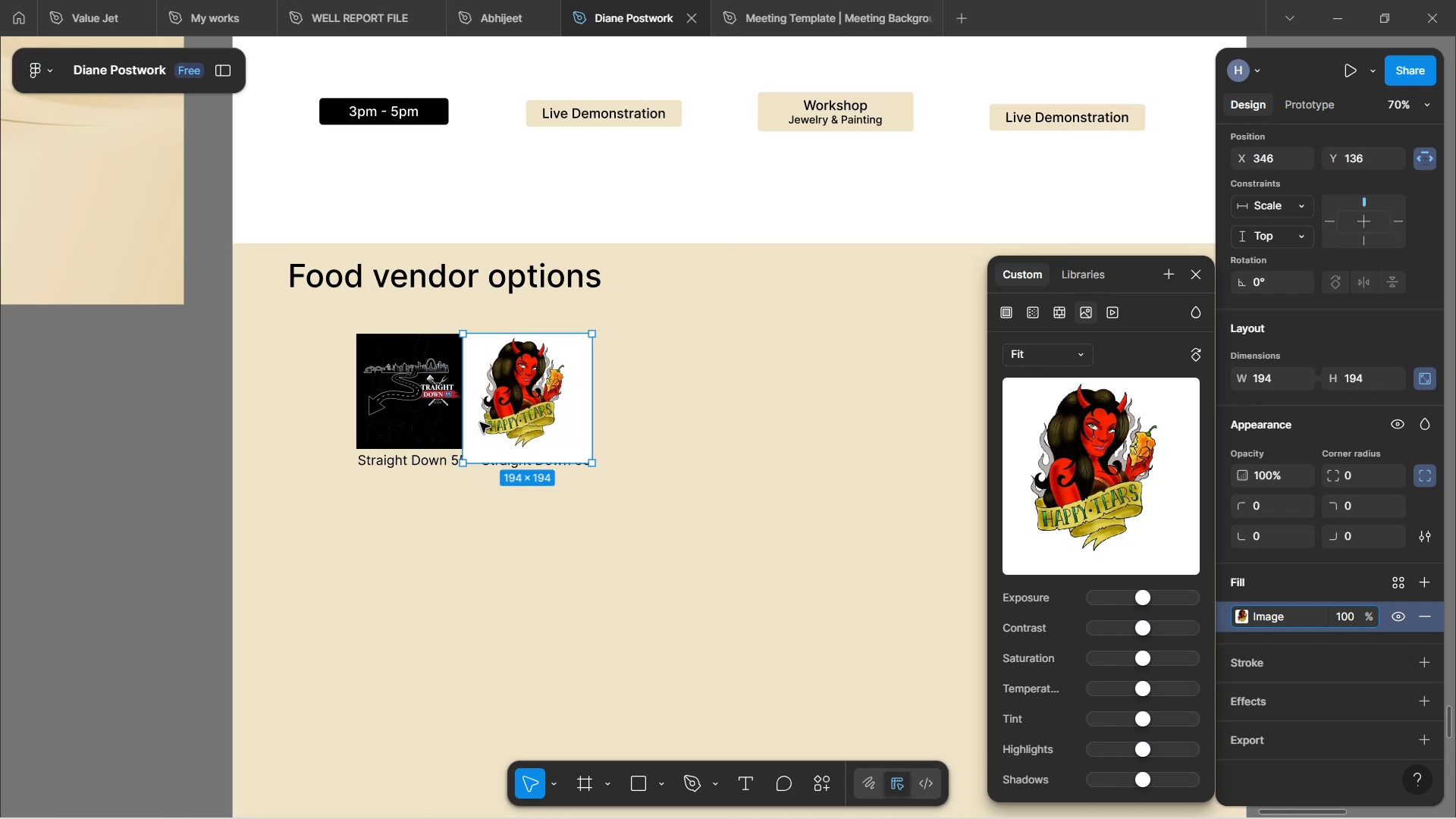 
key(Control+ControlLeft)
 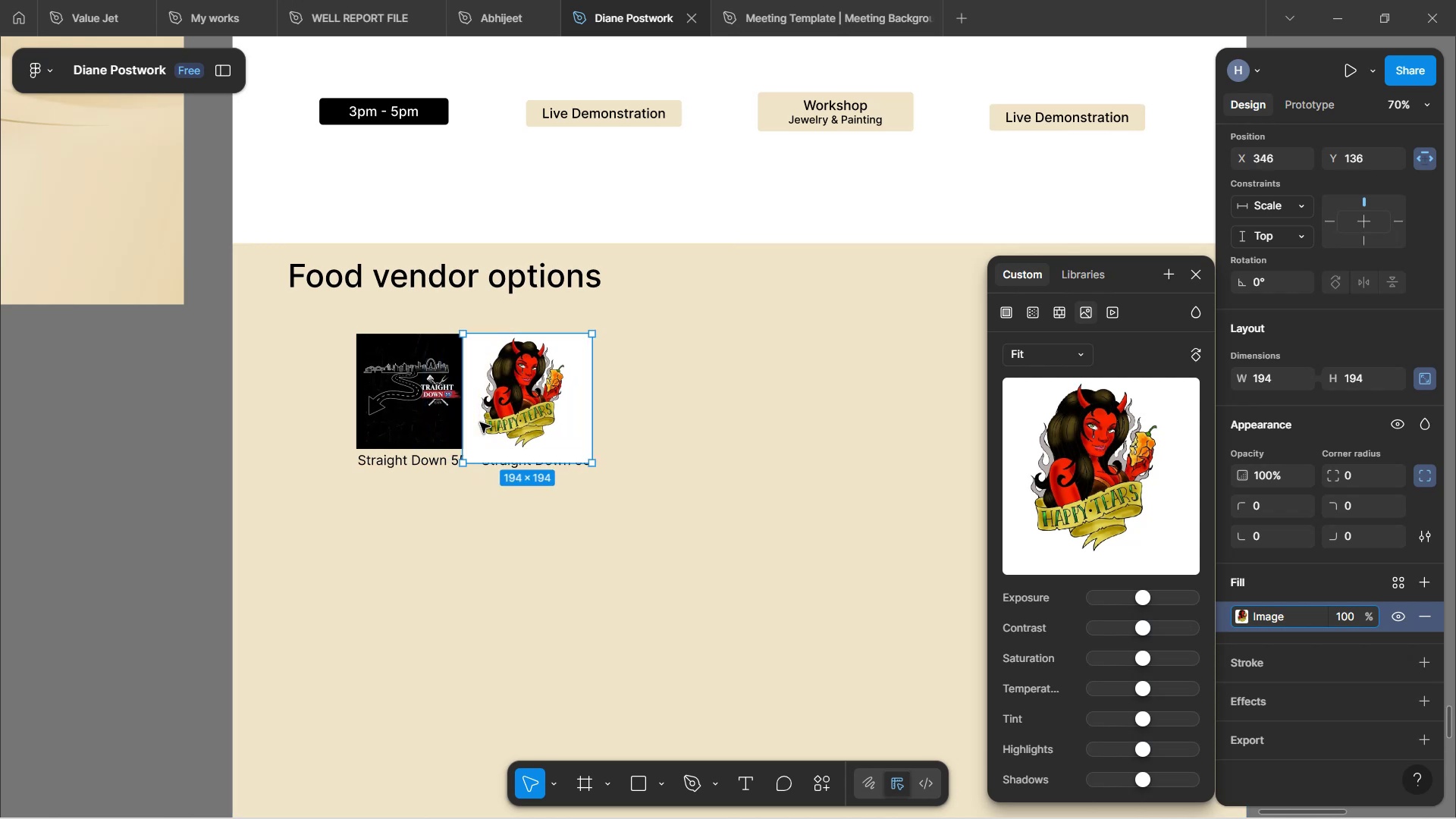 
key(Control+Z)
 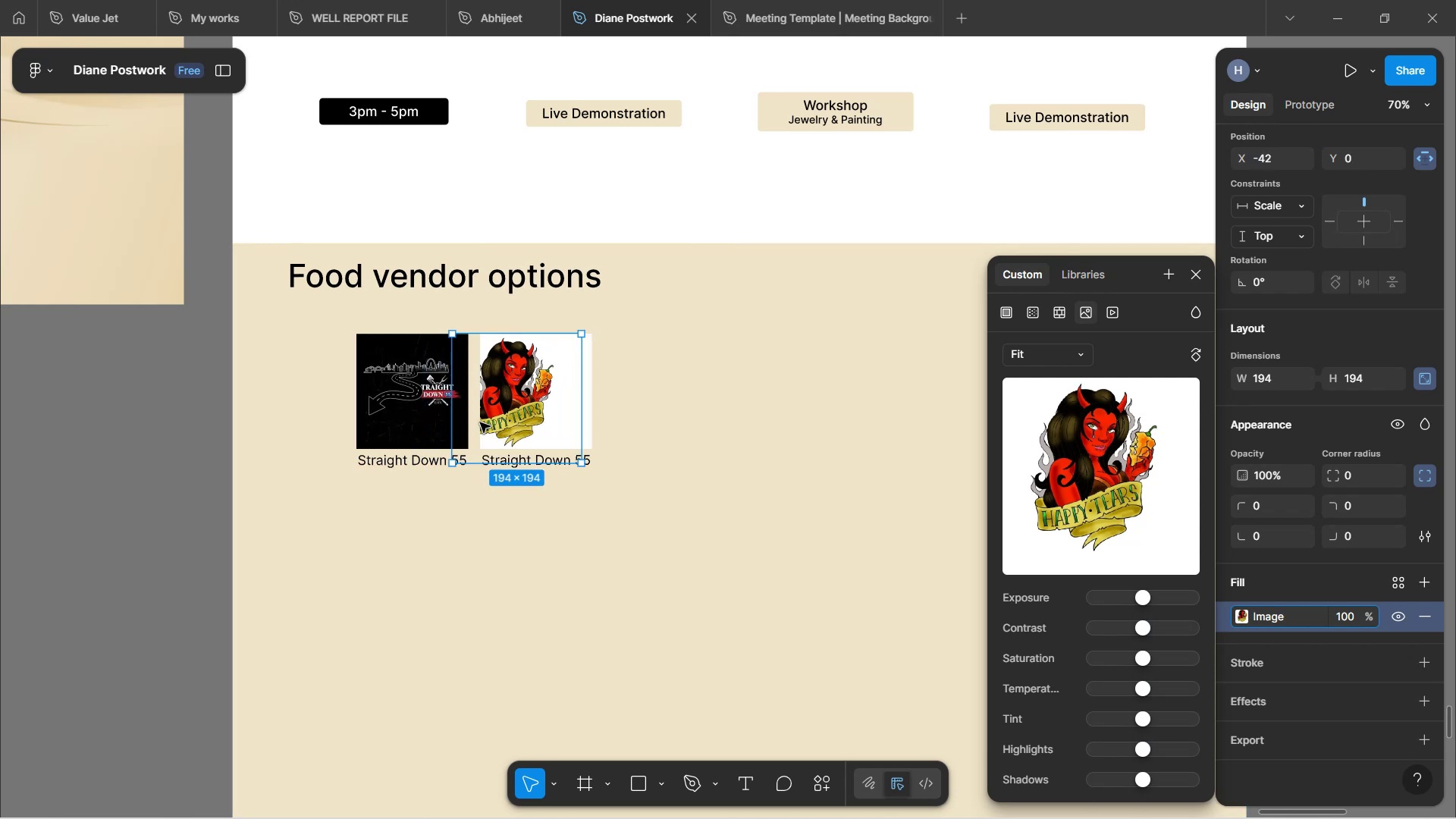 
hold_key(key=ControlLeft, duration=0.53)
scroll: coordinate [480, 422], scroll_direction: up, amount: 3.0
 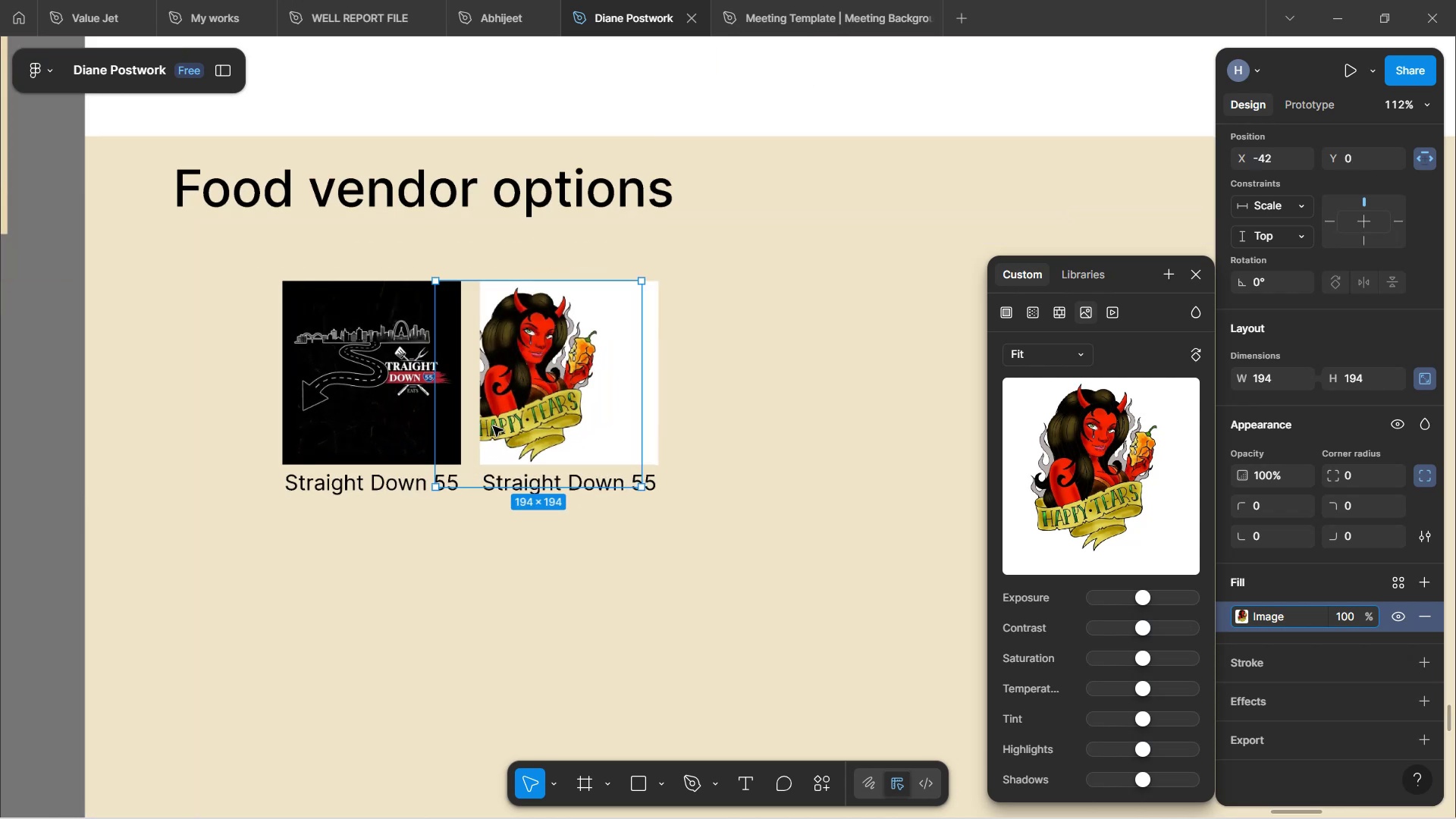 
left_click_drag(start_coordinate=[496, 426], to_coordinate=[516, 428])
 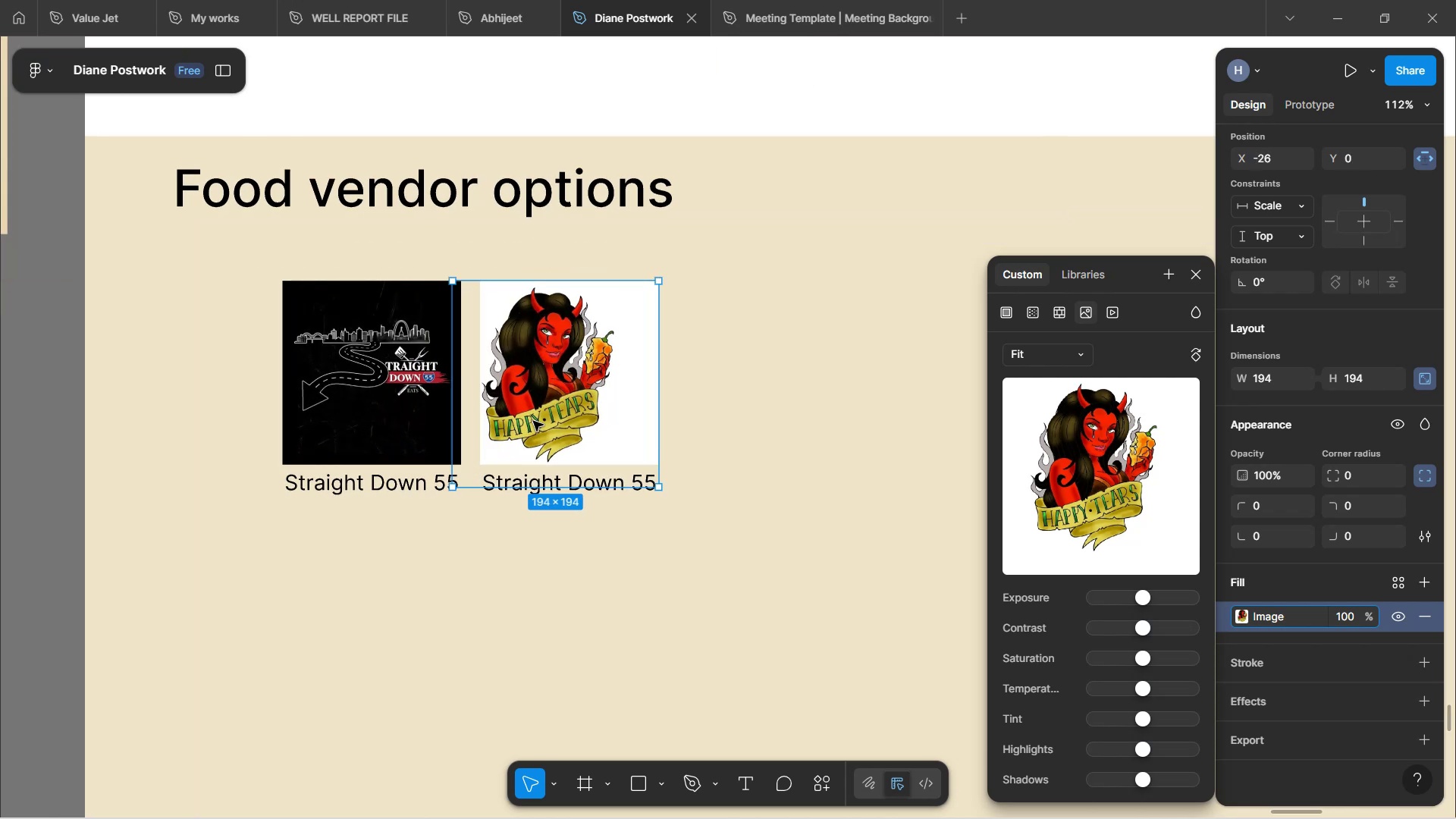 
hold_key(key=ControlLeft, duration=0.47)
 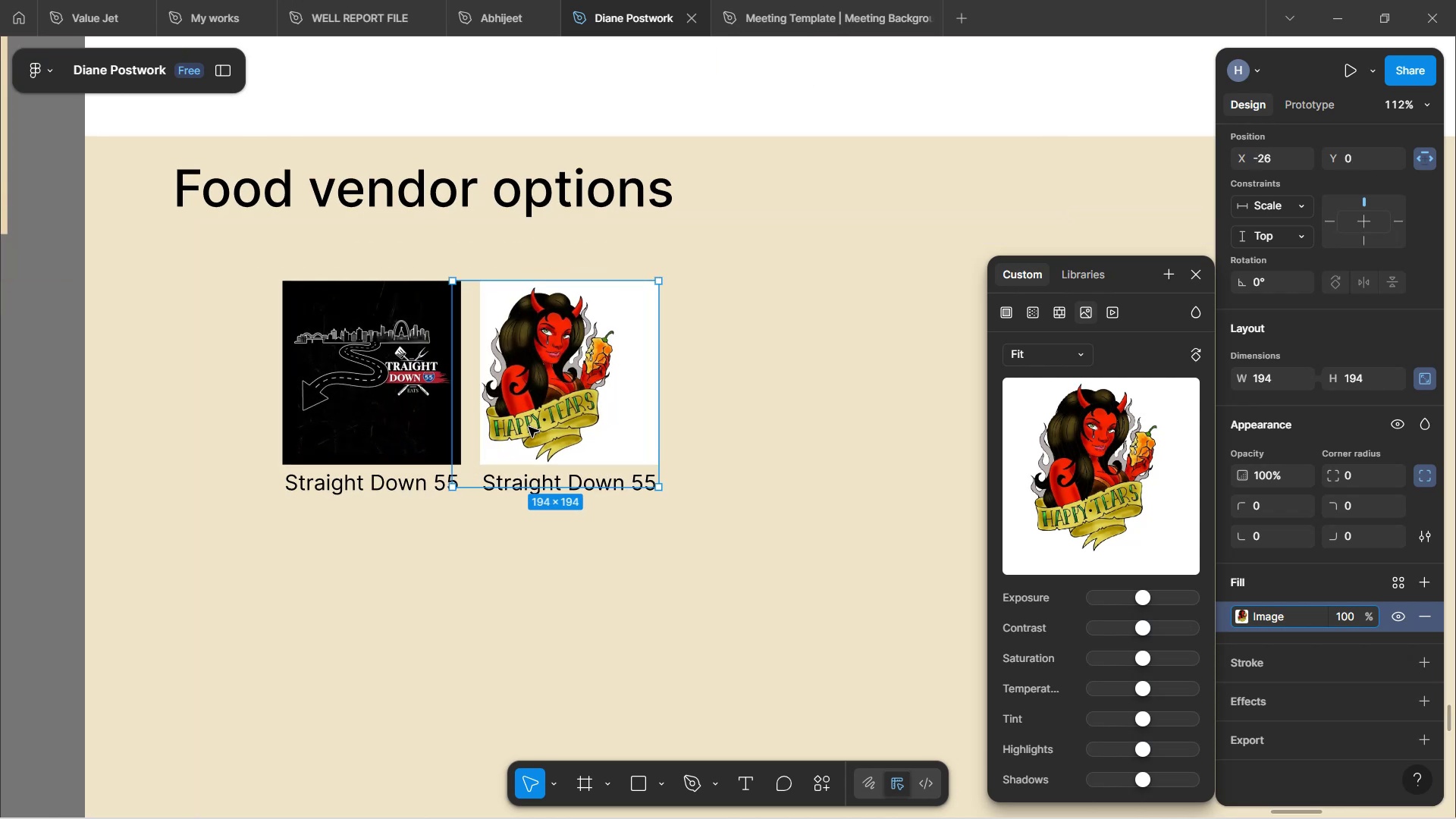 
hold_key(key=ArrowRight, duration=1.21)
 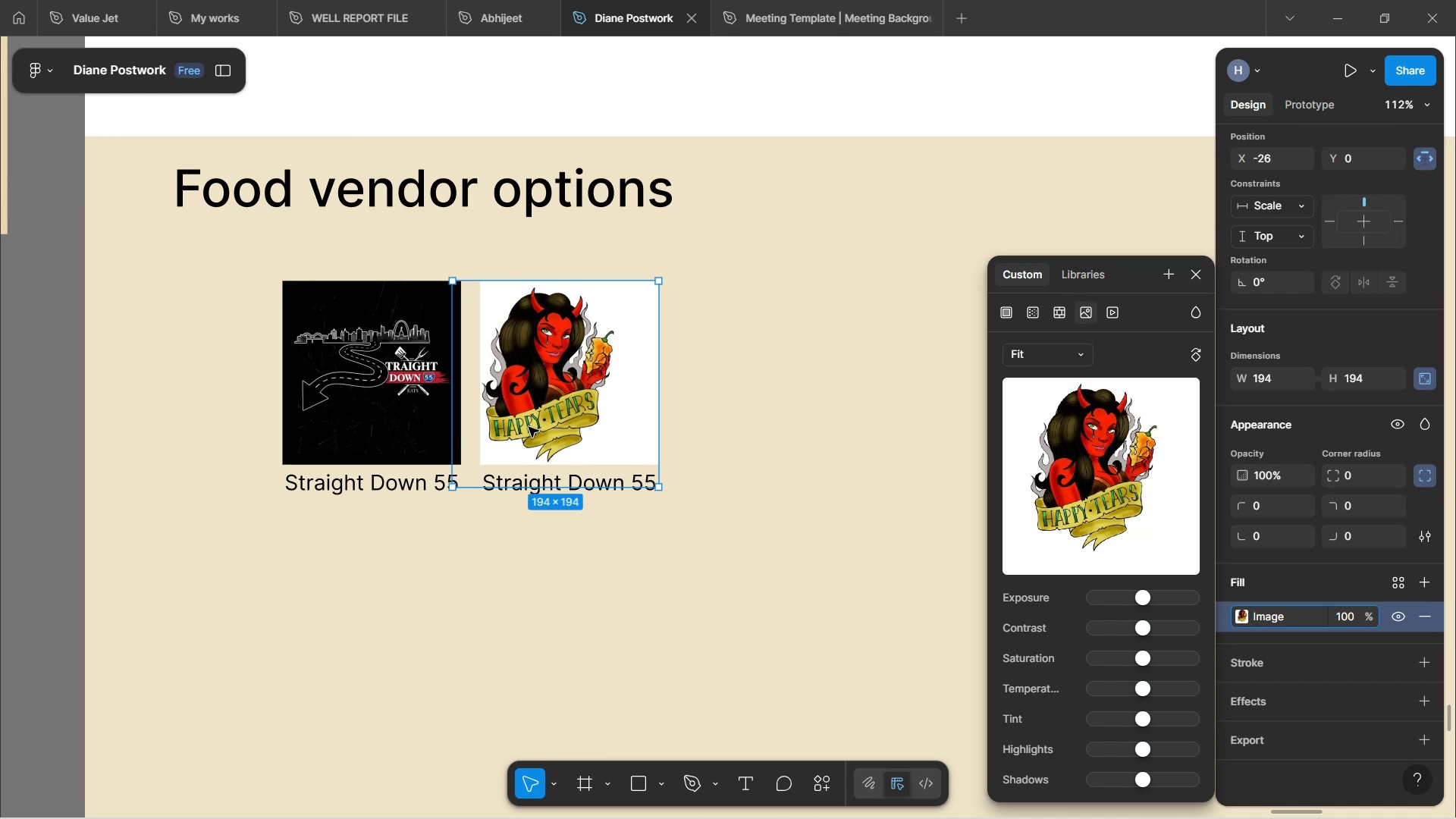 
key(ArrowRight)
 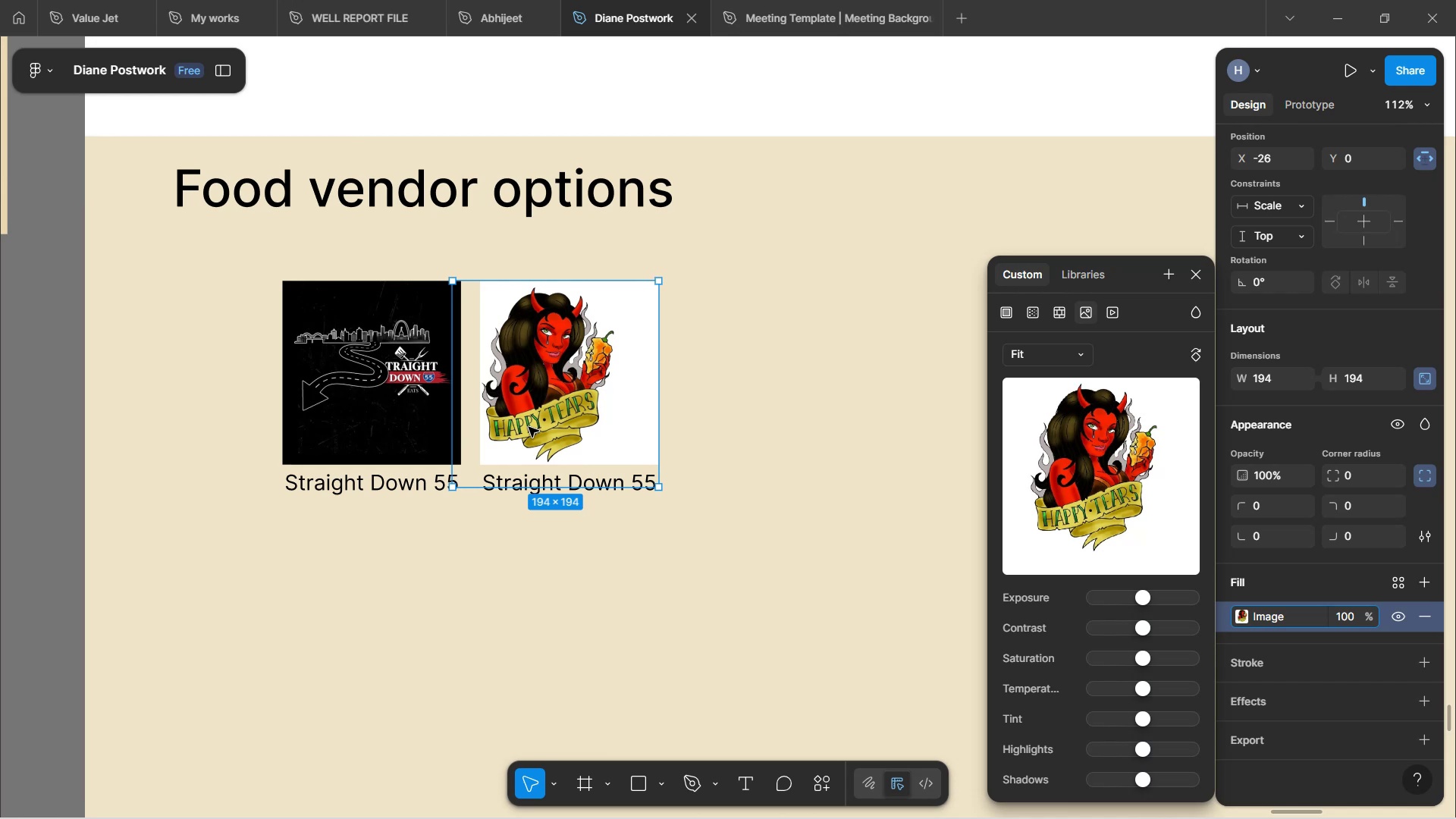 
key(ArrowRight)
 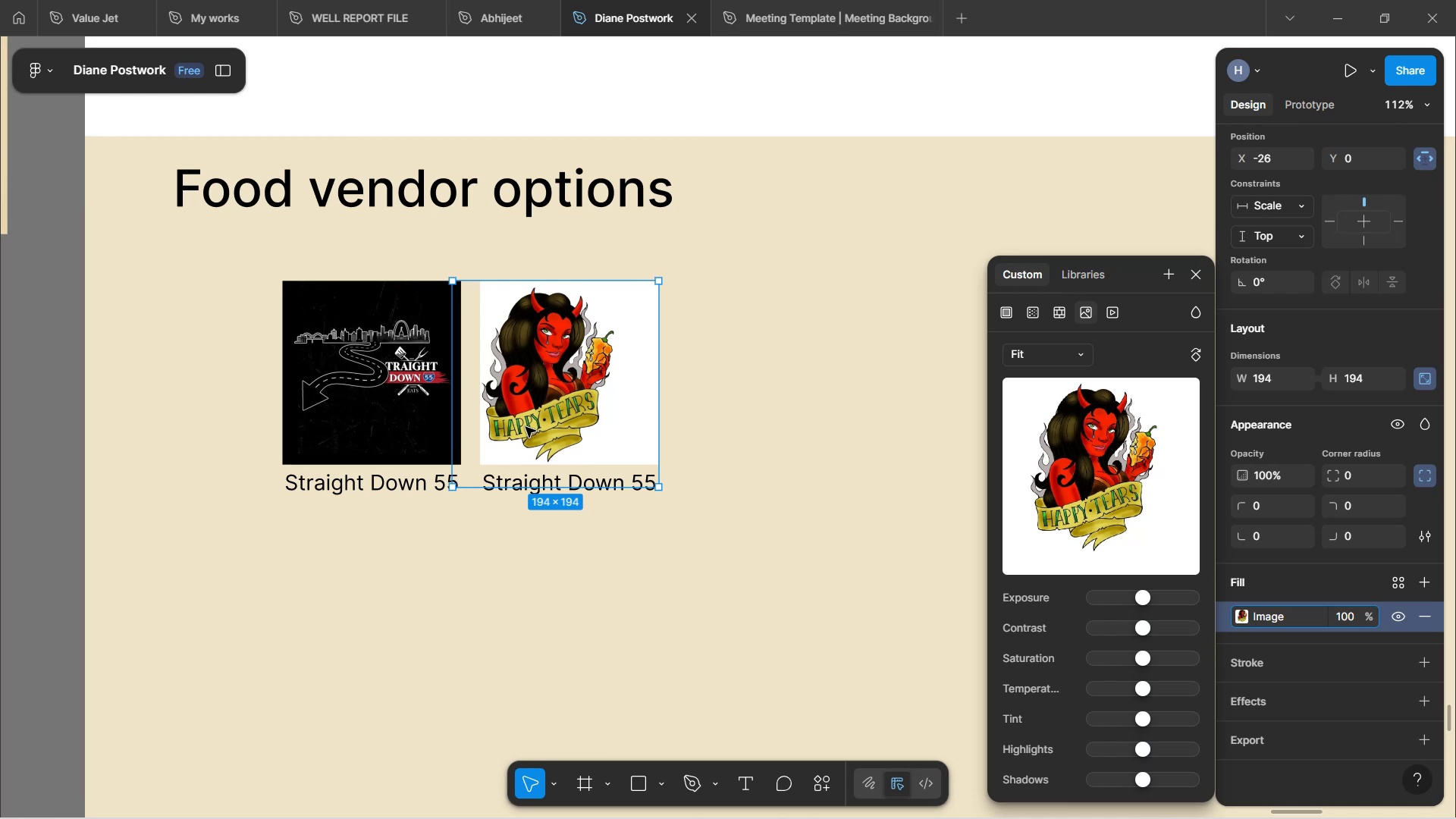 
left_click_drag(start_coordinate=[526, 424], to_coordinate=[552, 425])
 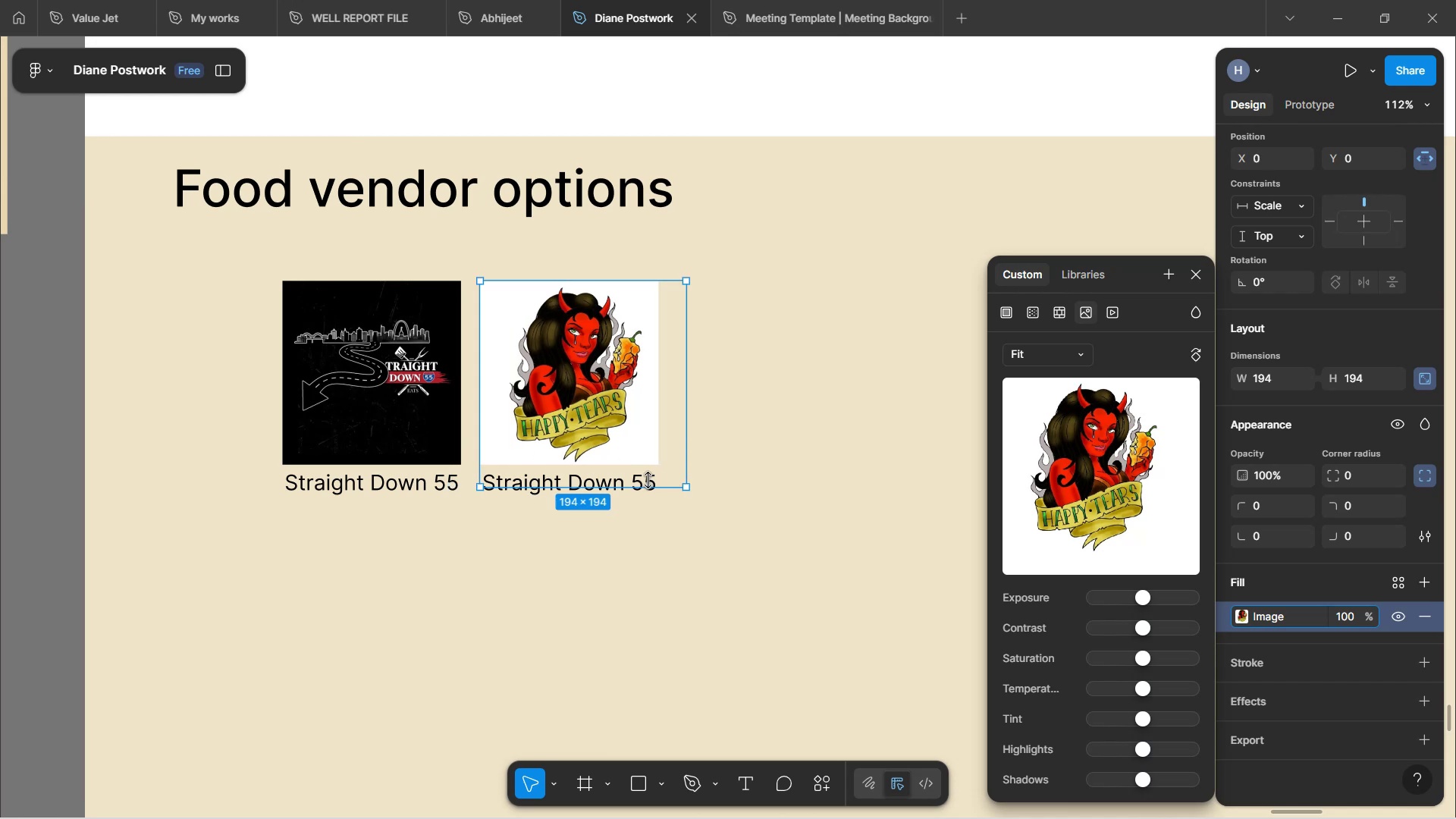 
key(Control+Z)
 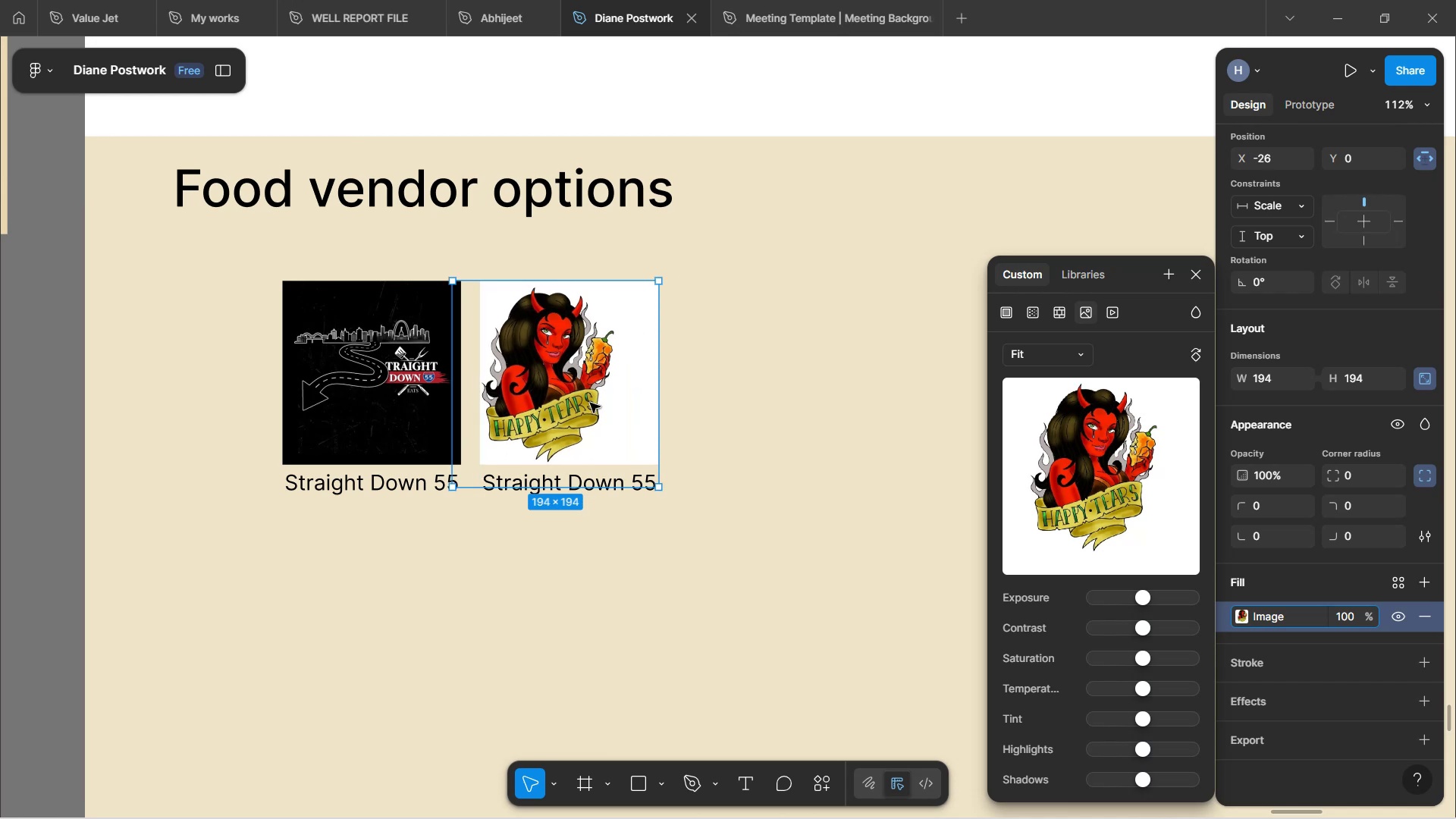 
left_click_drag(start_coordinate=[590, 403], to_coordinate=[619, 400])
 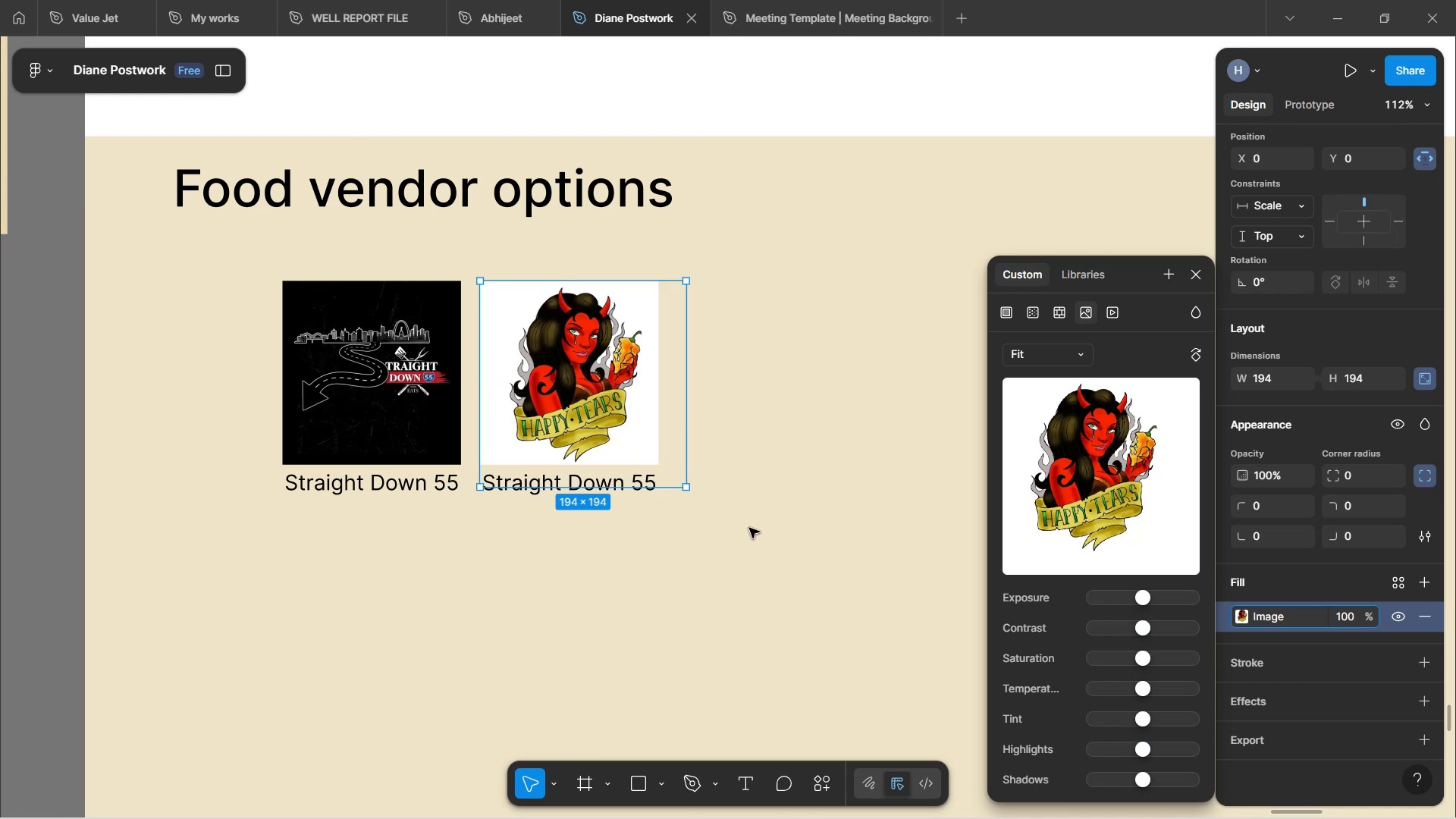 
left_click([749, 528])
 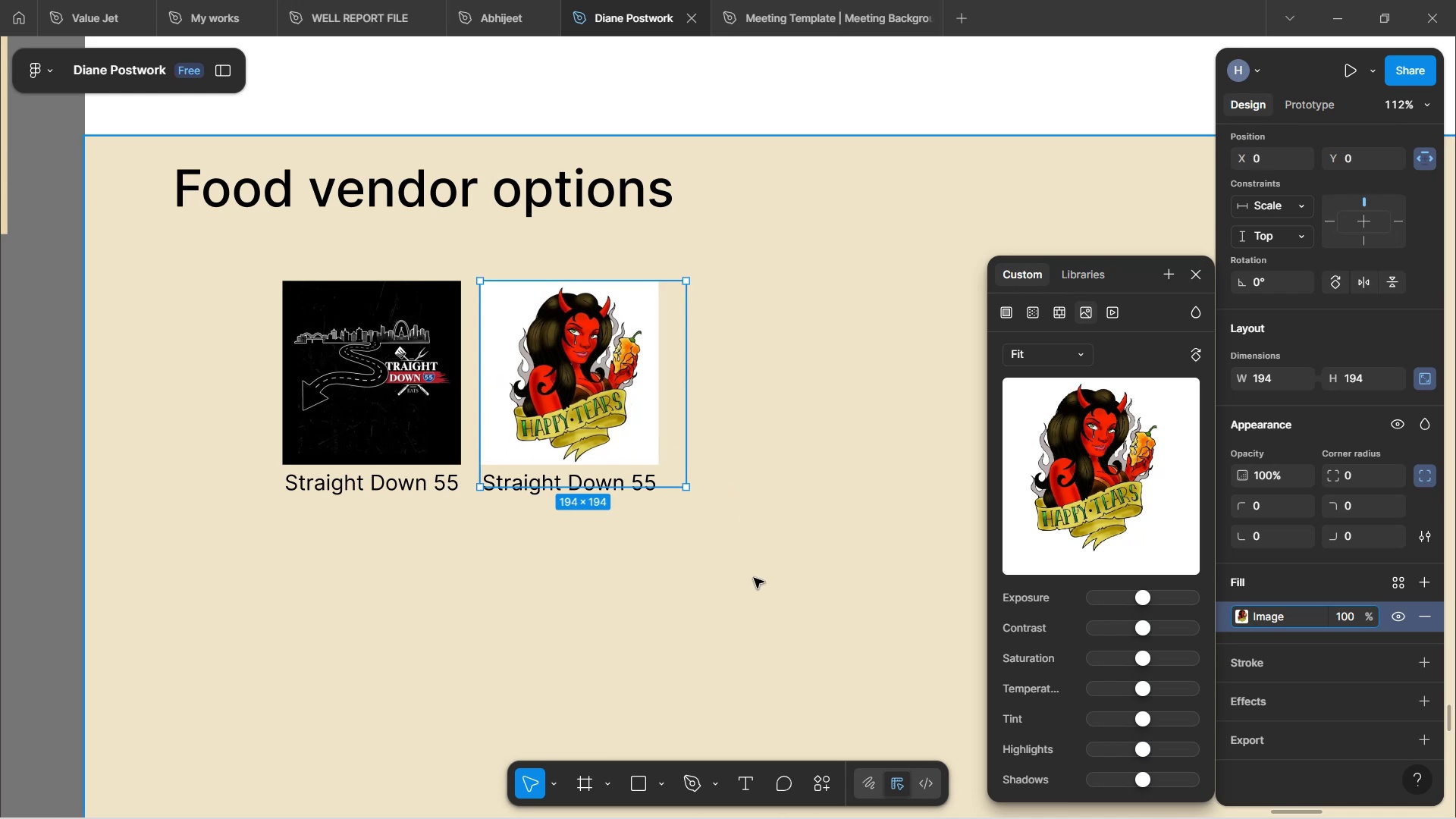 
double_click([754, 578])
 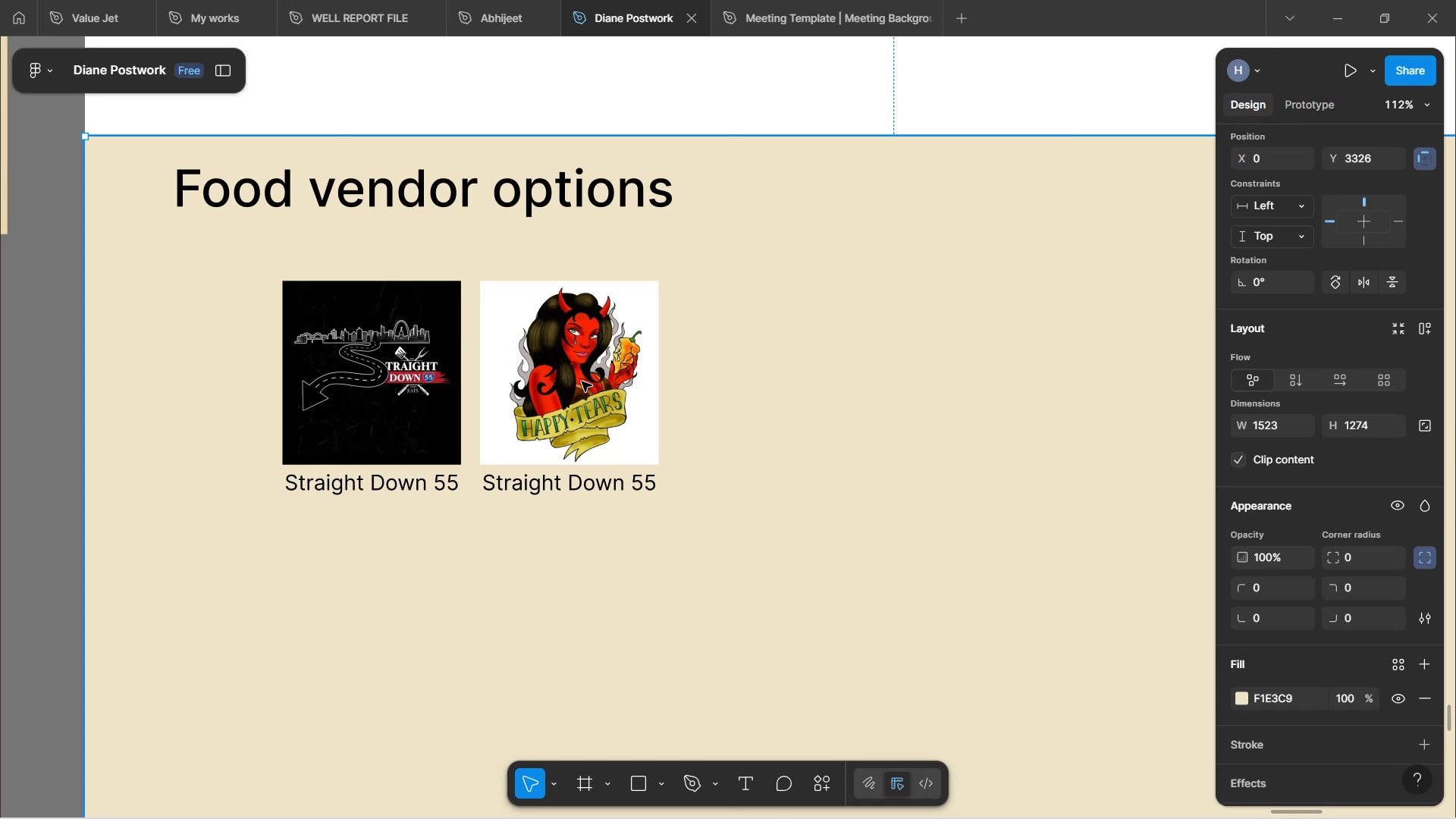 
double_click([582, 381])
 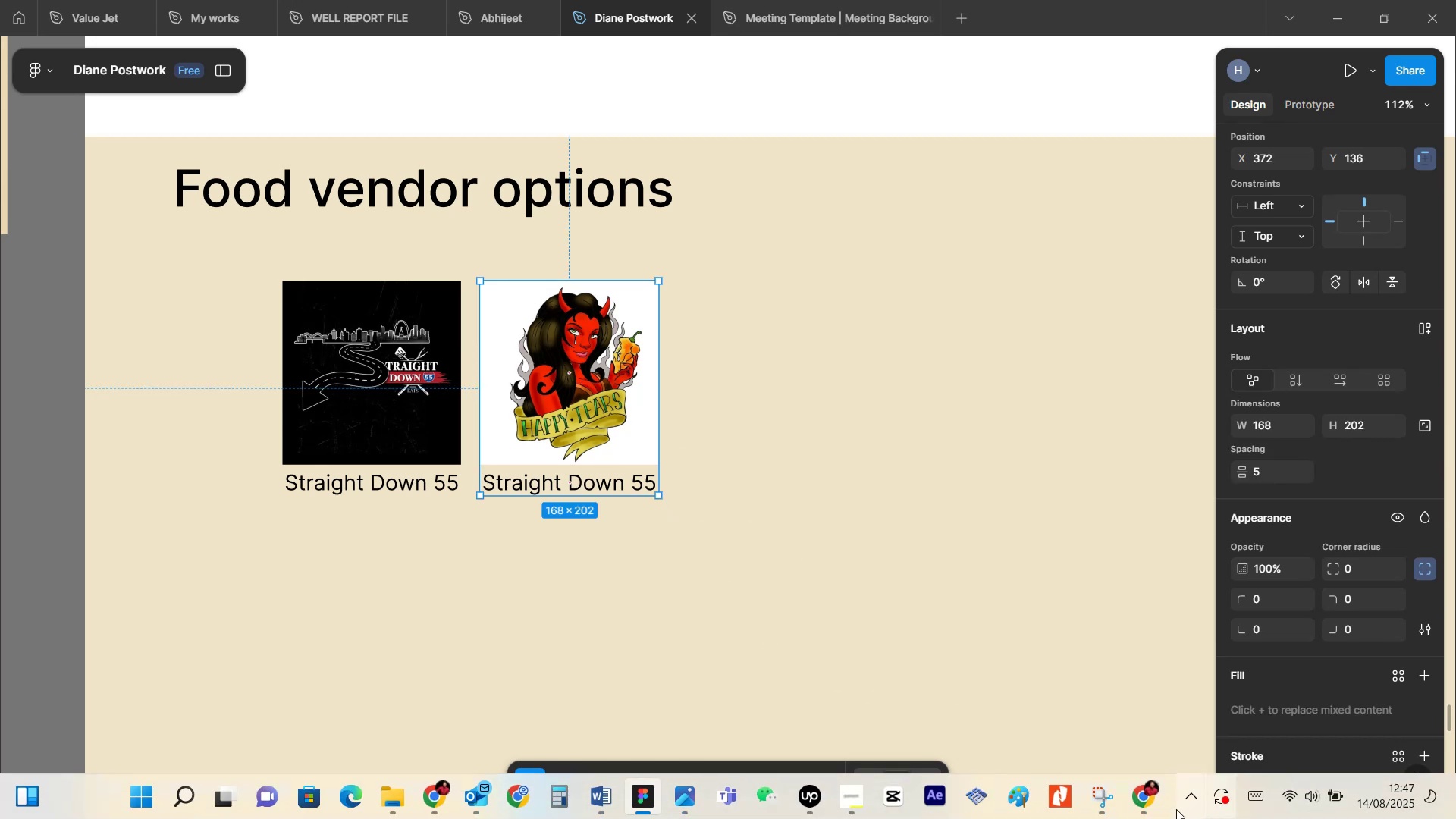 
mouse_move([1082, 711])
 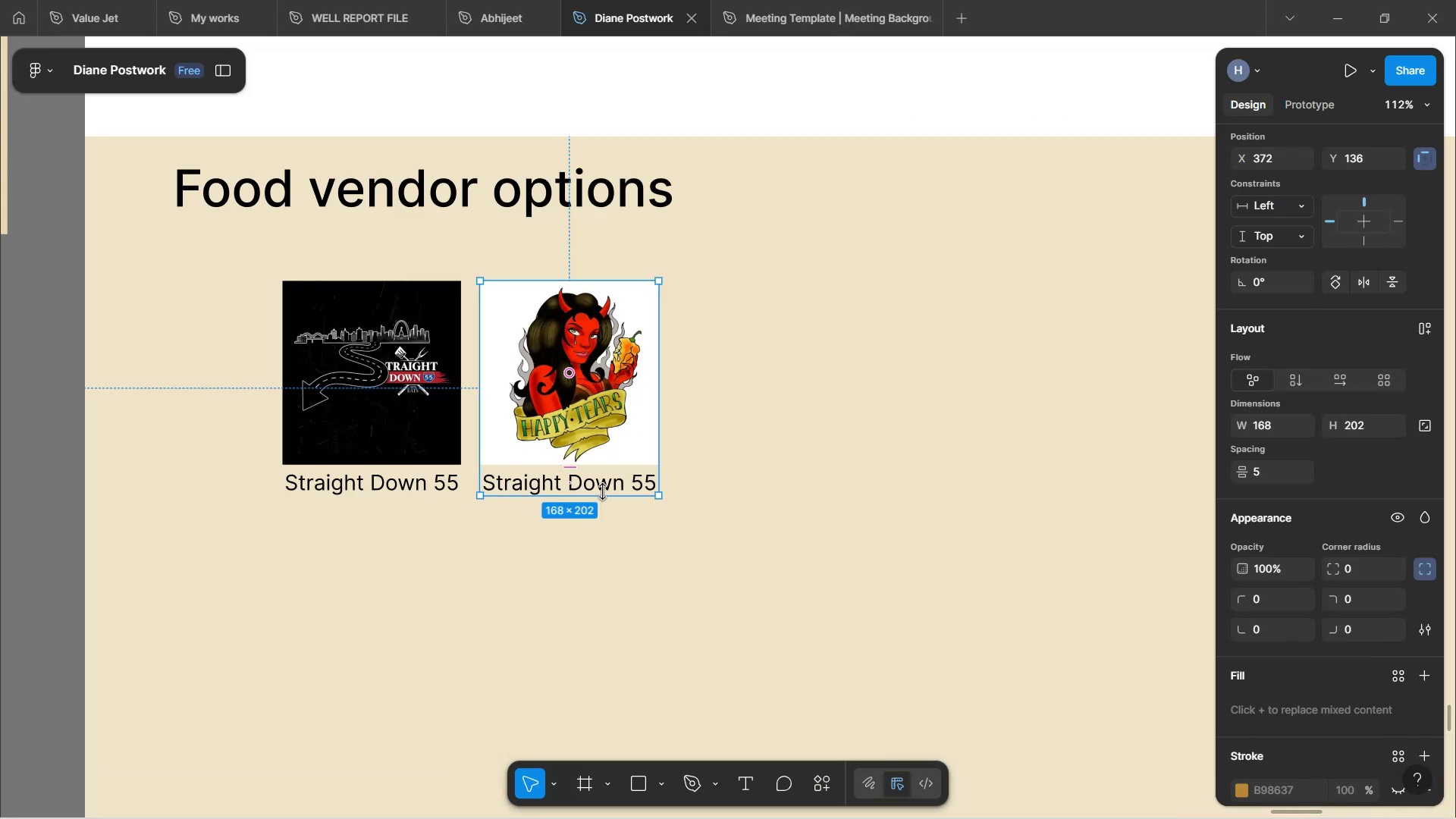 
double_click([609, 484])
 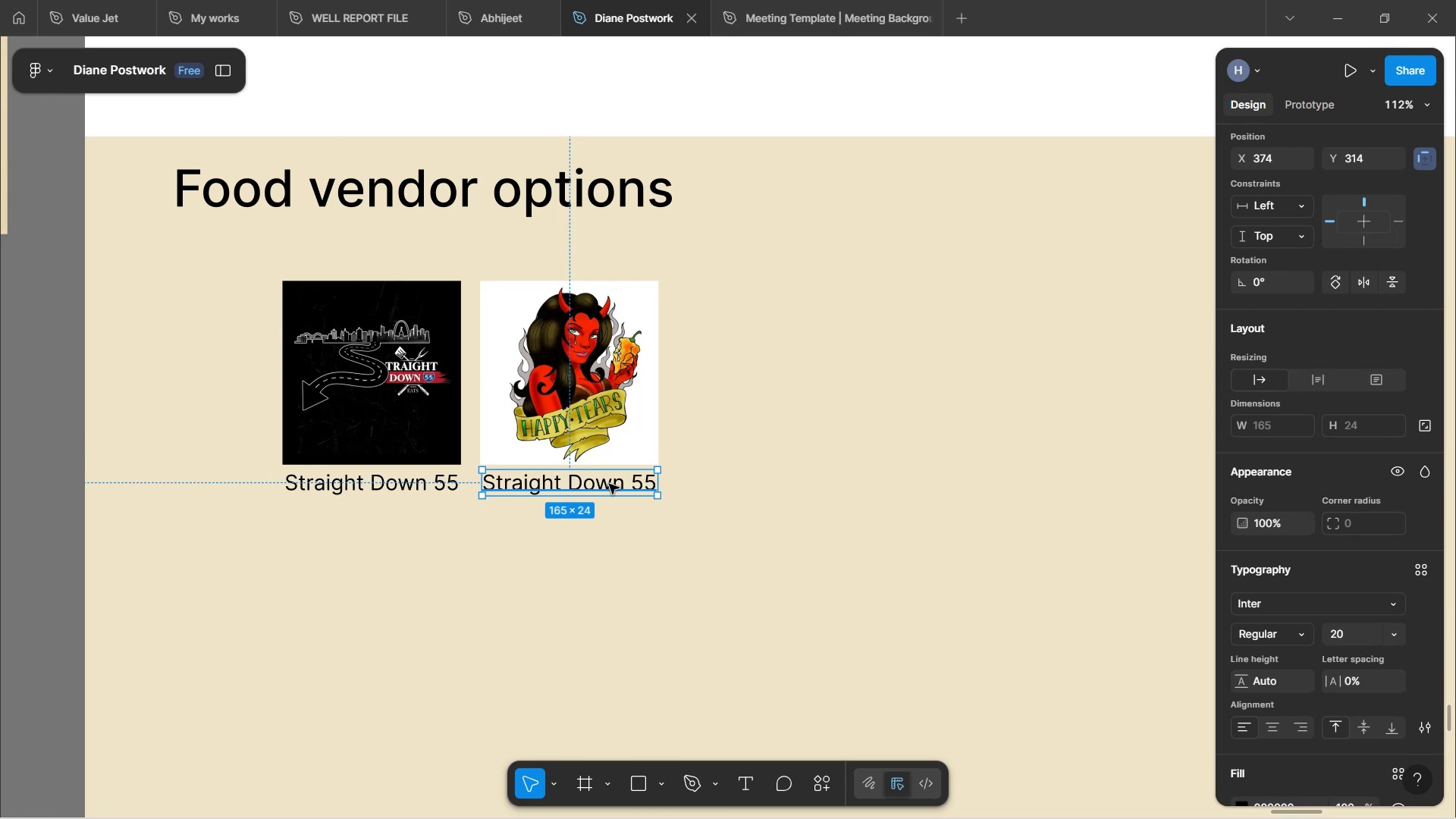 
double_click([609, 484])
 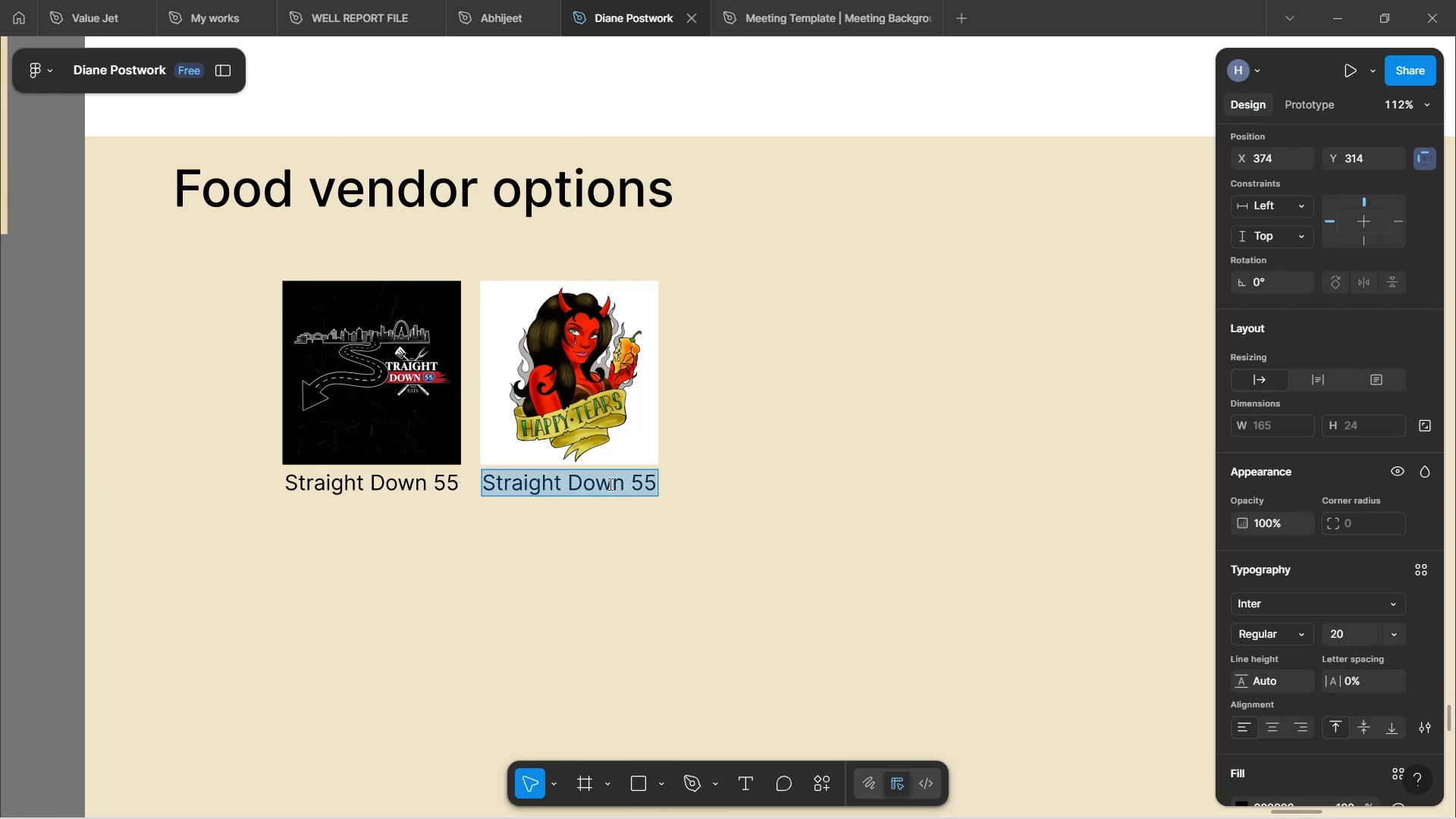 
type(Happy Tears)
 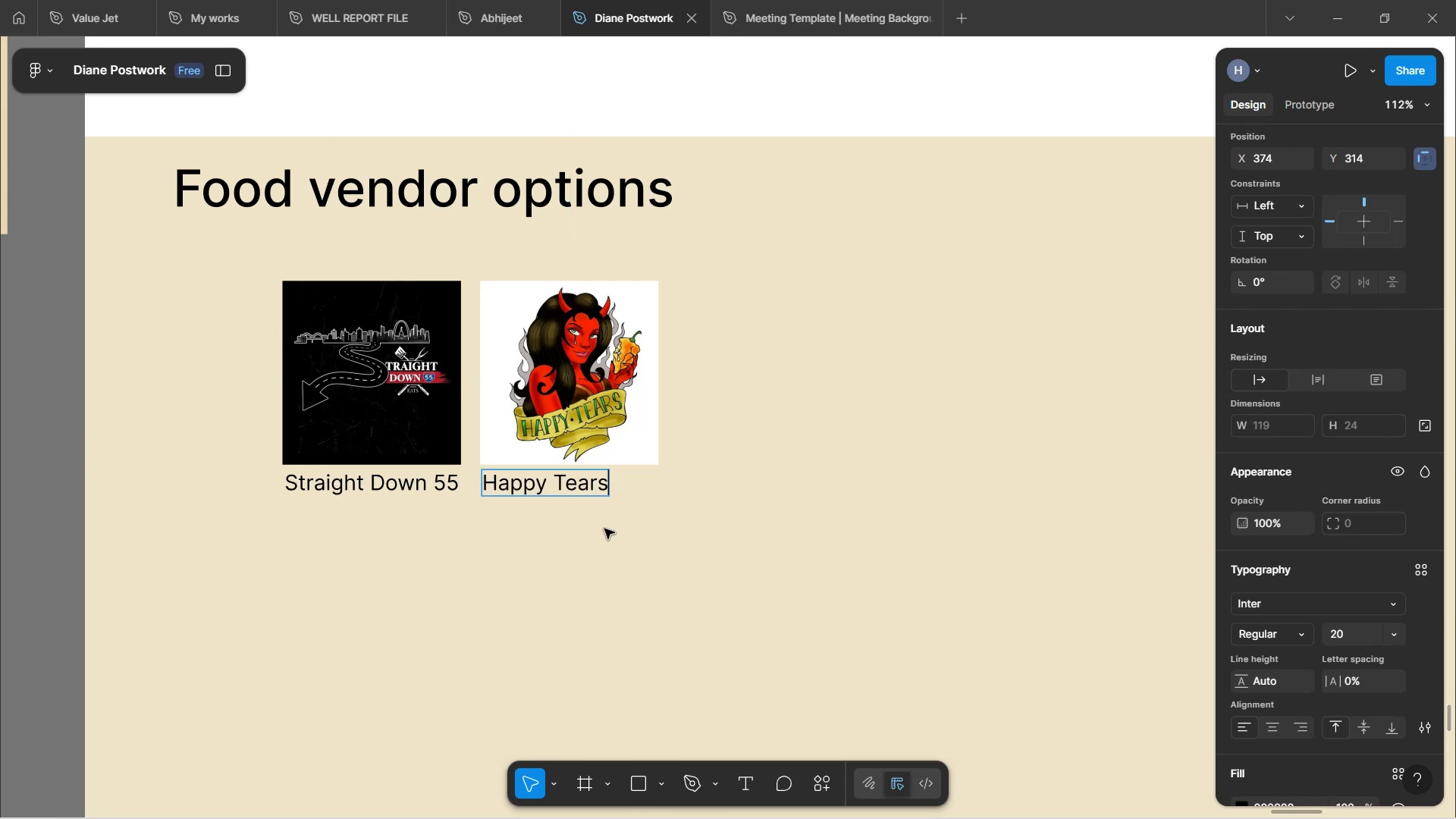 
double_click([609, 557])
 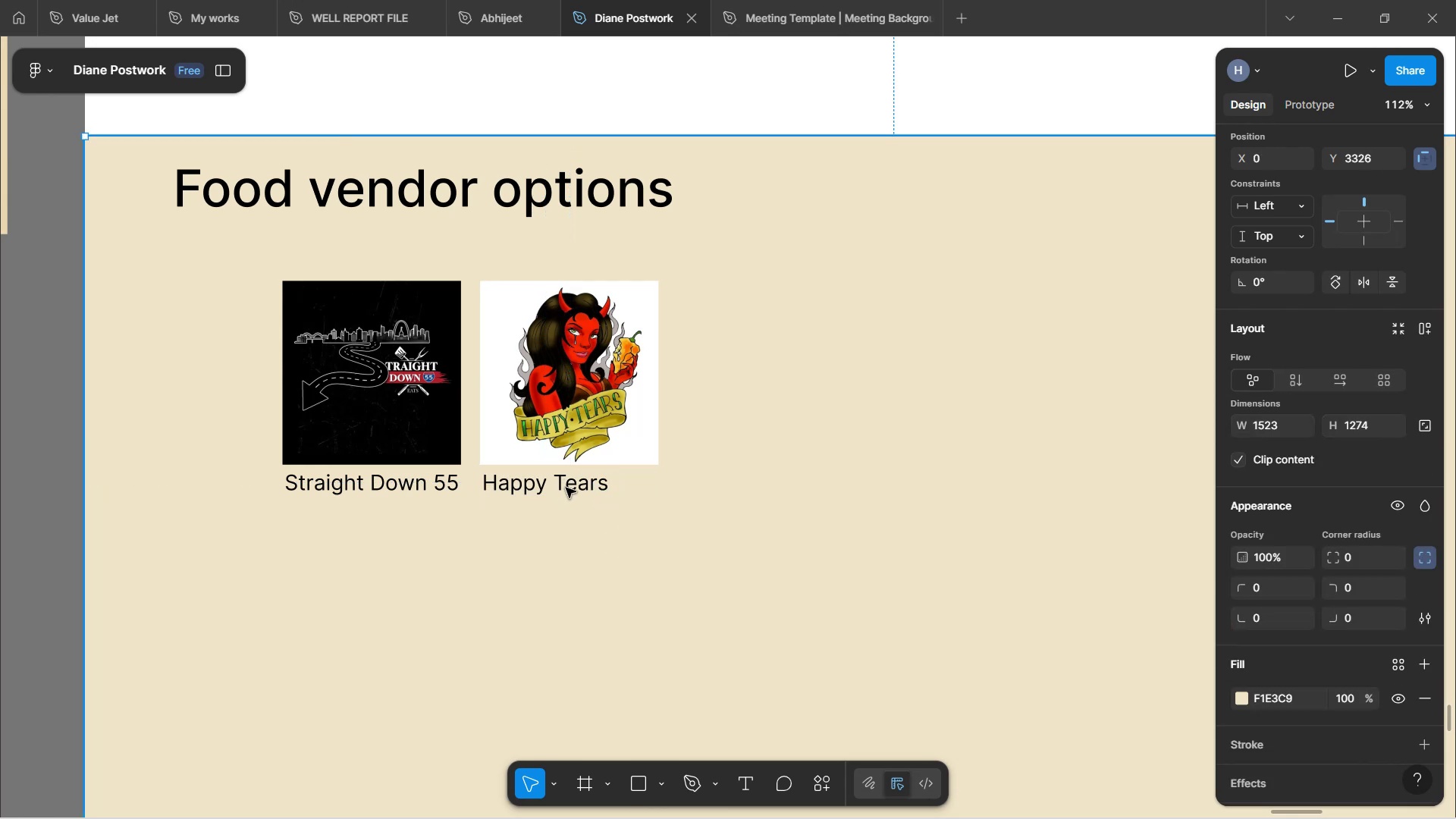 
double_click([566, 488])
 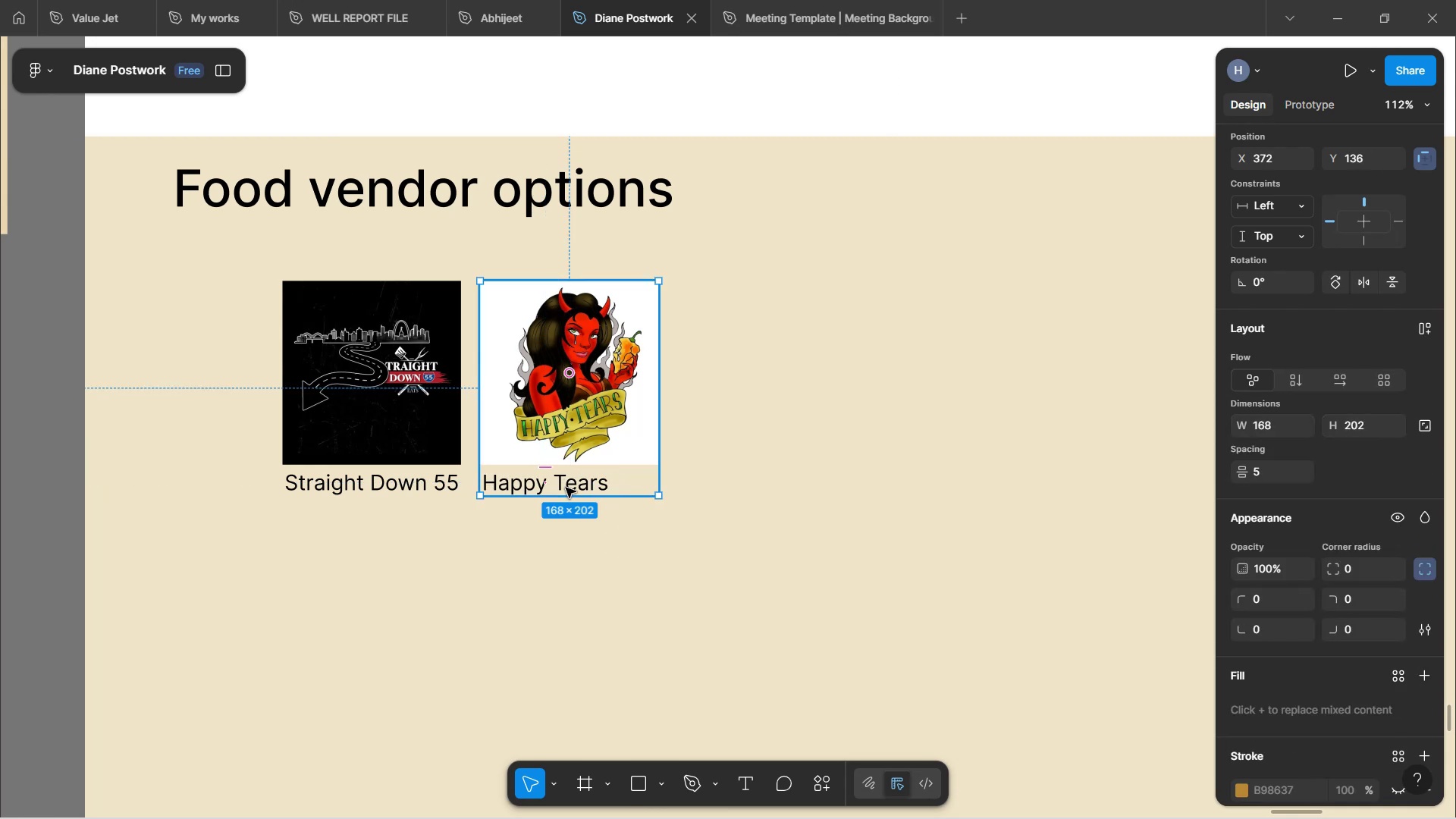 
double_click([566, 488])
 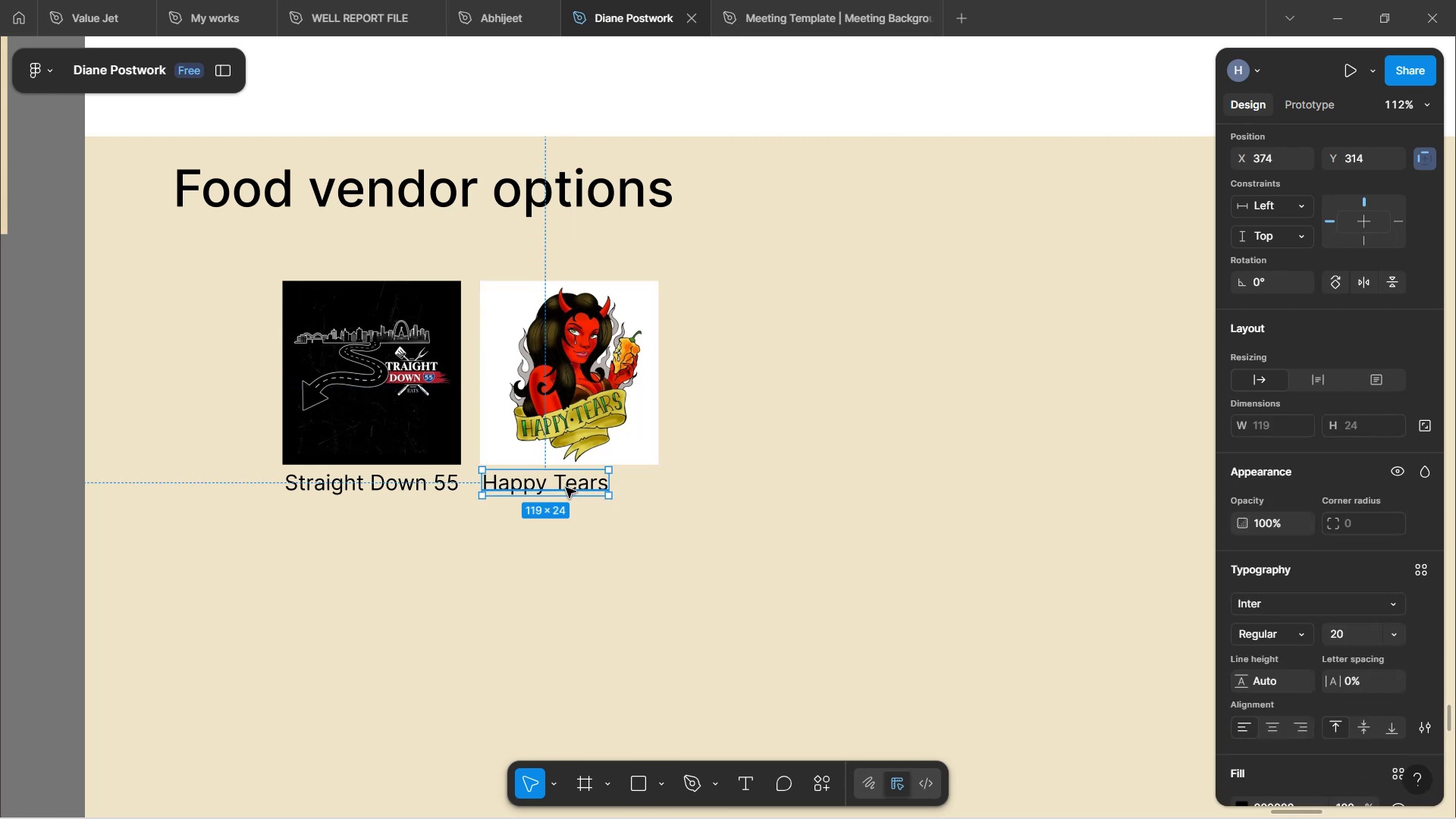 
hold_key(key=AltLeft, duration=1.19)
 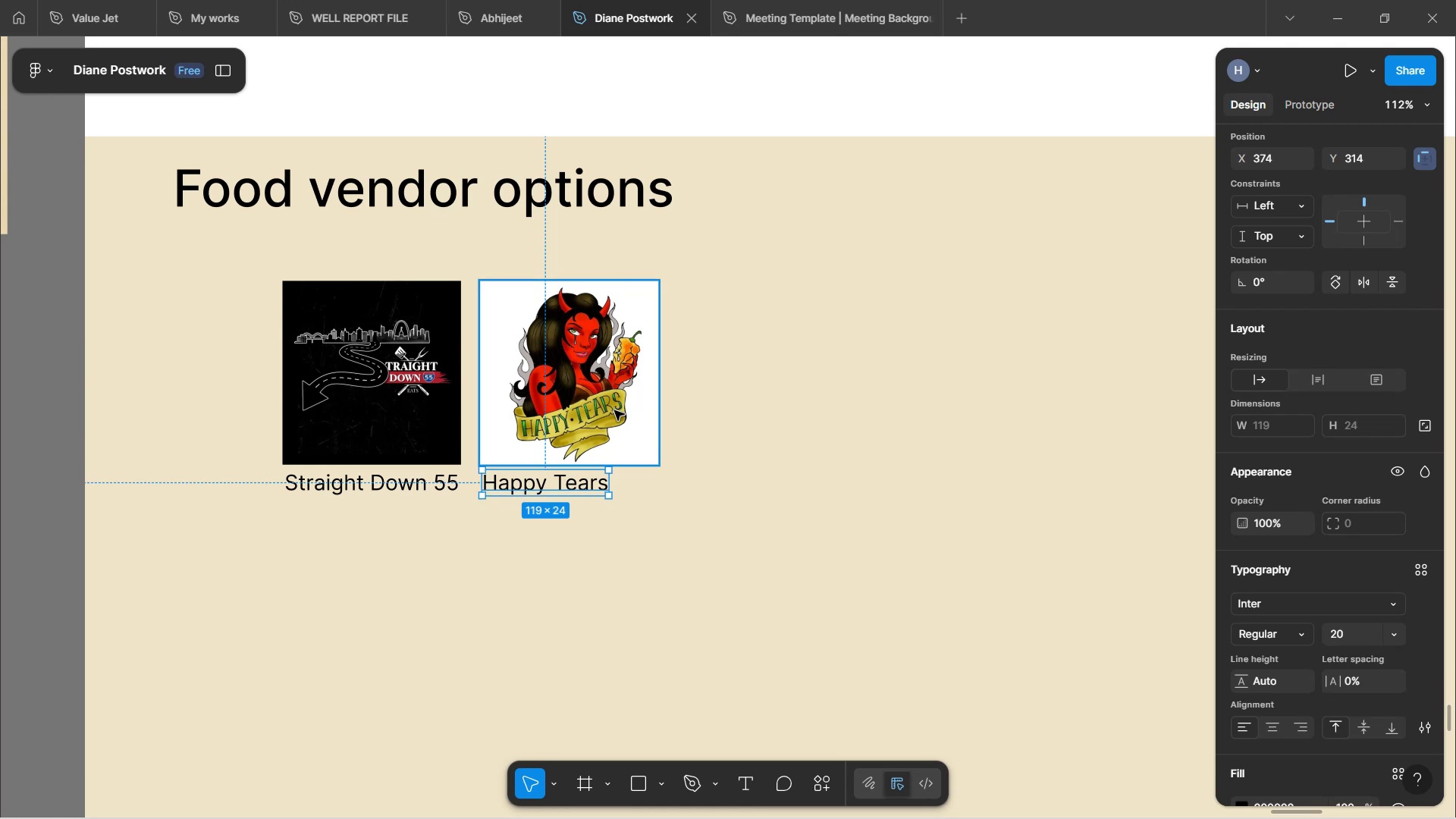 
hold_key(key=ShiftLeft, duration=0.83)
left_click([614, 410])
 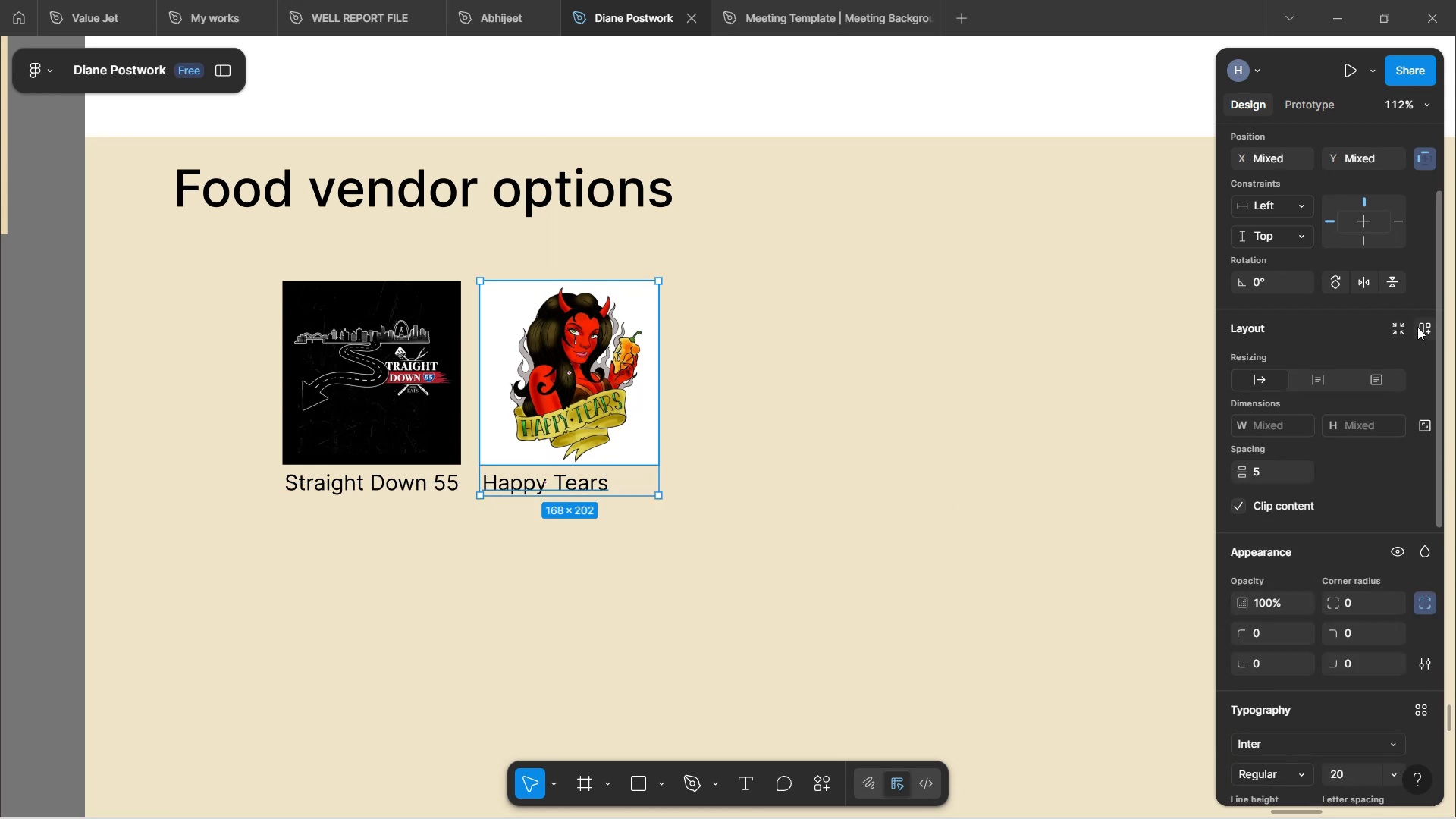 
left_click([1417, 328])
 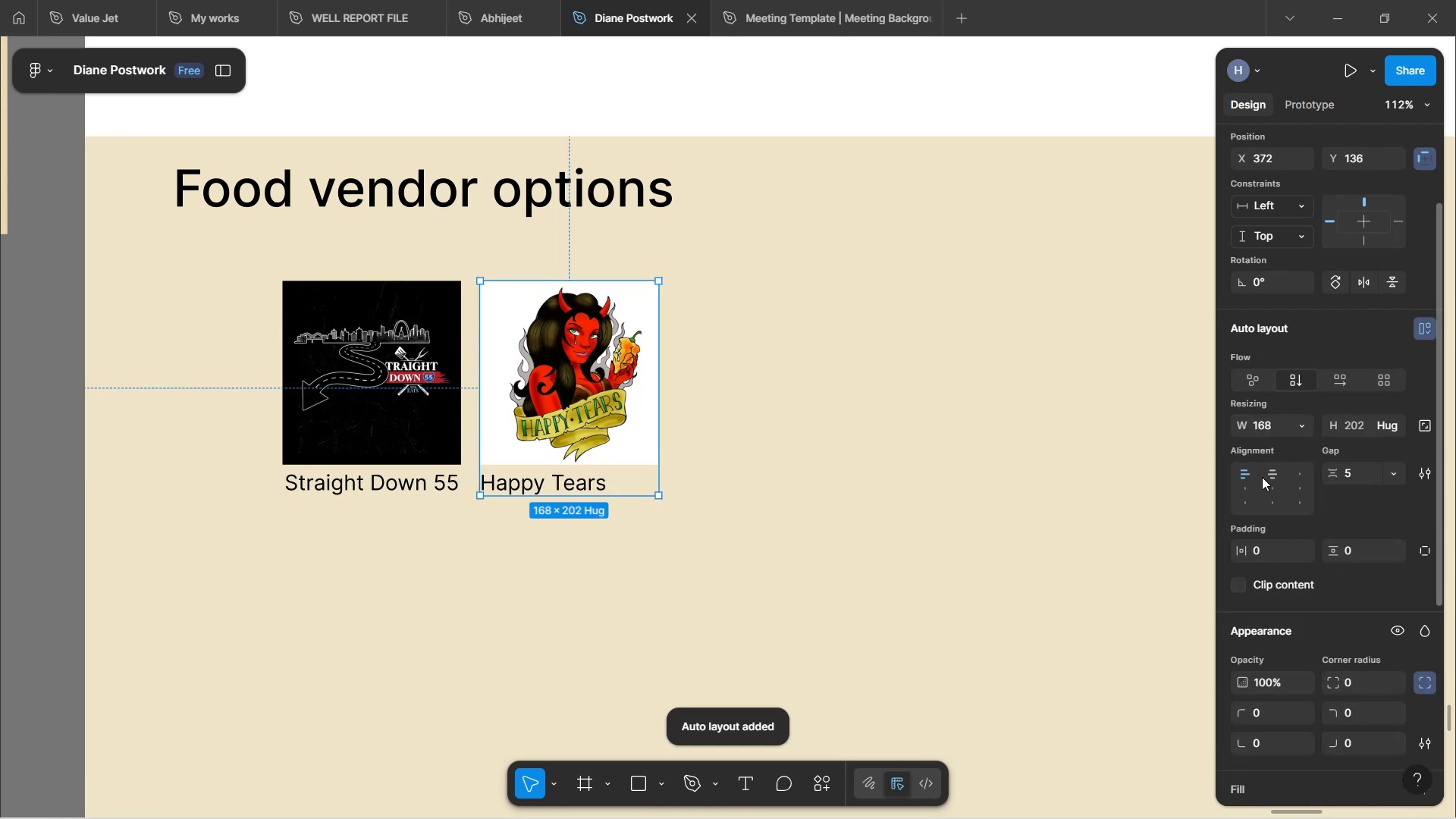 
left_click([1270, 488])
 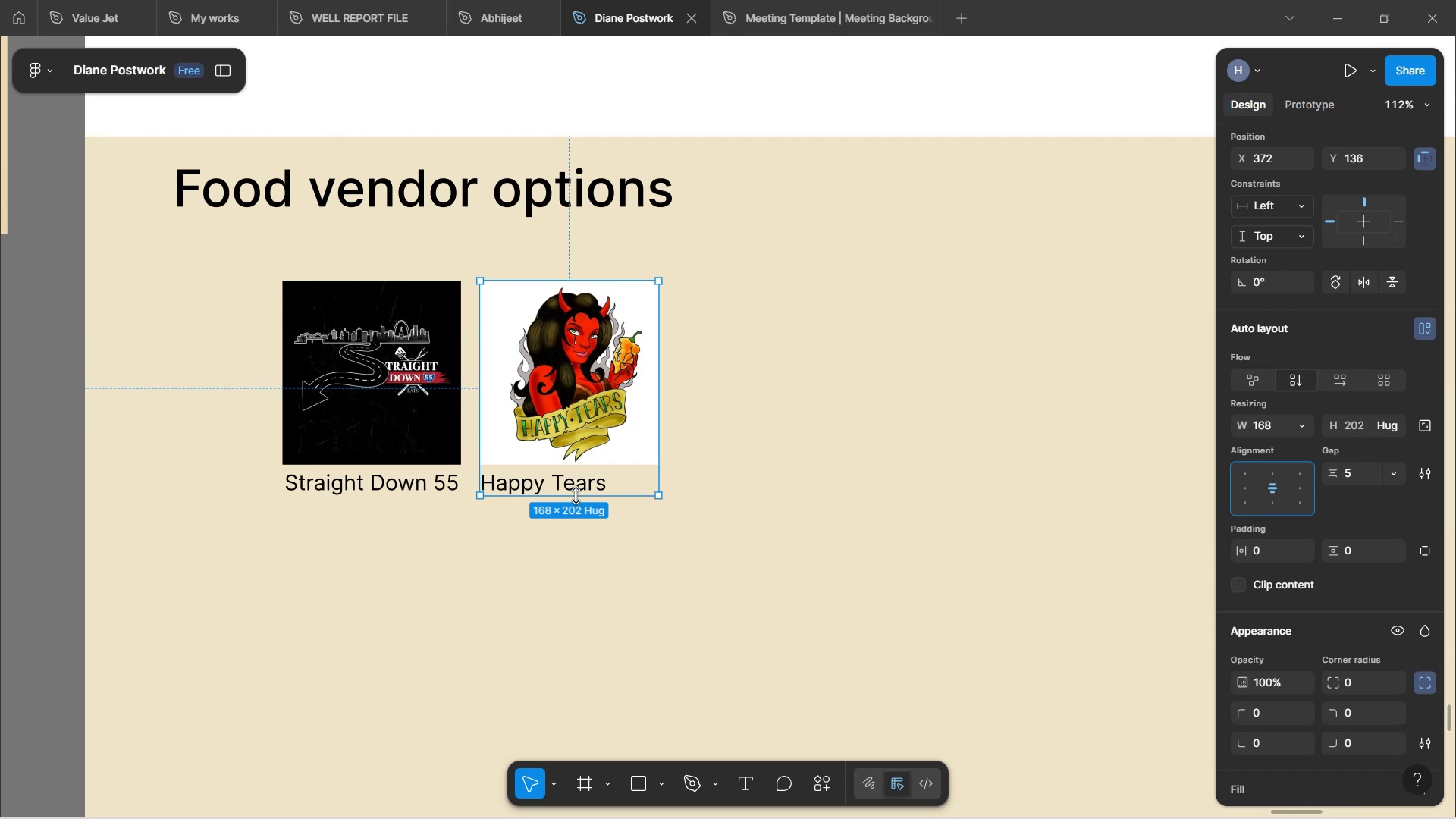 
double_click([576, 488])
 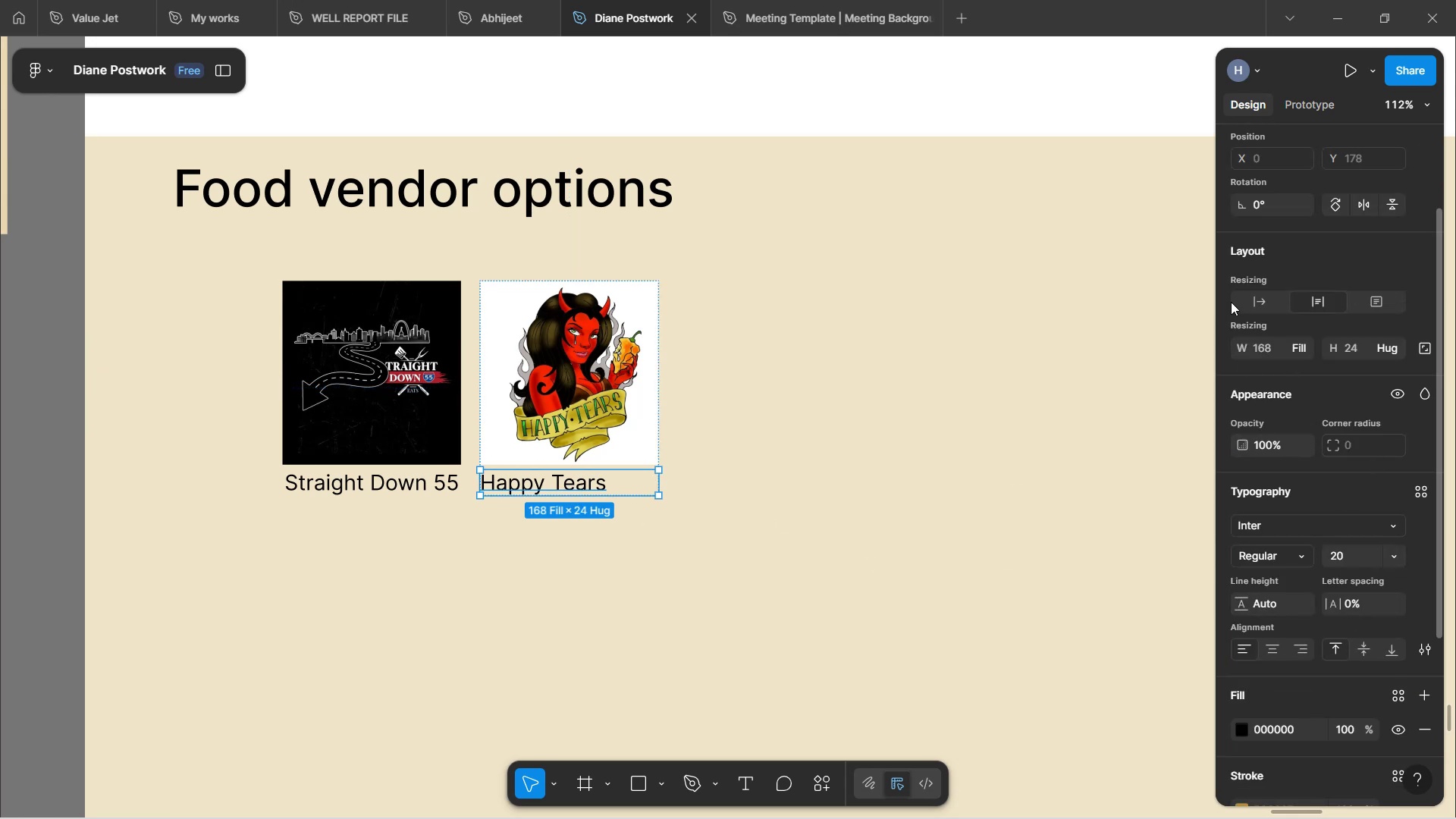 
left_click([1247, 301])
 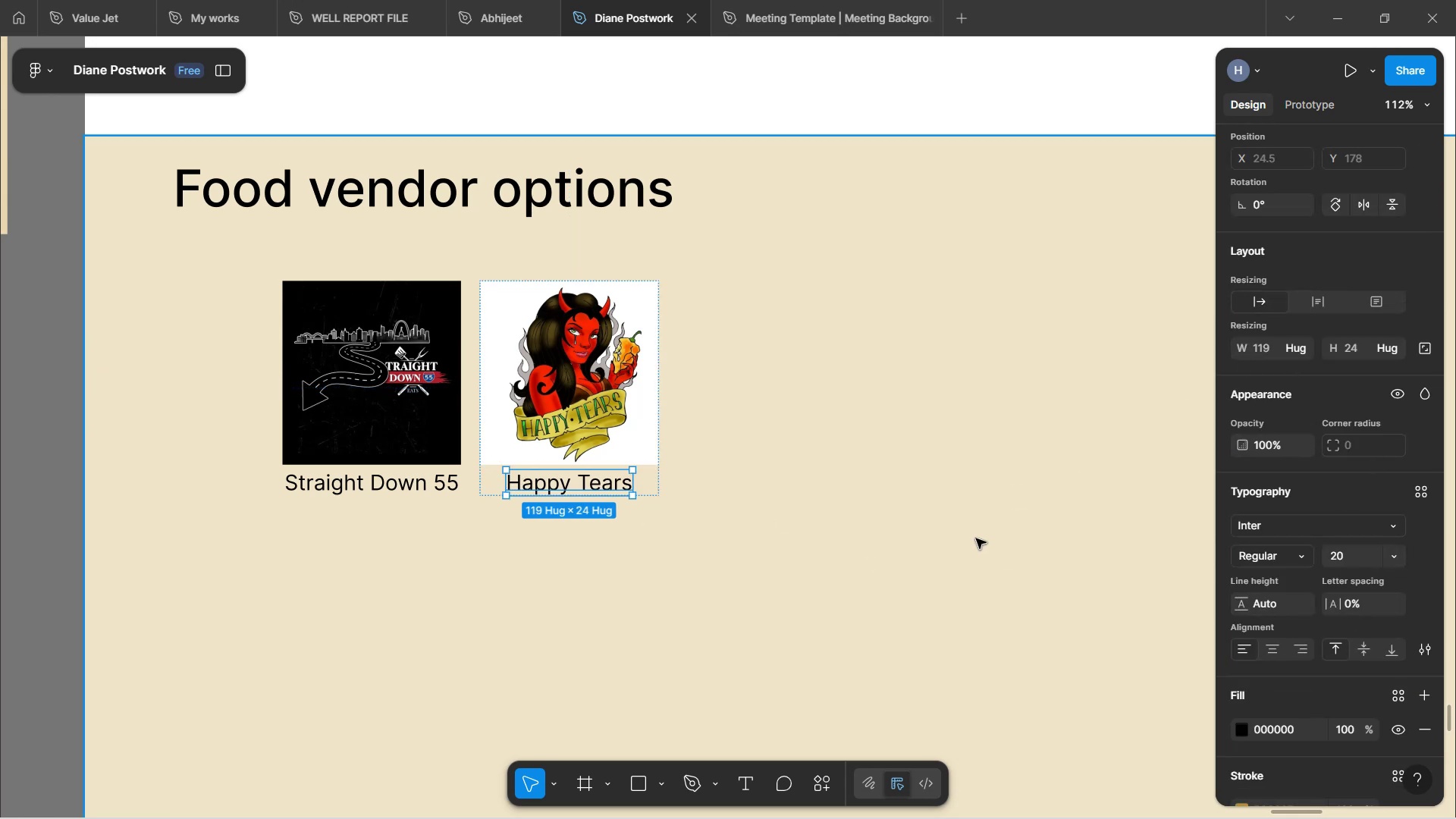 
left_click([976, 538])
 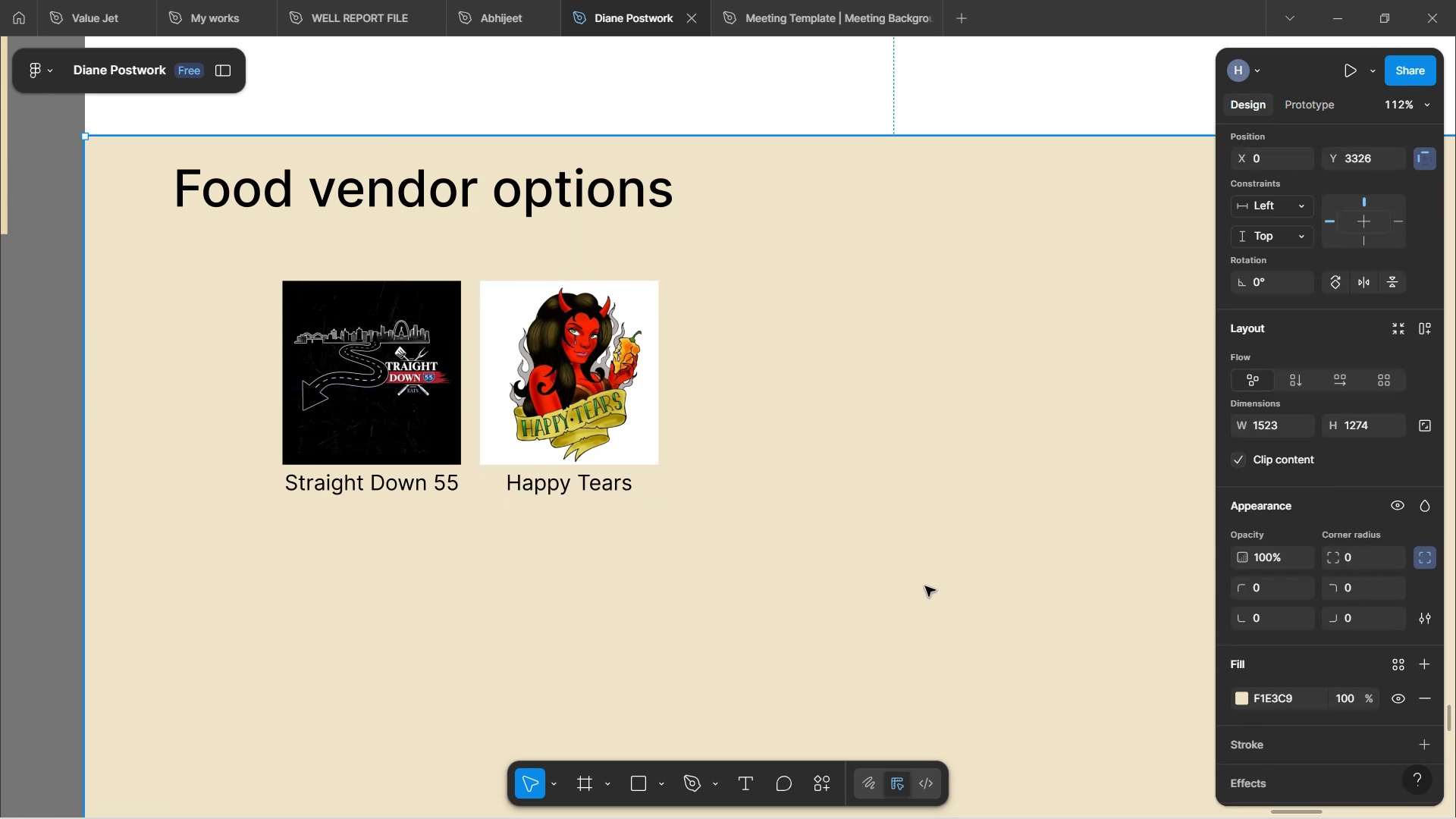 
double_click([561, 370])
 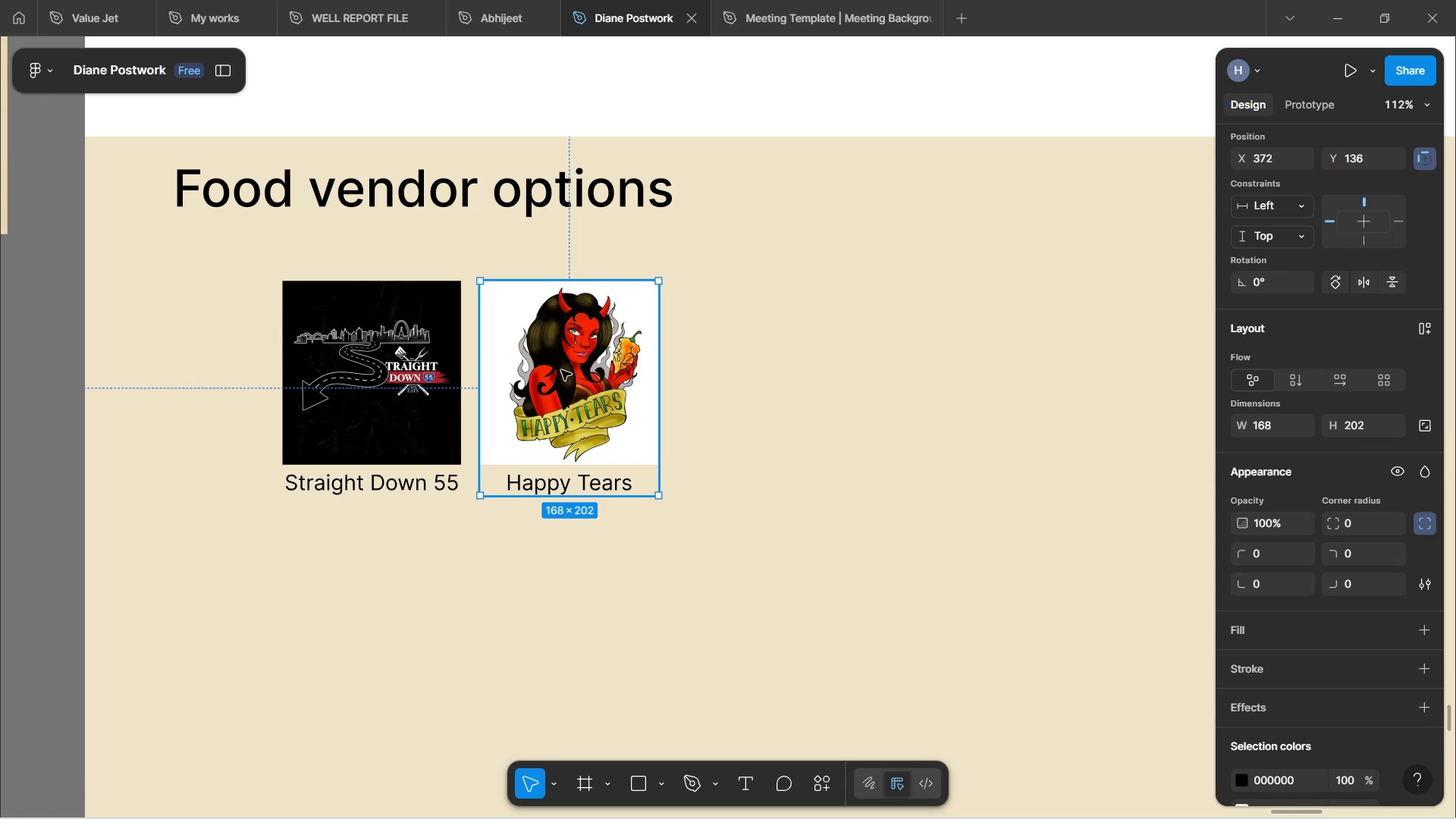 
hold_key(key=AltLeft, duration=1.52)
left_click_drag(start_coordinate=[561, 370], to_coordinate=[763, 372])
 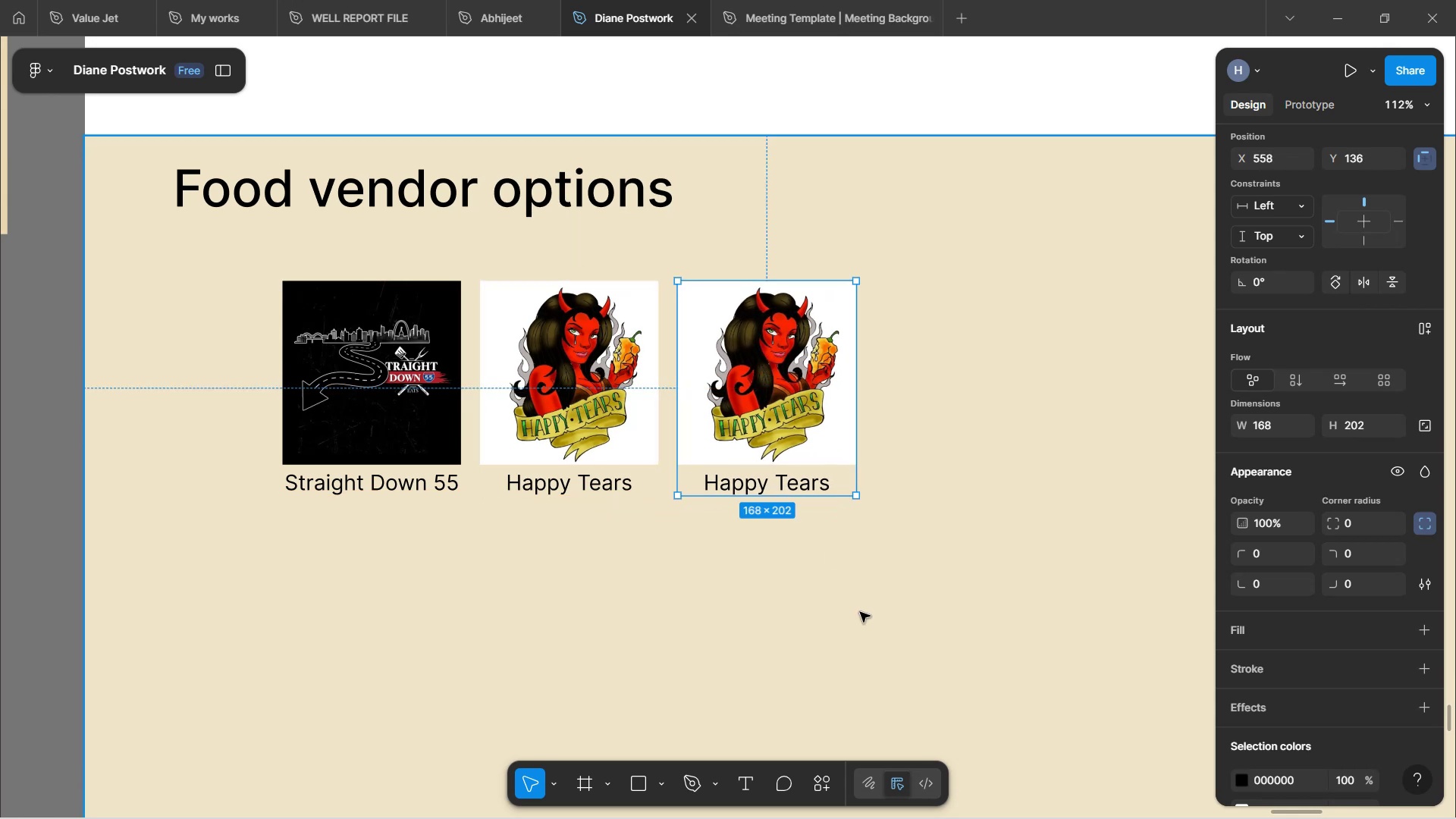 
hold_key(key=AltLeft, duration=1.5)
 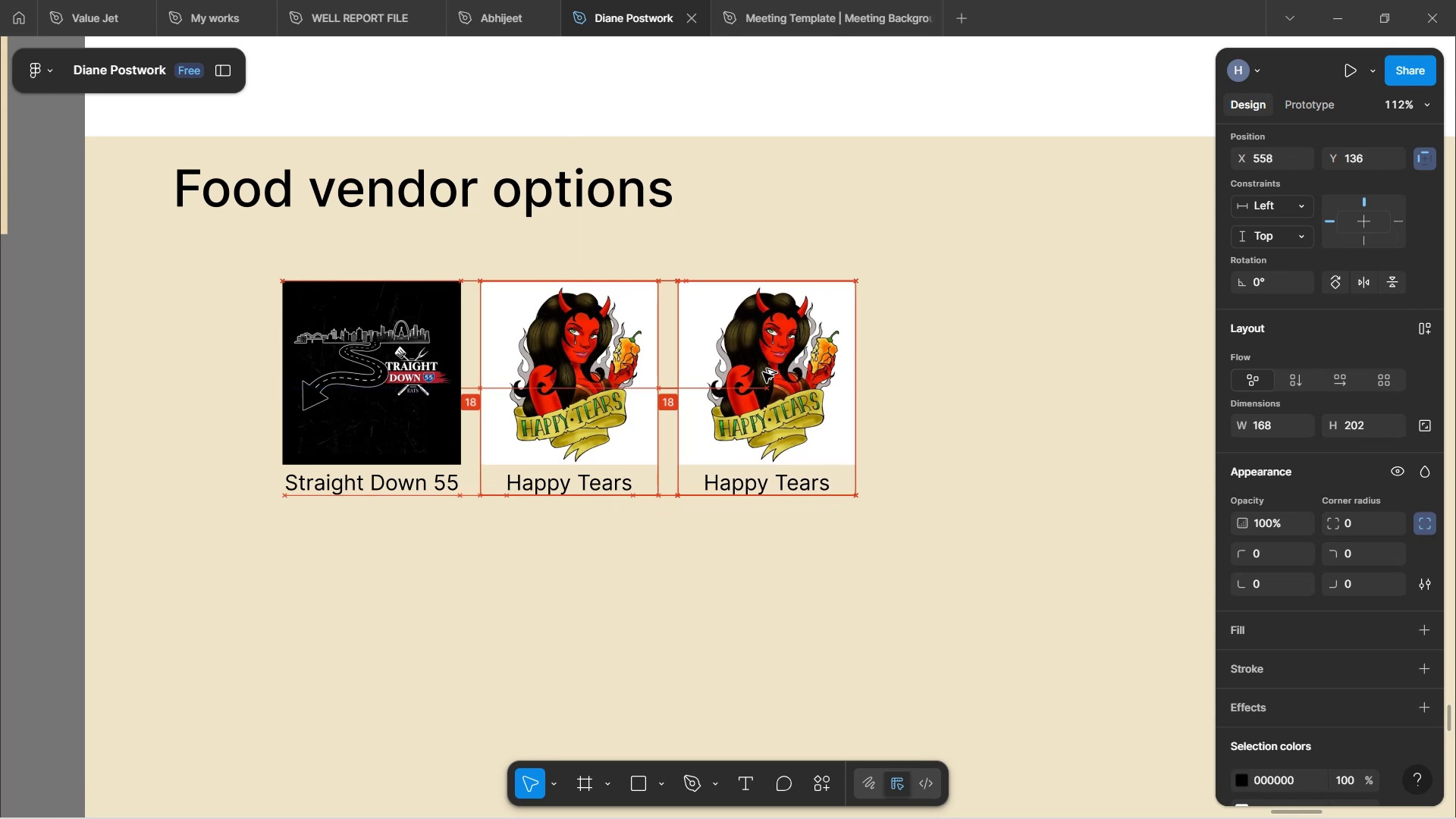 
hold_key(key=AltLeft, duration=0.98)
 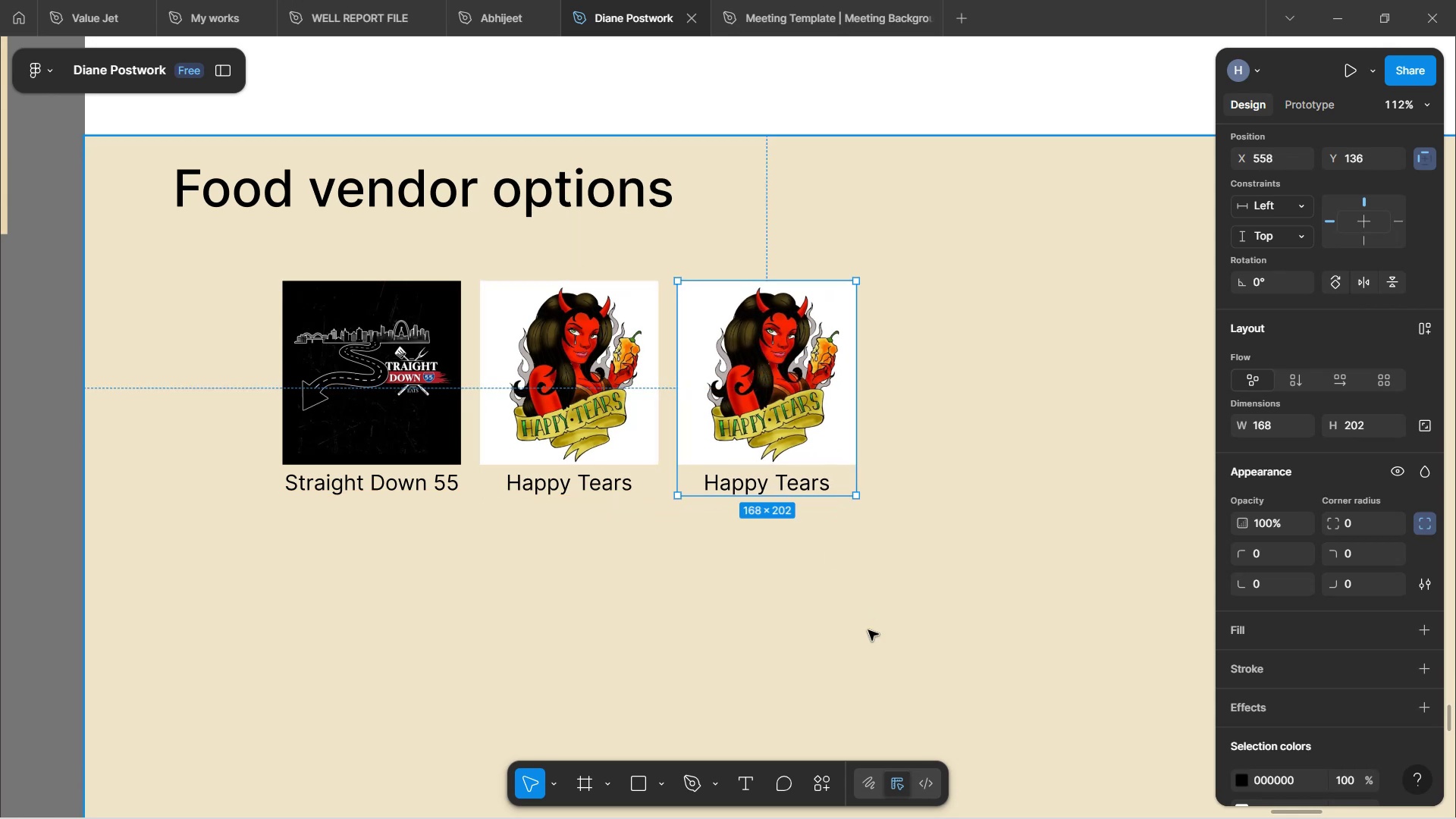 
wait(5.92)
 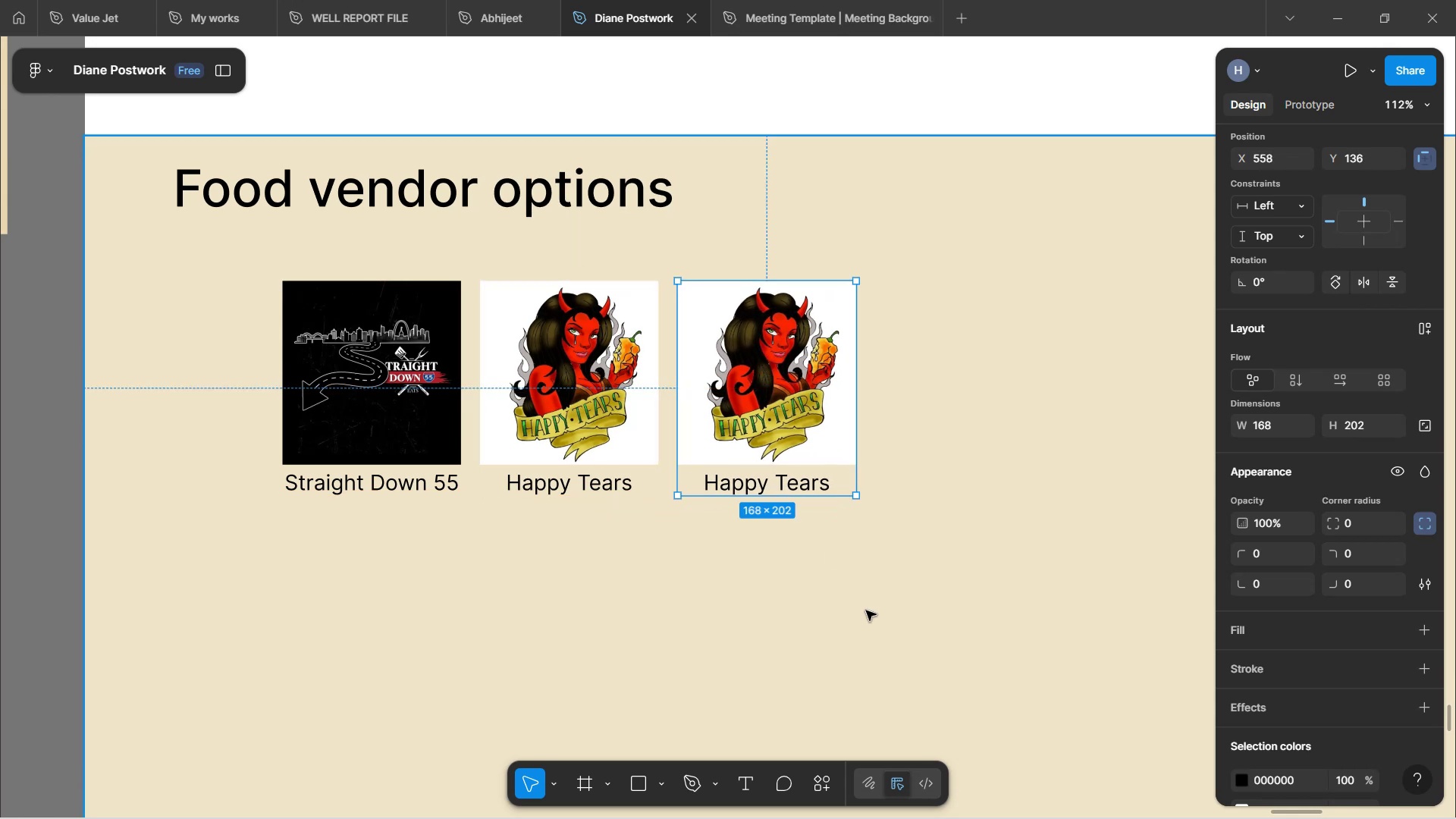 
left_click([1134, 794])
 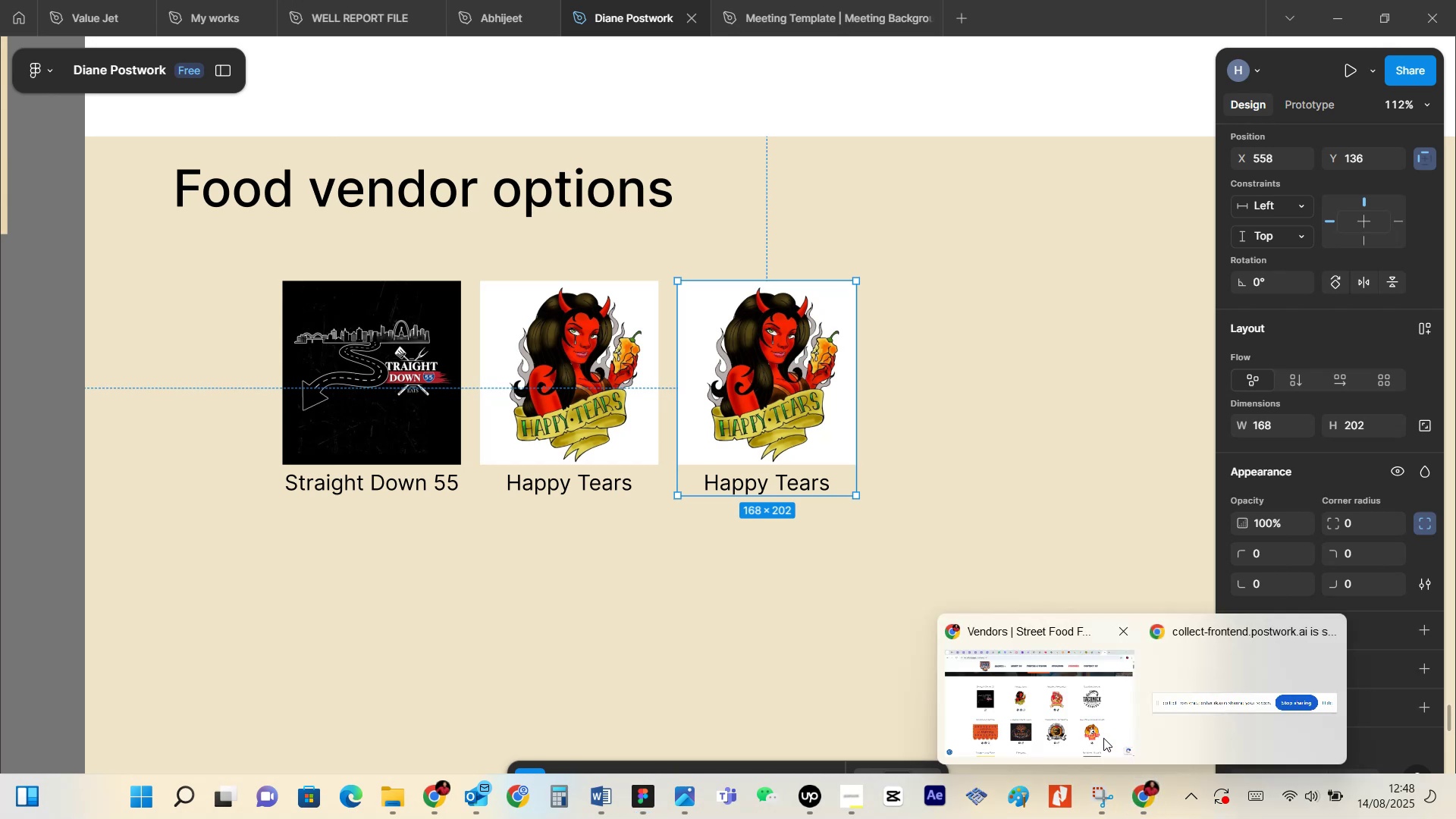 
left_click([1095, 738])
 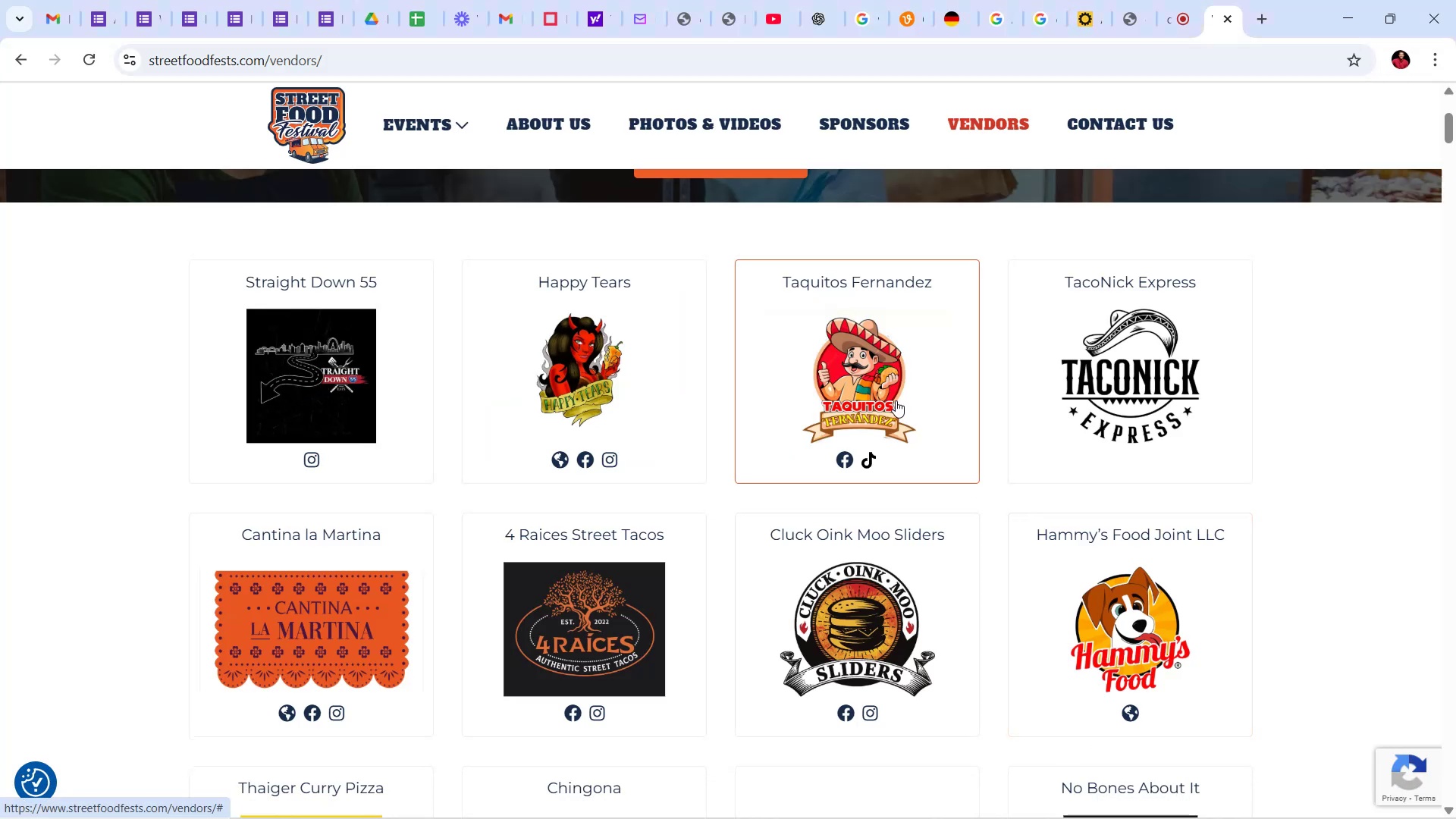 
right_click([896, 400])
 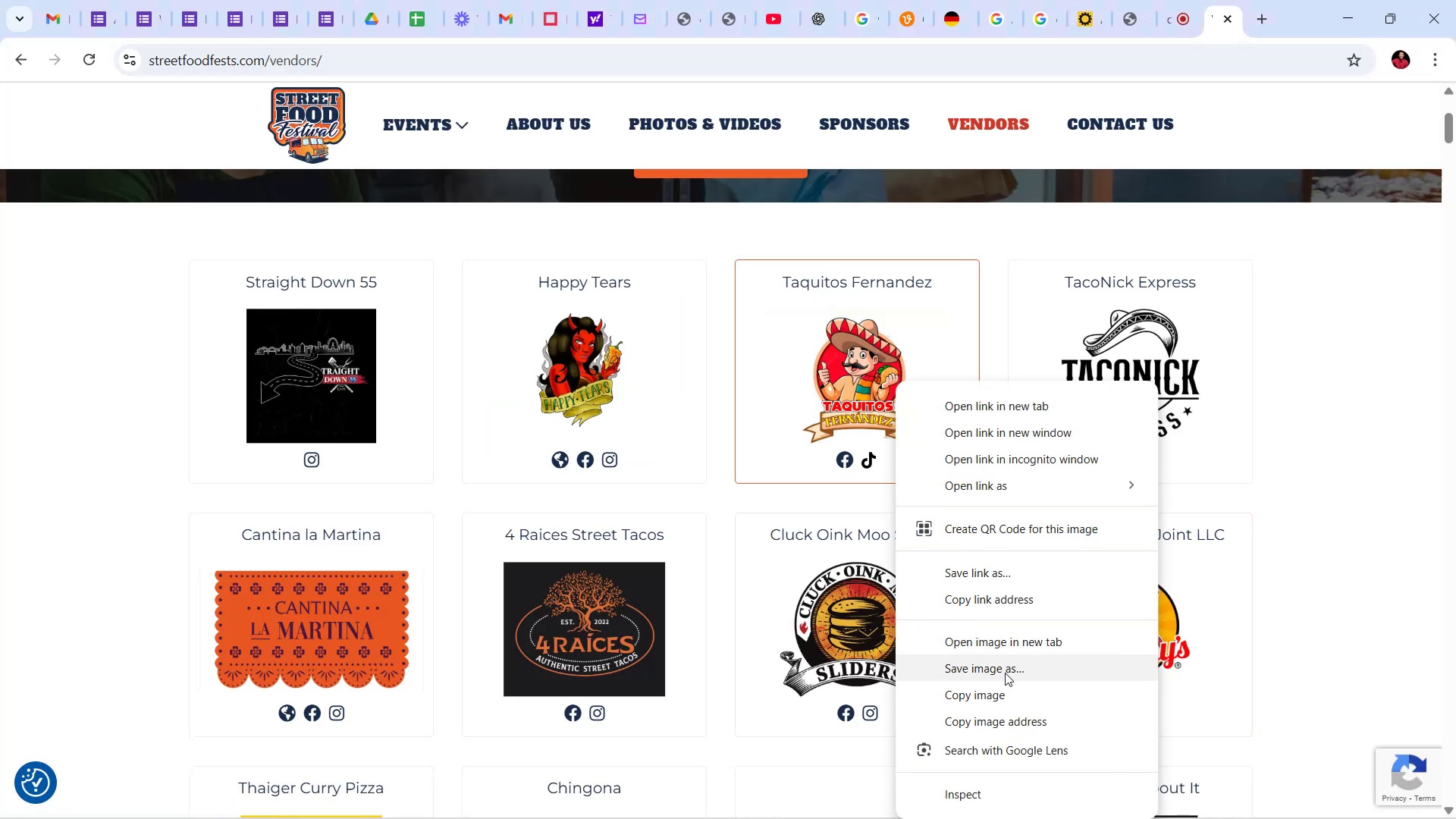 
left_click([1005, 689])
 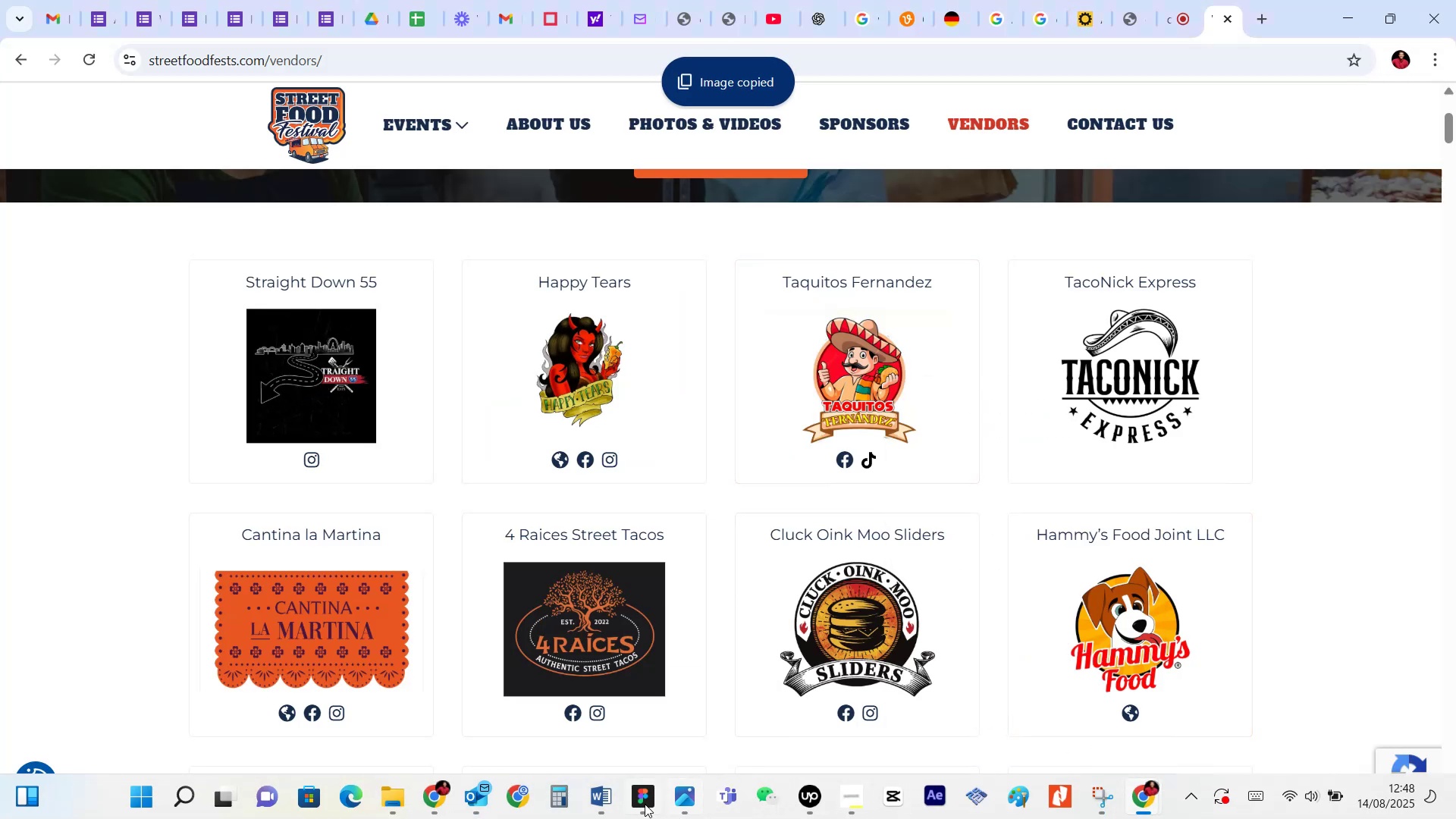 
left_click([626, 726])
 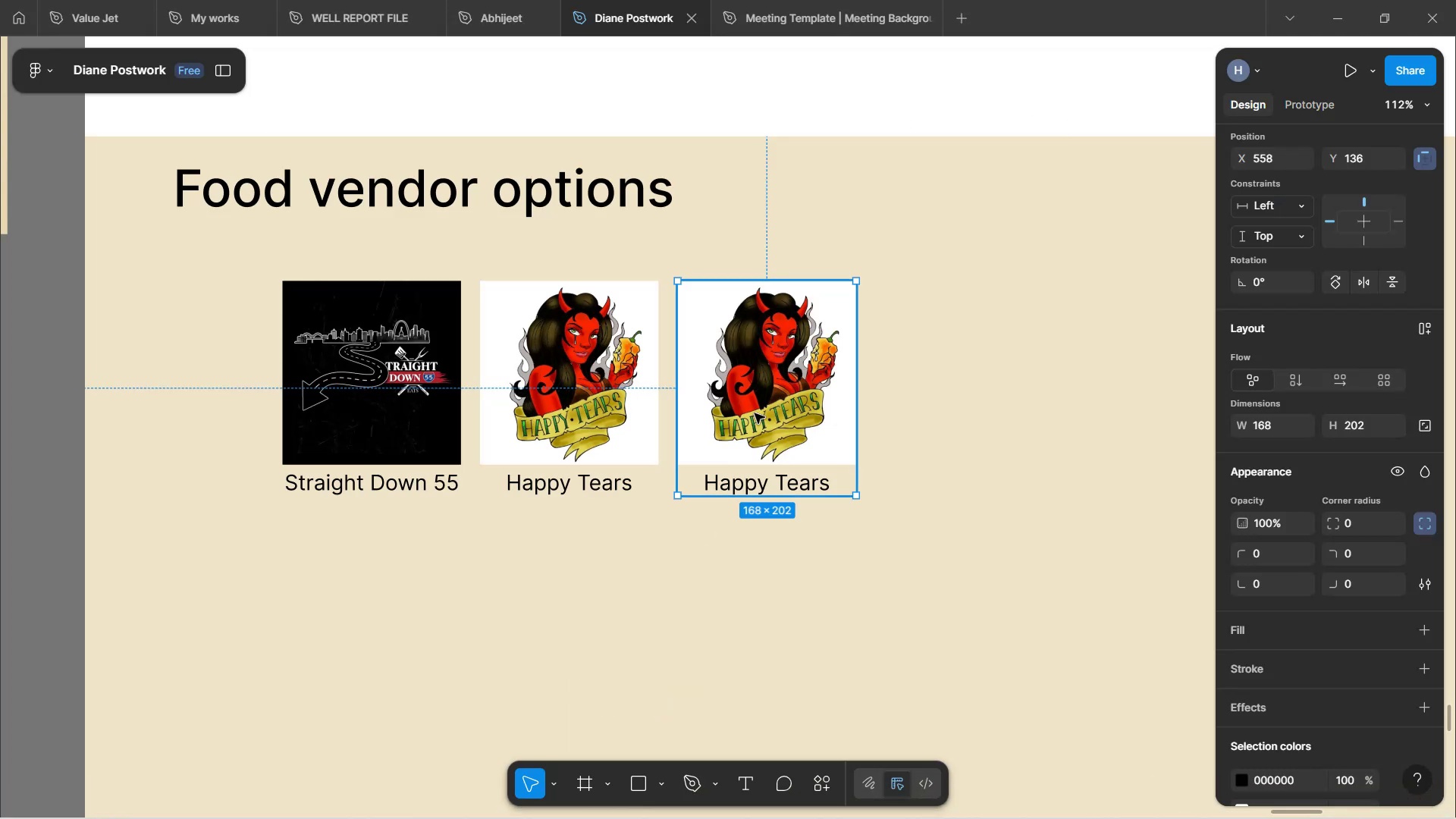 
double_click([755, 413])
 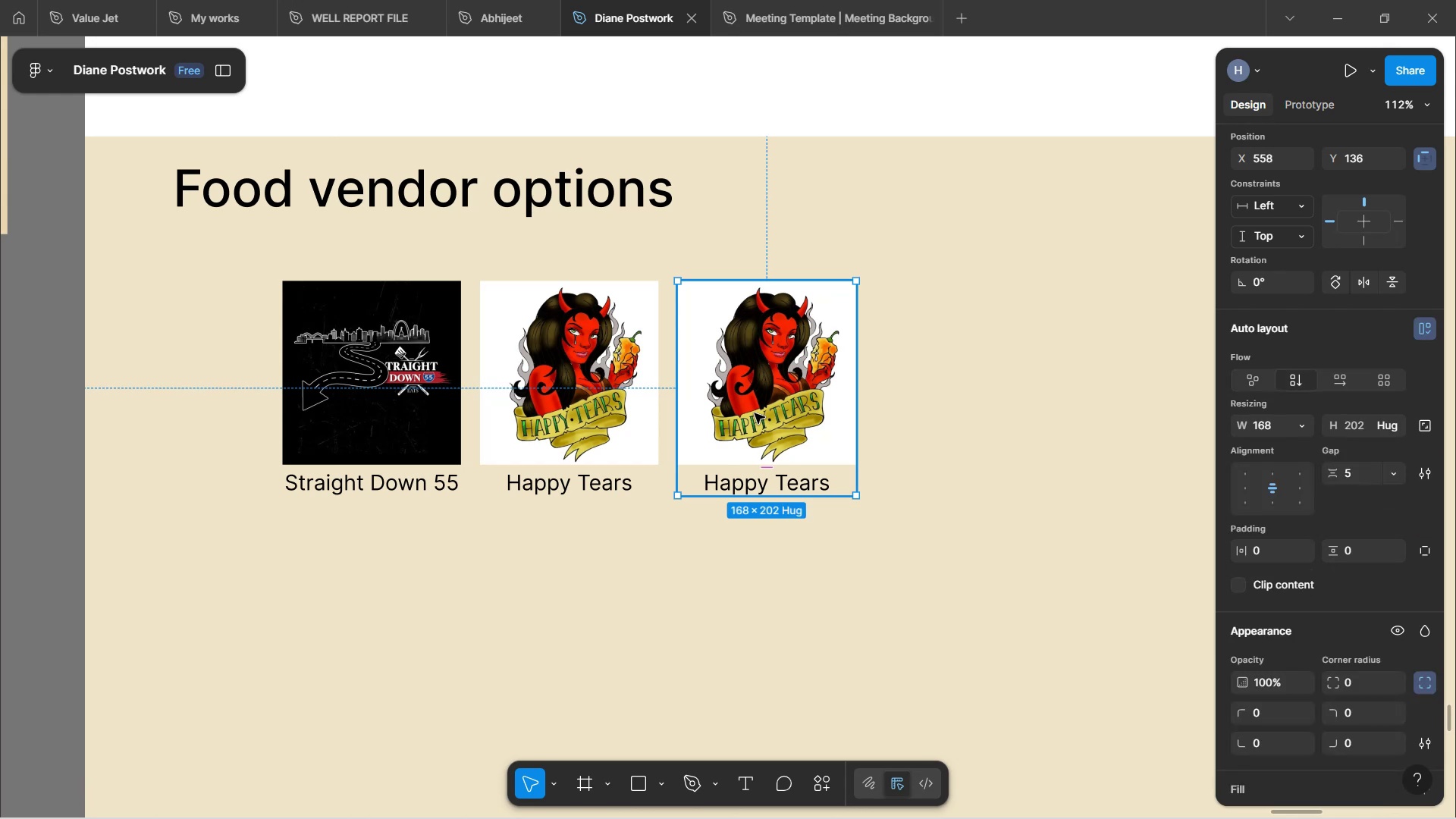 
double_click([755, 413])
 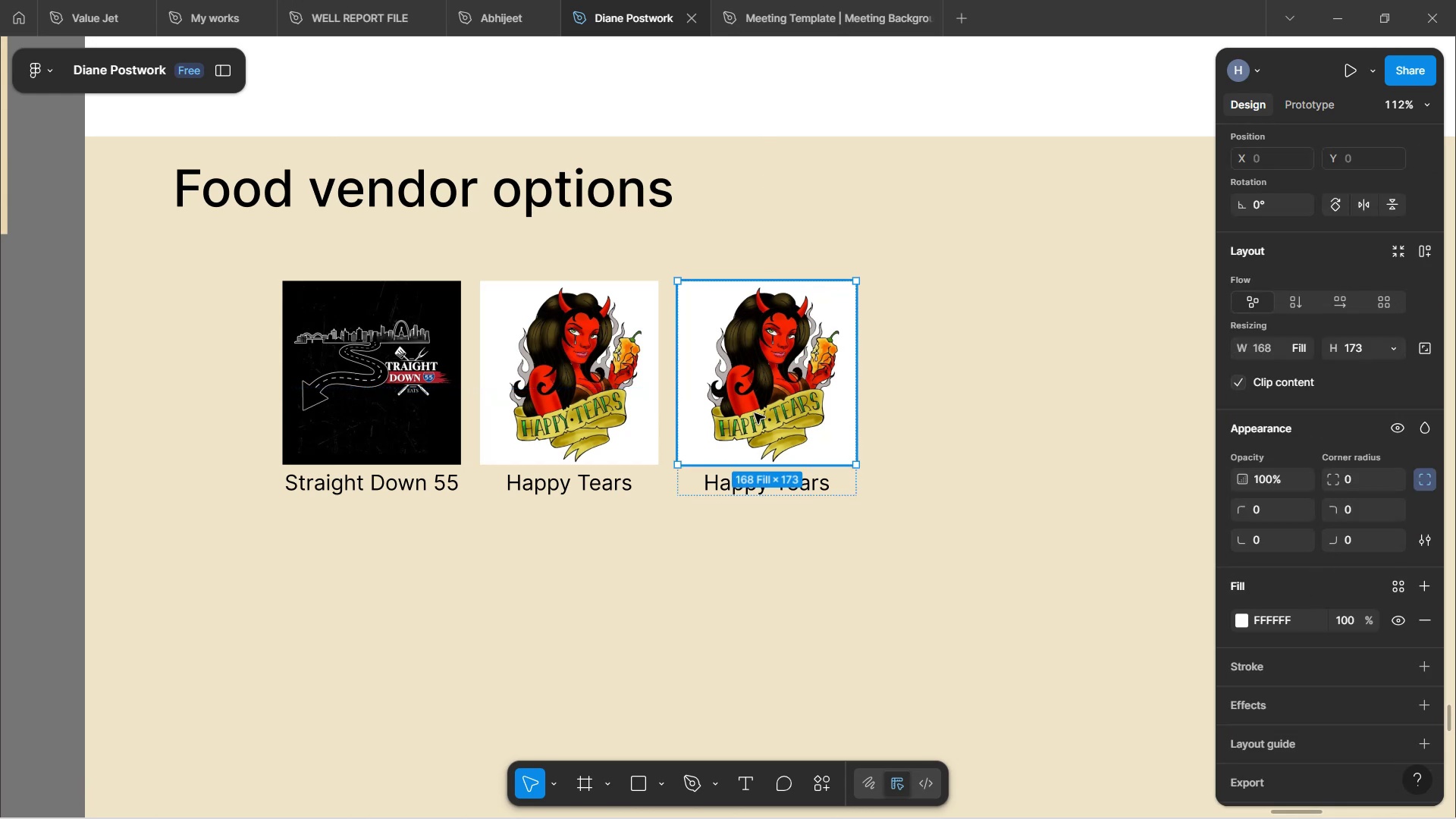 
key(Control+Shift+R)
 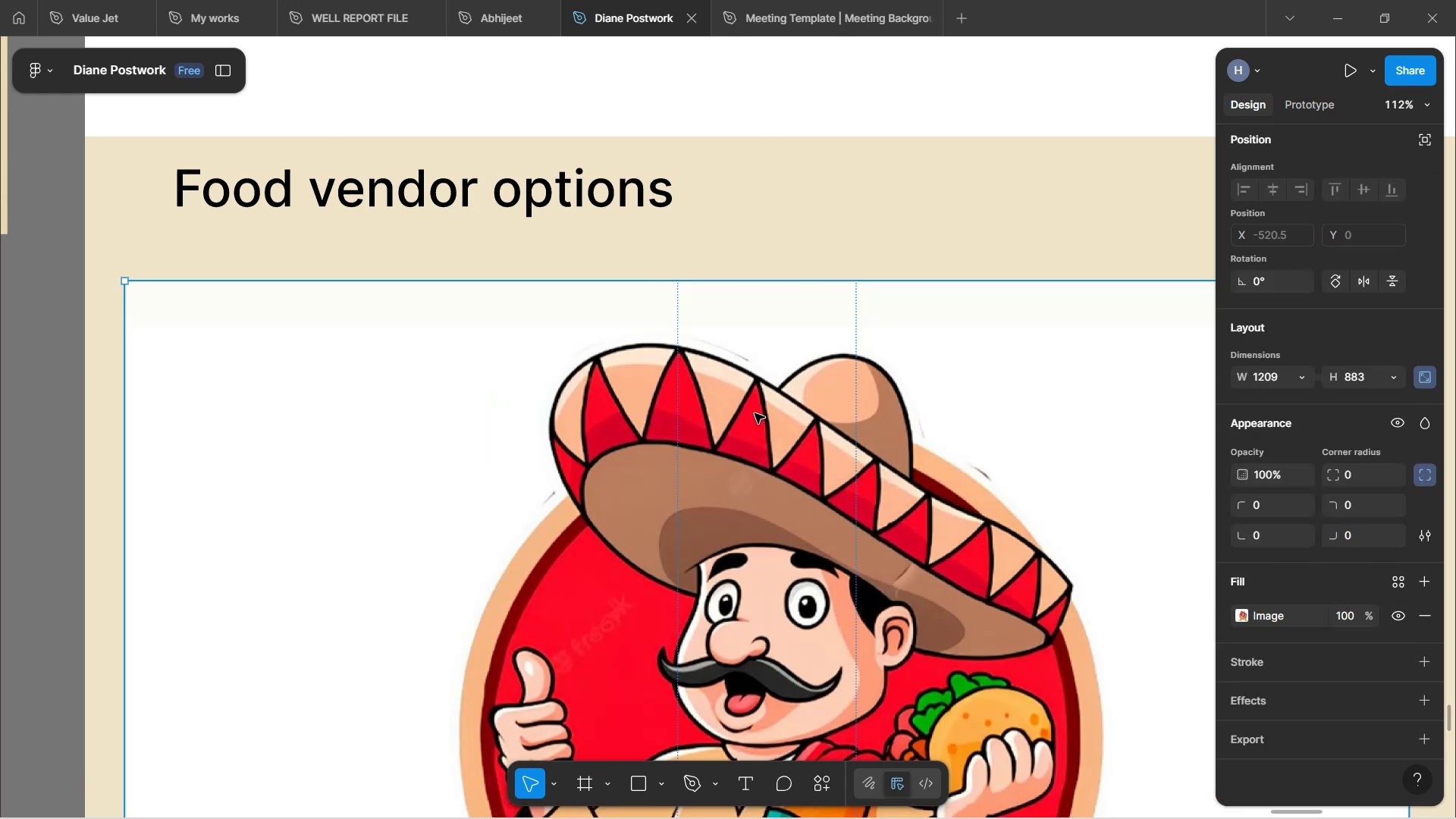 
key(Control+Z)
 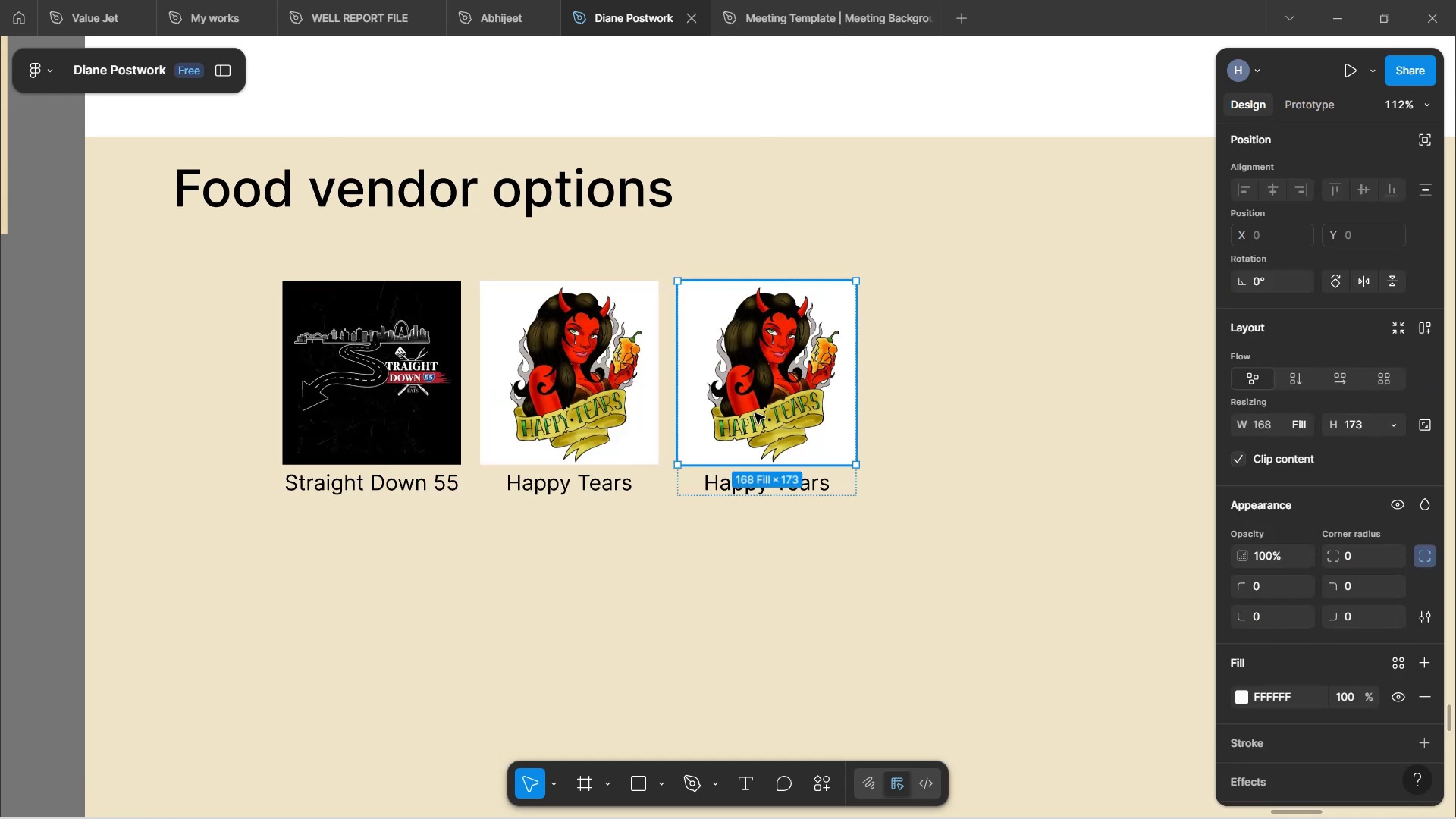 
double_click([755, 413])
 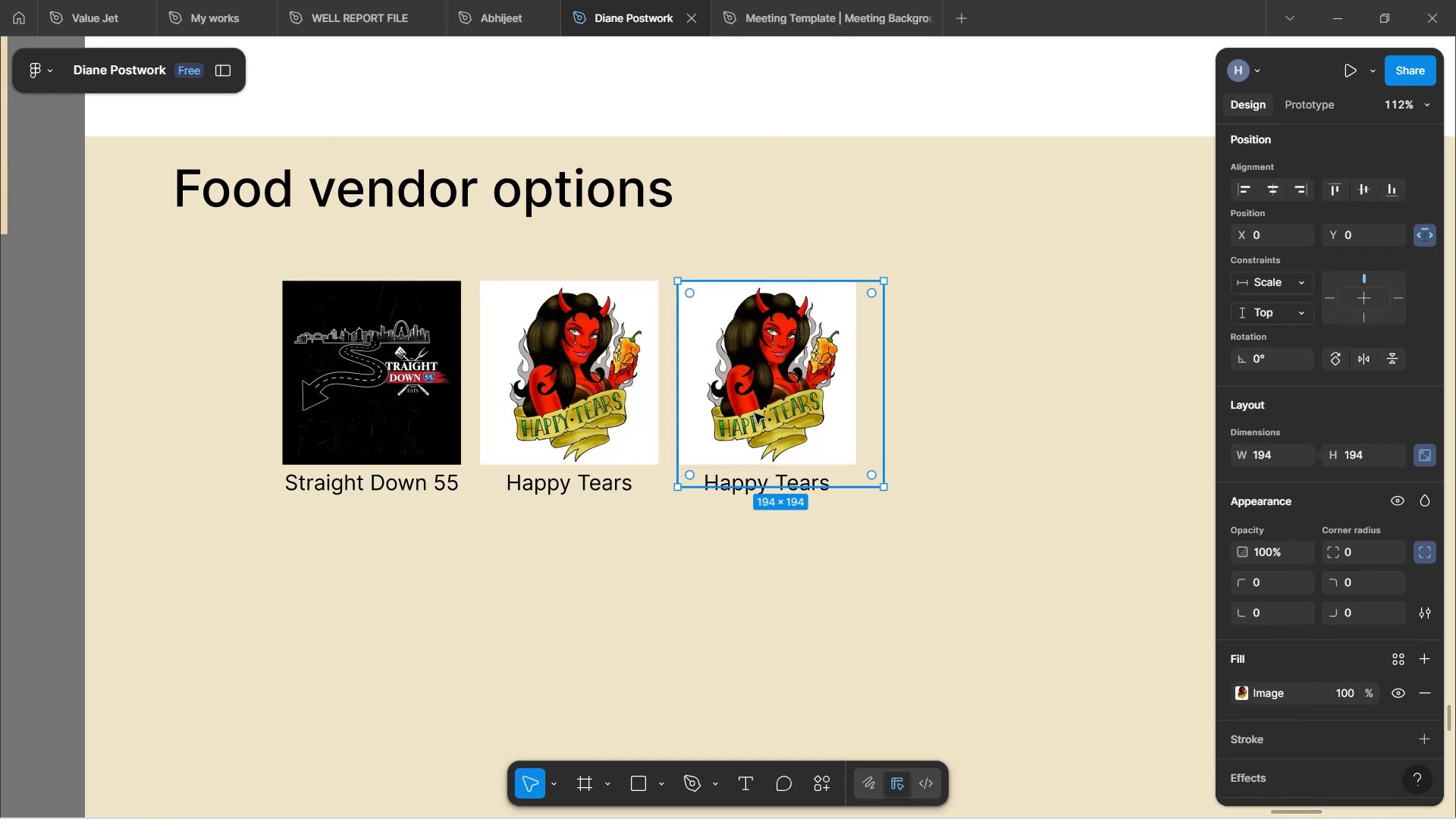 
key(Control+Shift+R)
 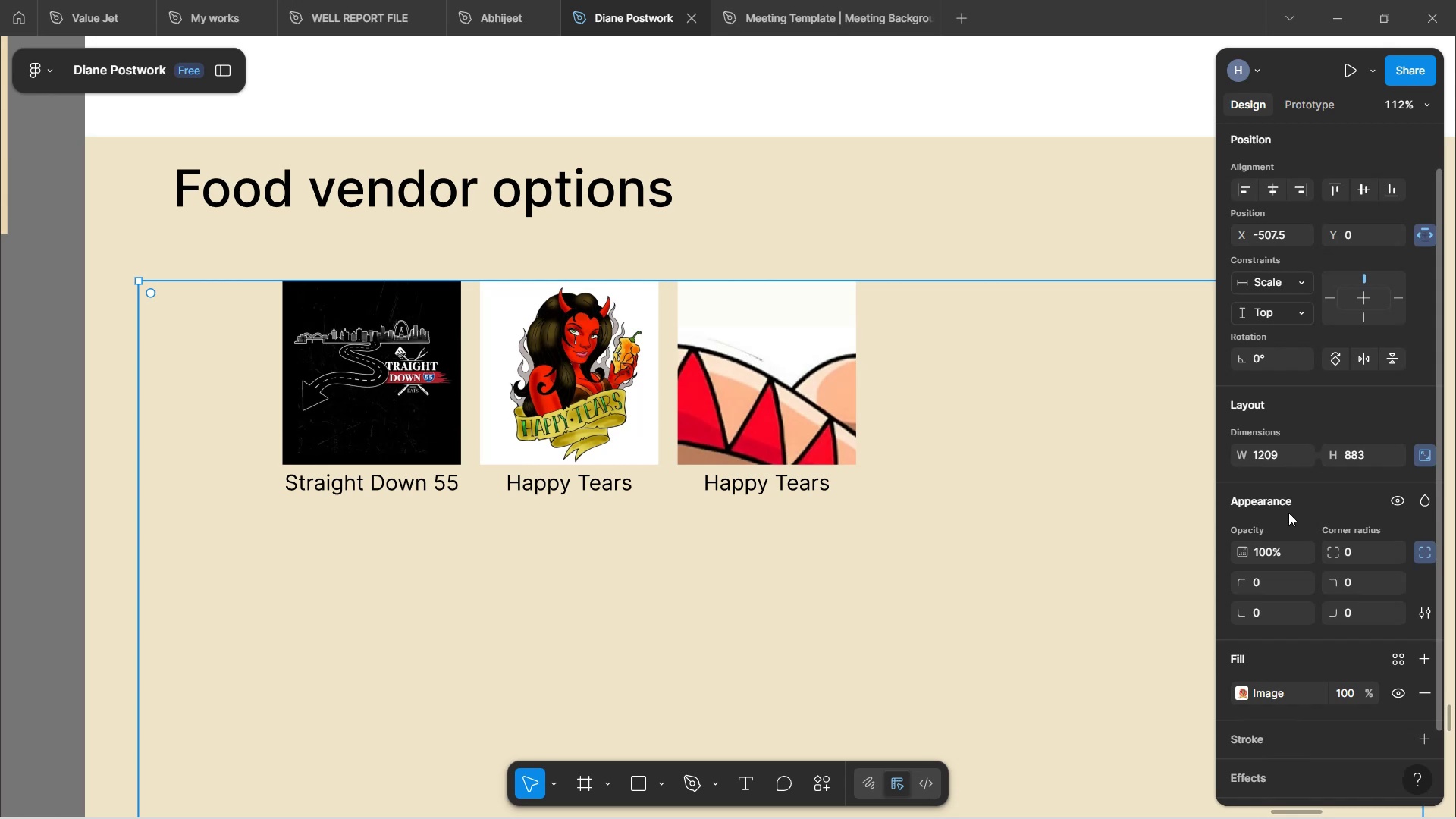 
left_click([1283, 697])
 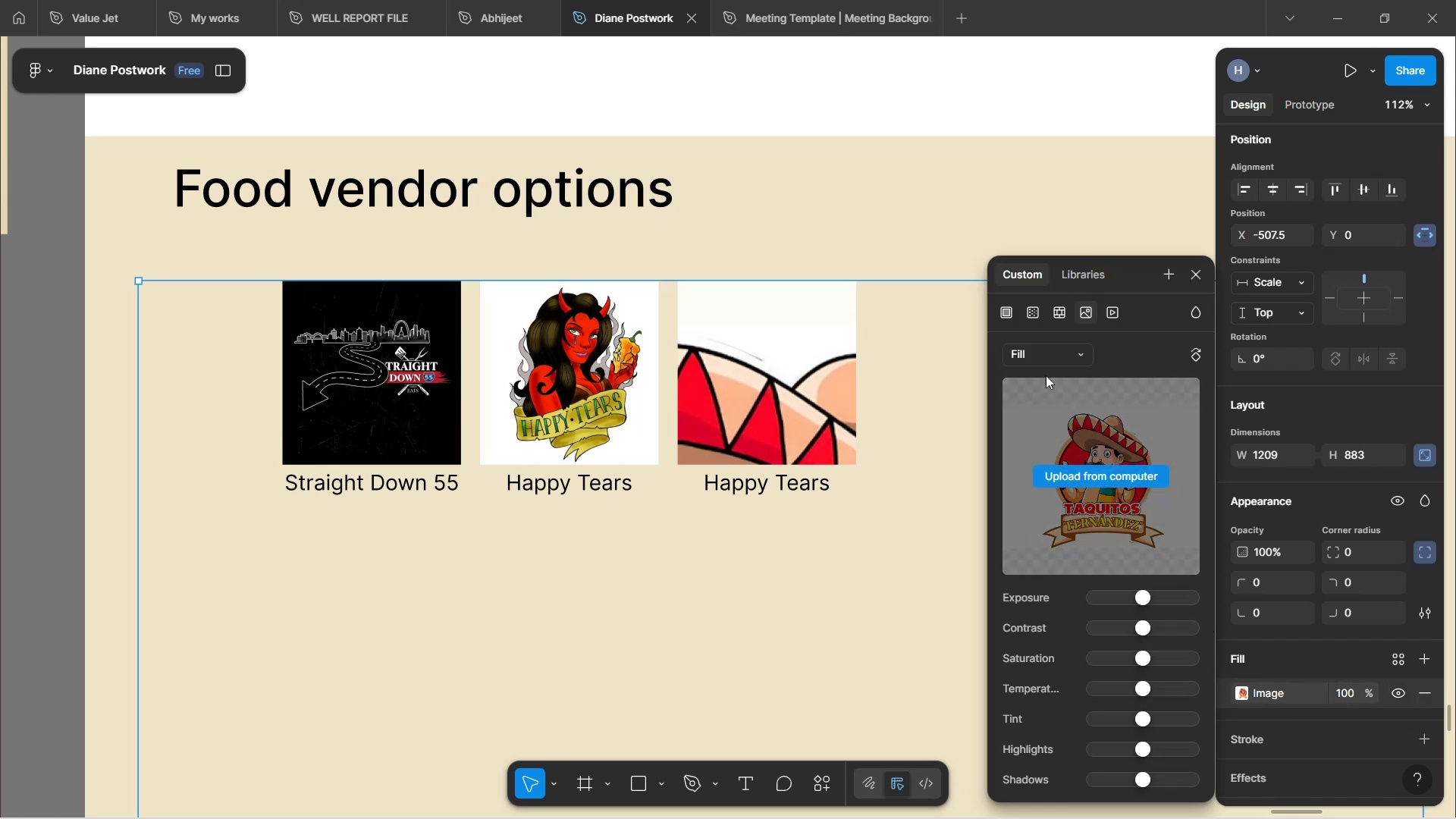 
left_click([1044, 356])
 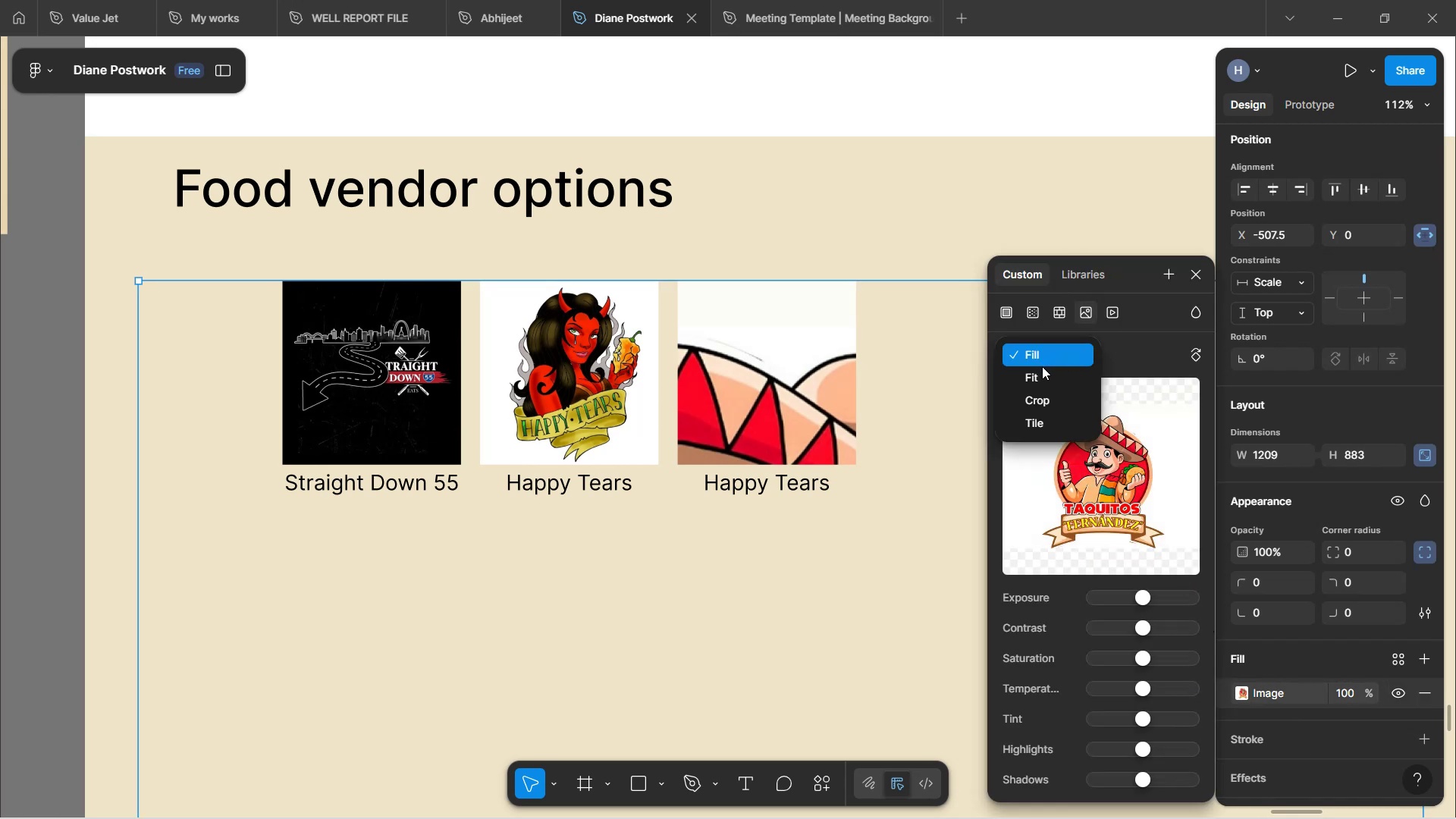 
left_click([1042, 371])
 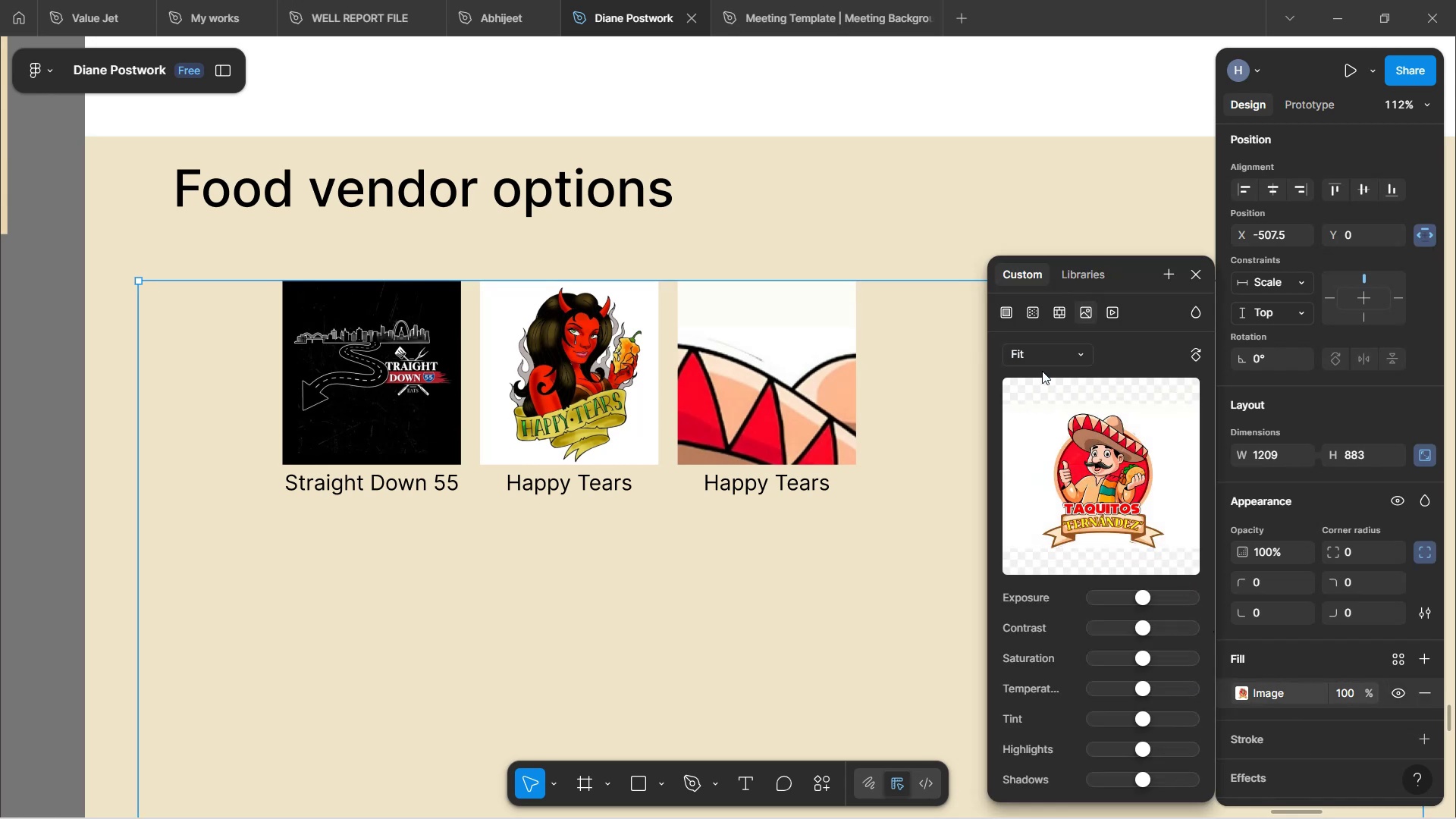 
left_click([1423, 459])
 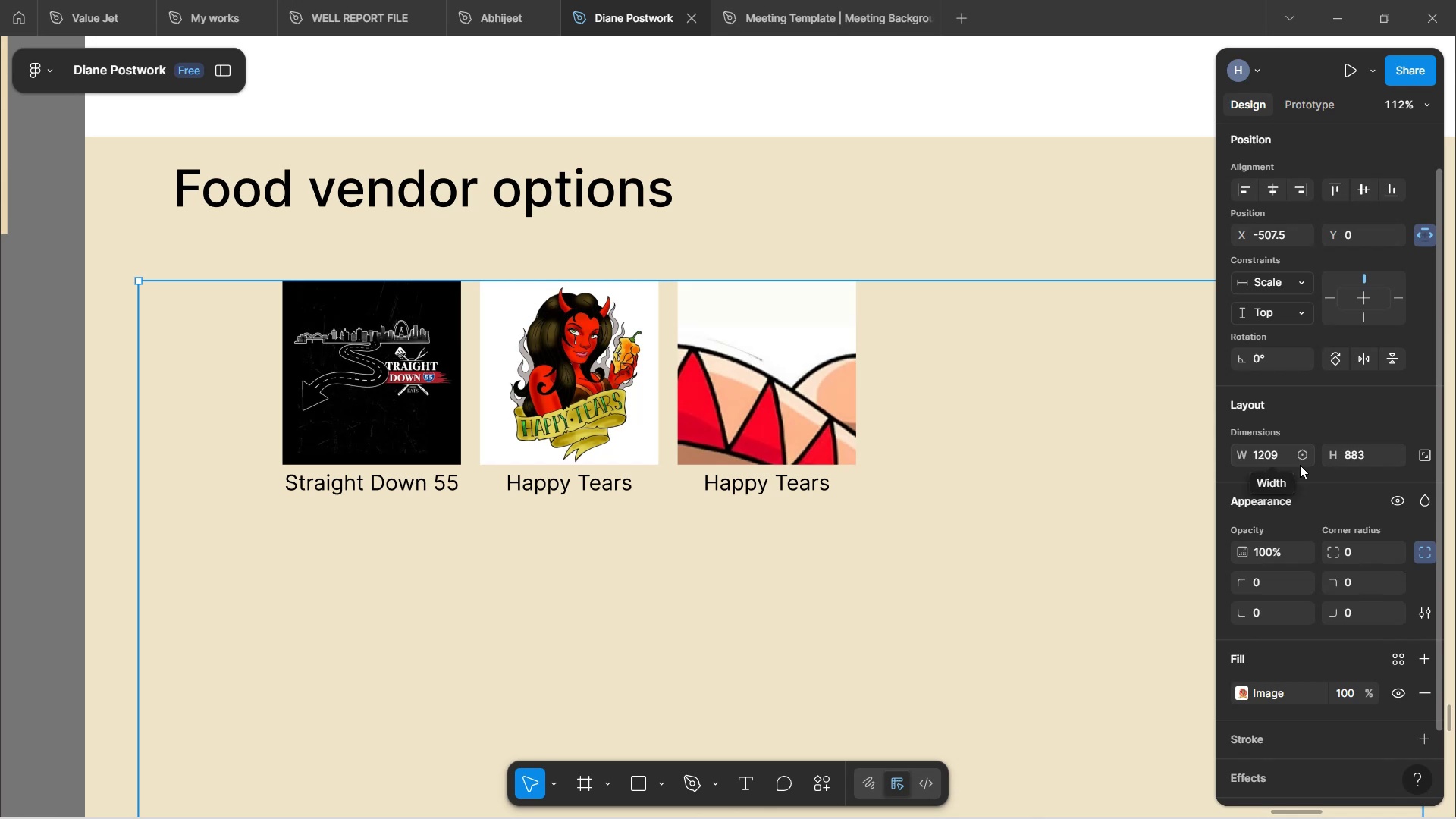 
double_click([767, 388])
 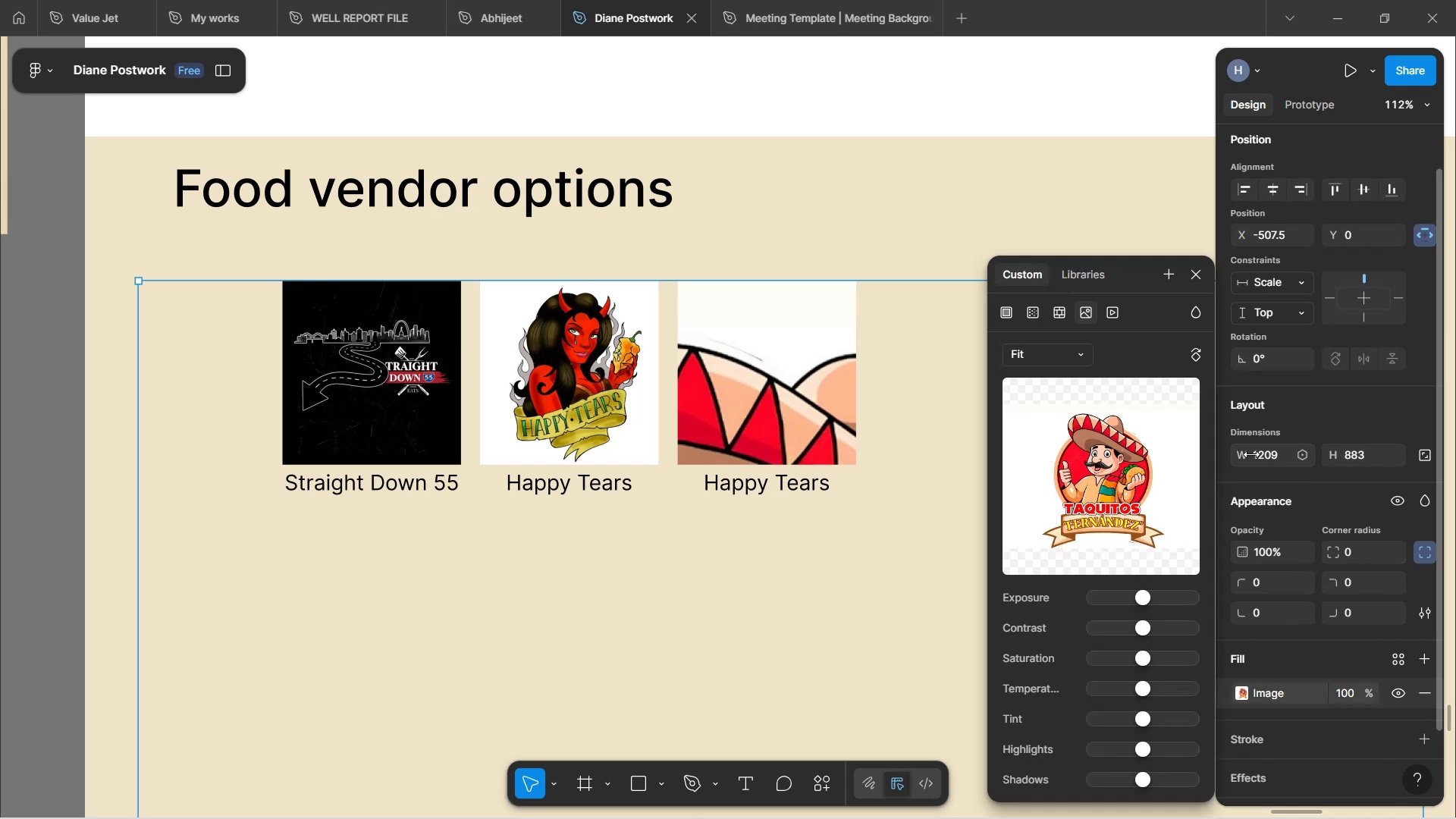 
left_click([1082, 350])
 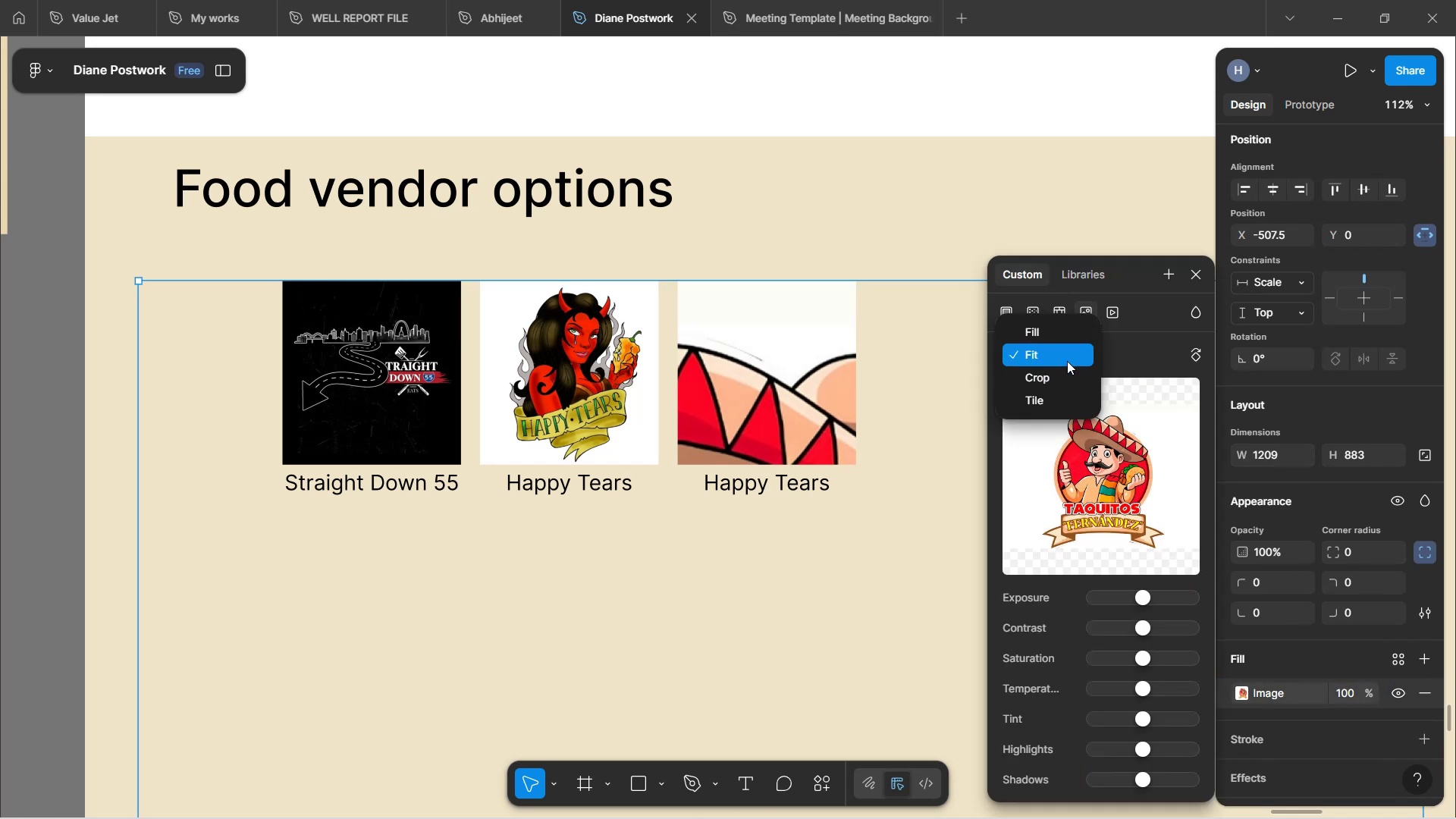 
left_click([1067, 355])
 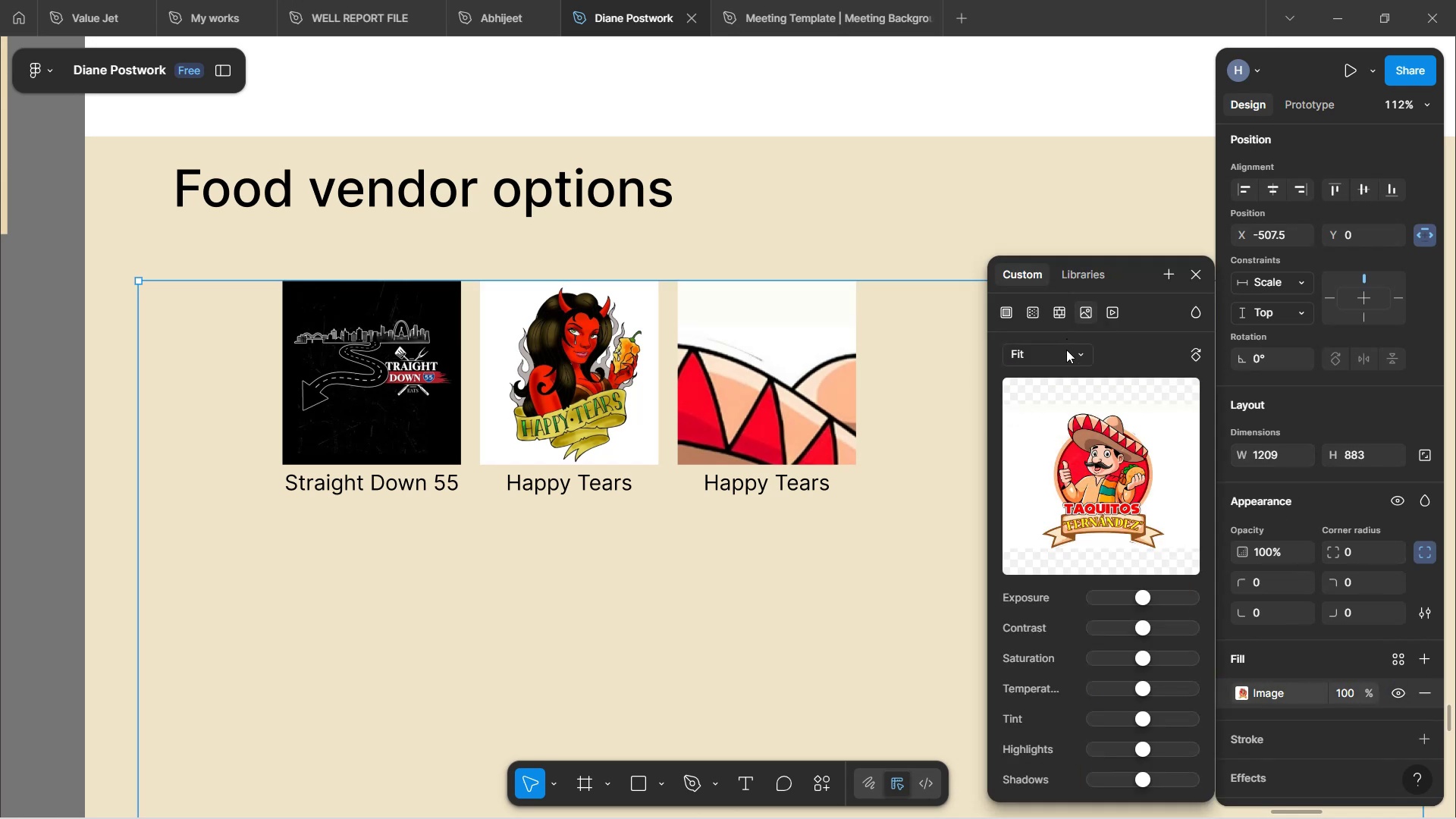 
left_click([1068, 366])
 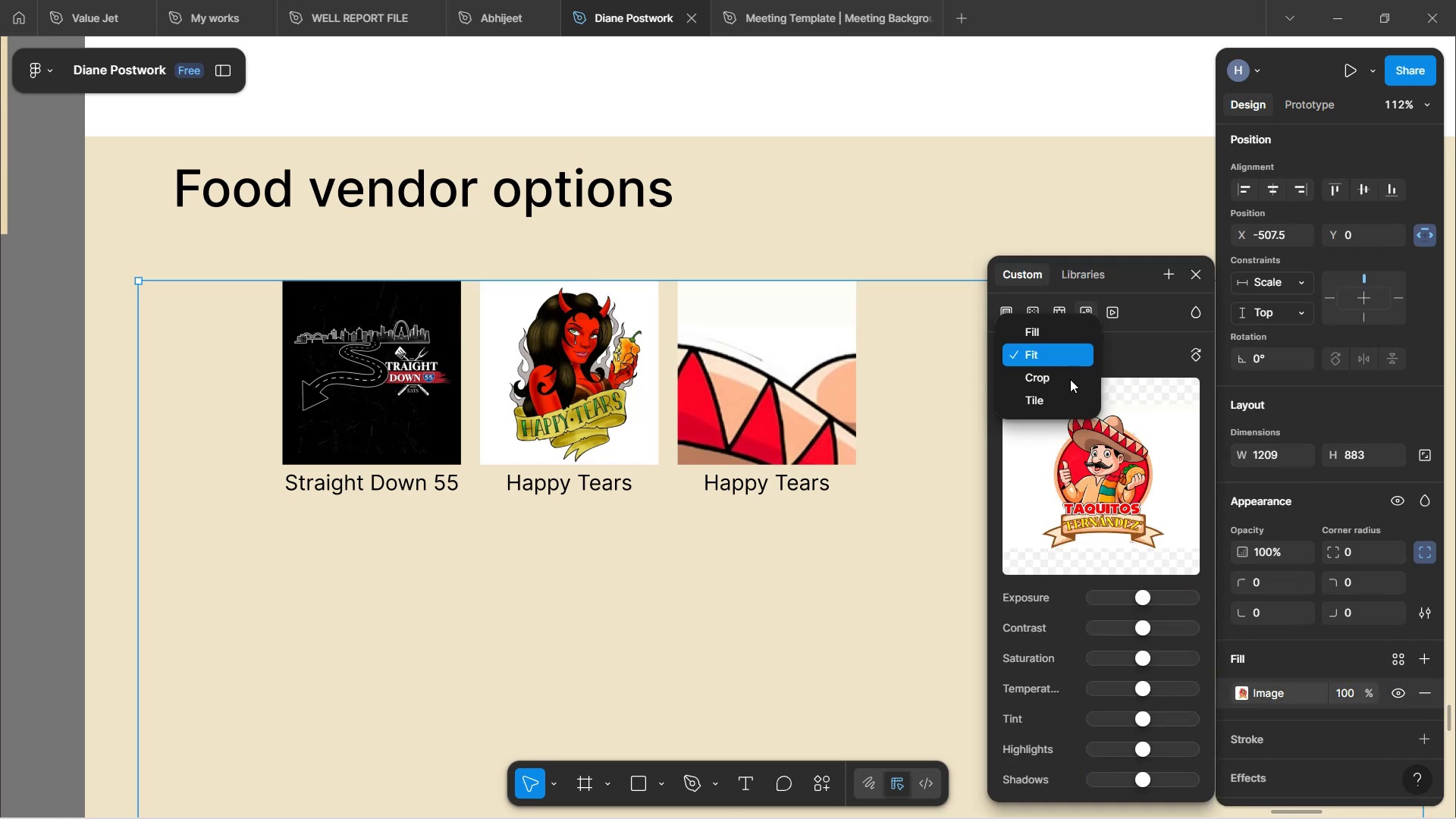 
left_click([1070, 379])
 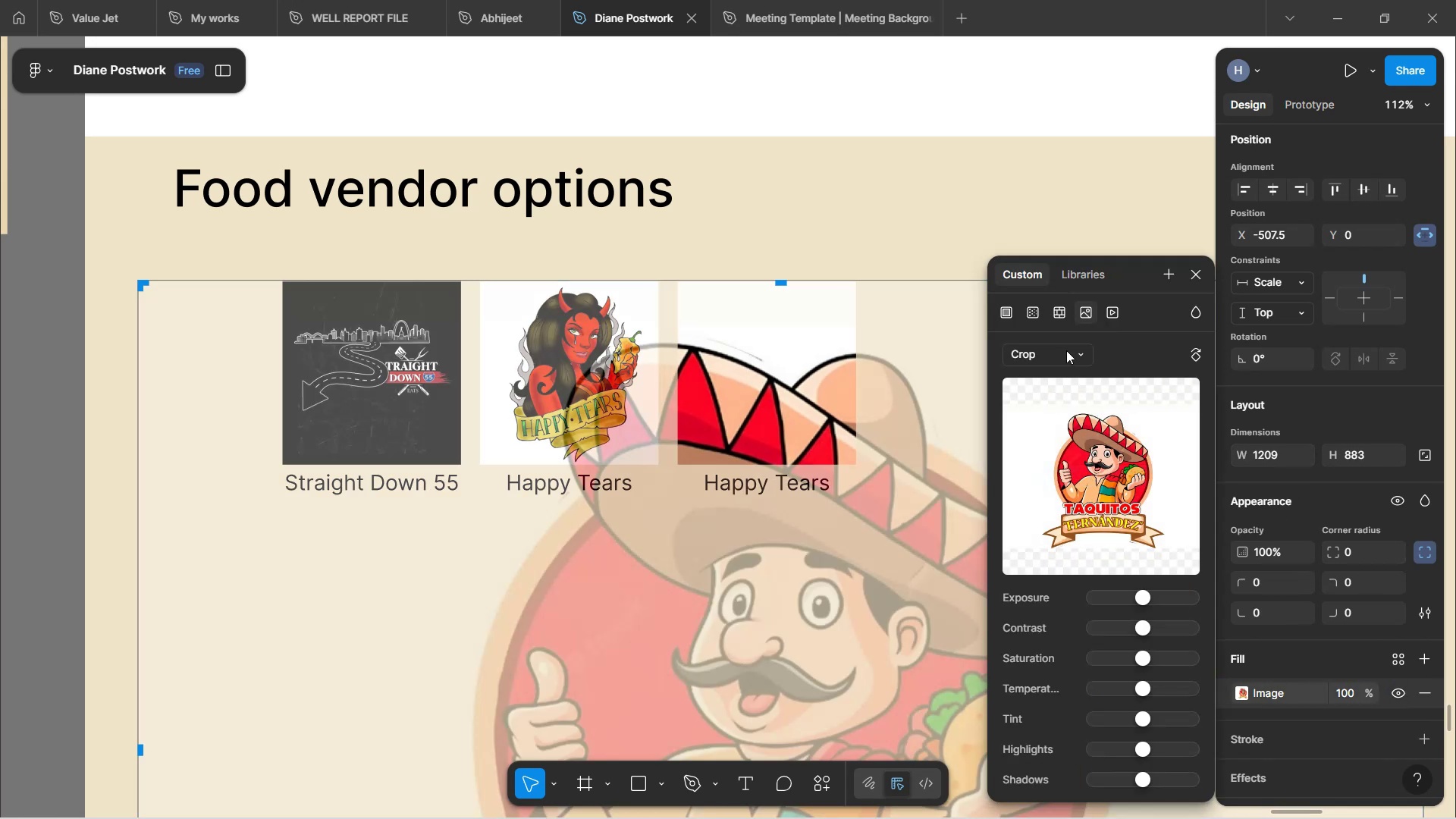 
left_click([1066, 350])
 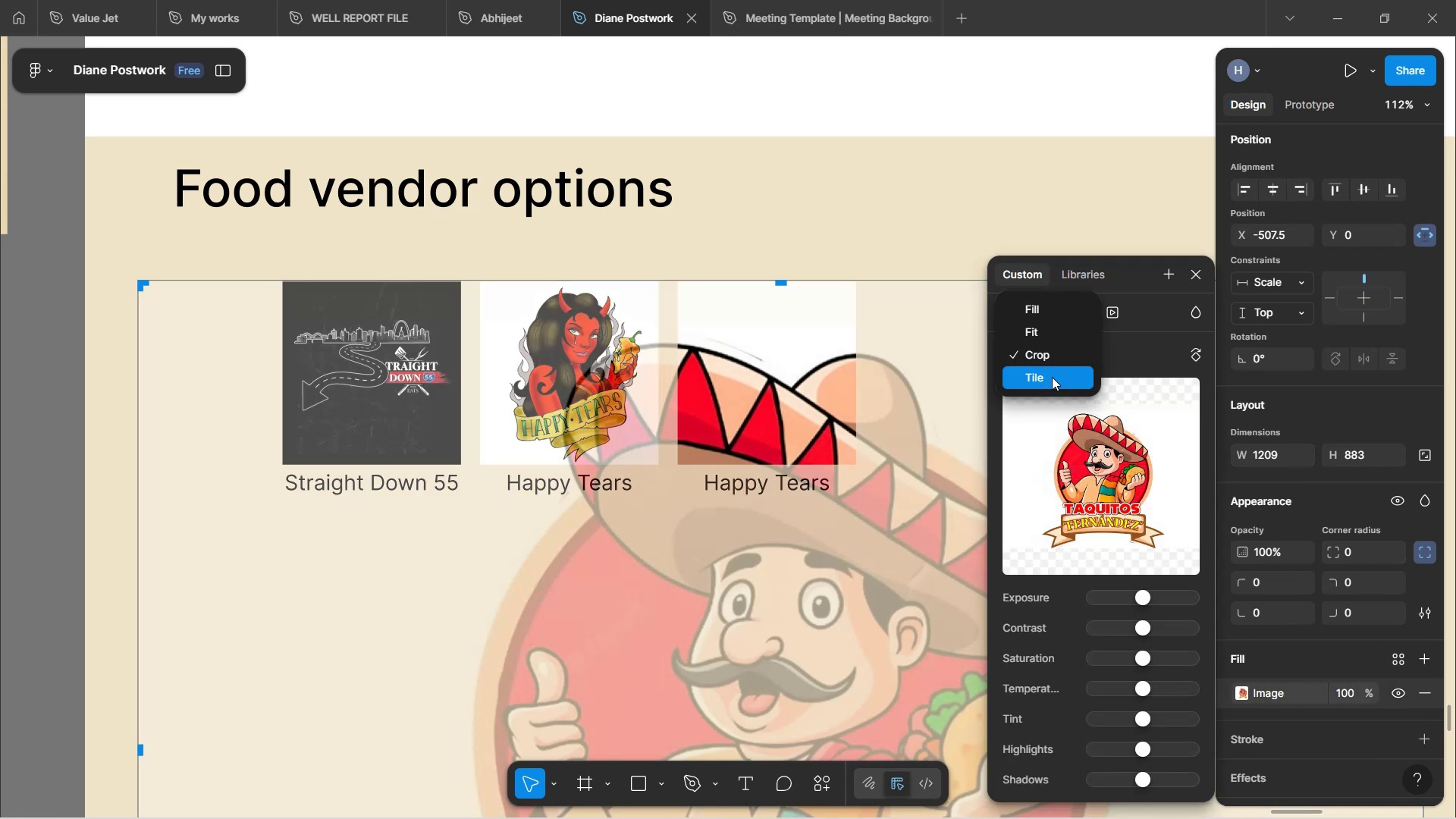 
left_click([1052, 377])
 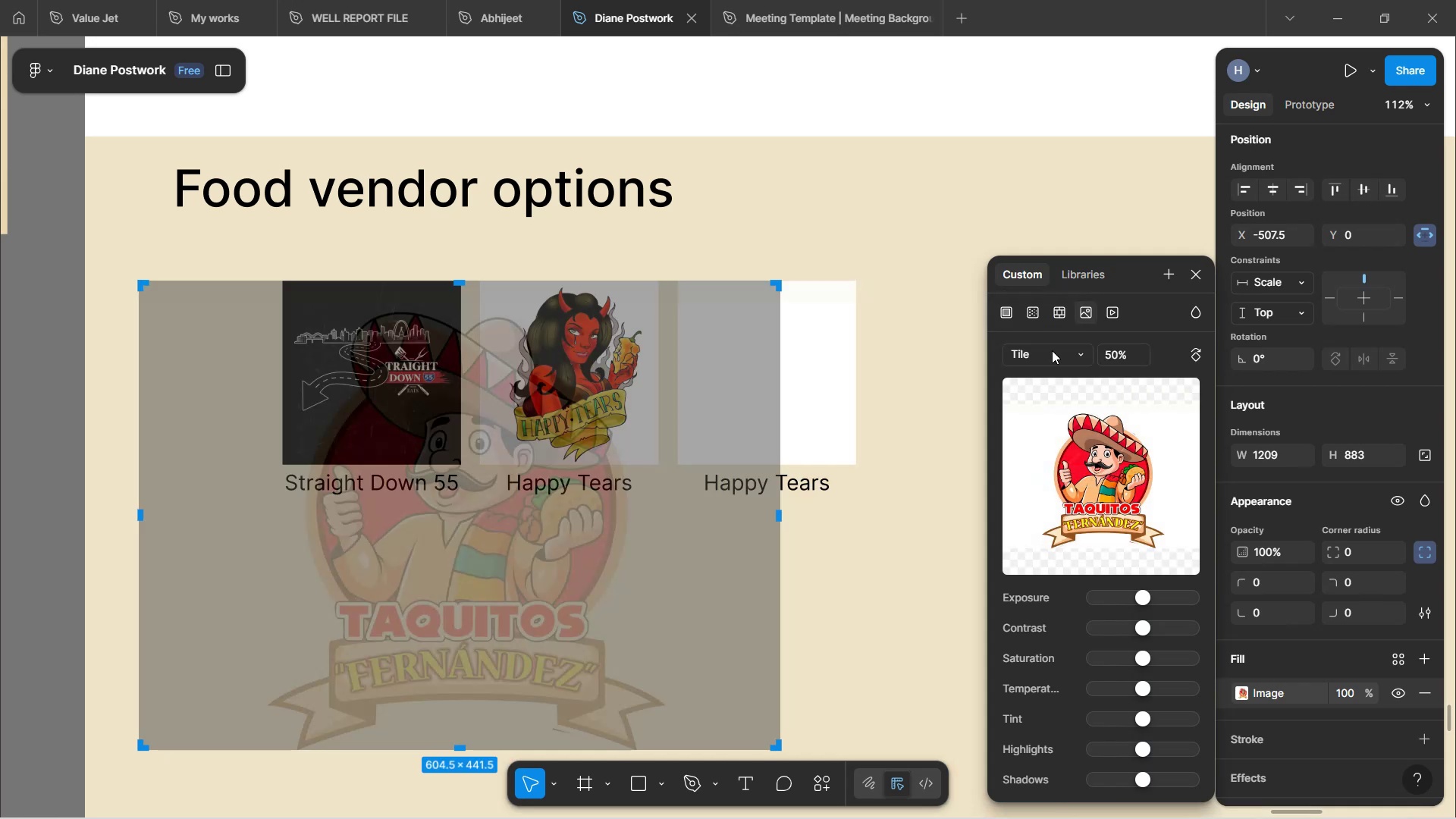 
left_click([1053, 349])
 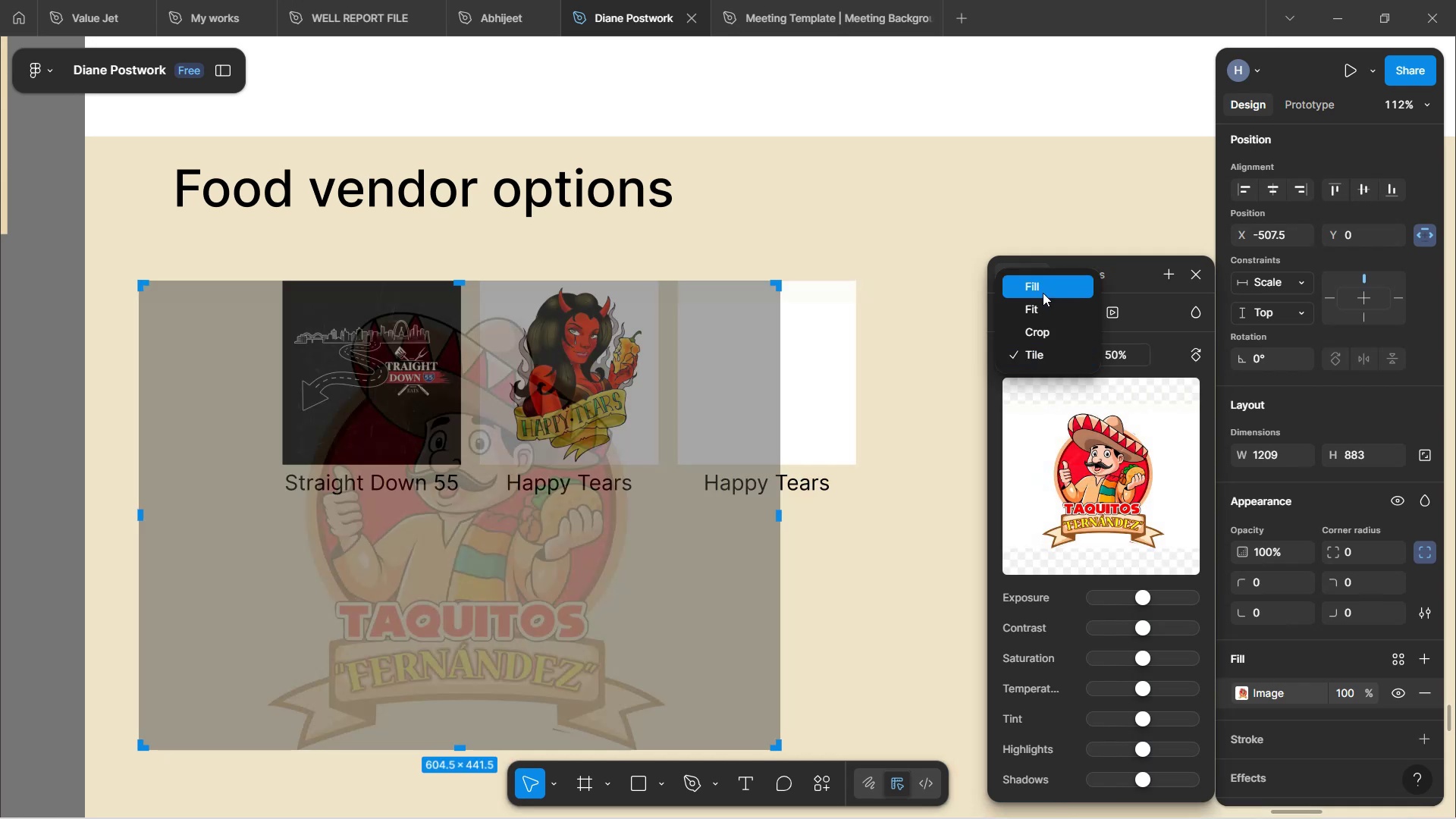 
left_click([1043, 293])
 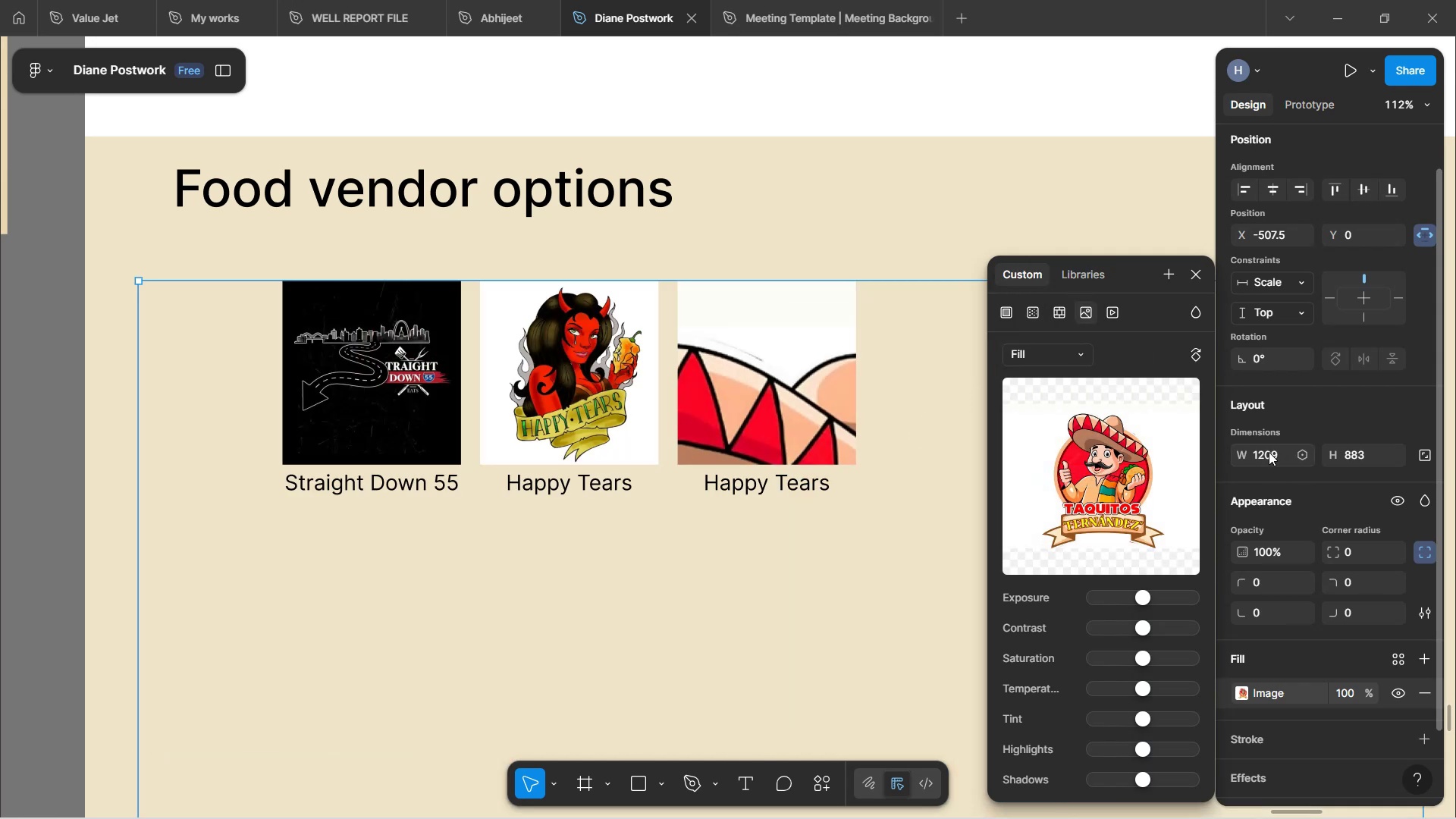 
left_click([1266, 452])
 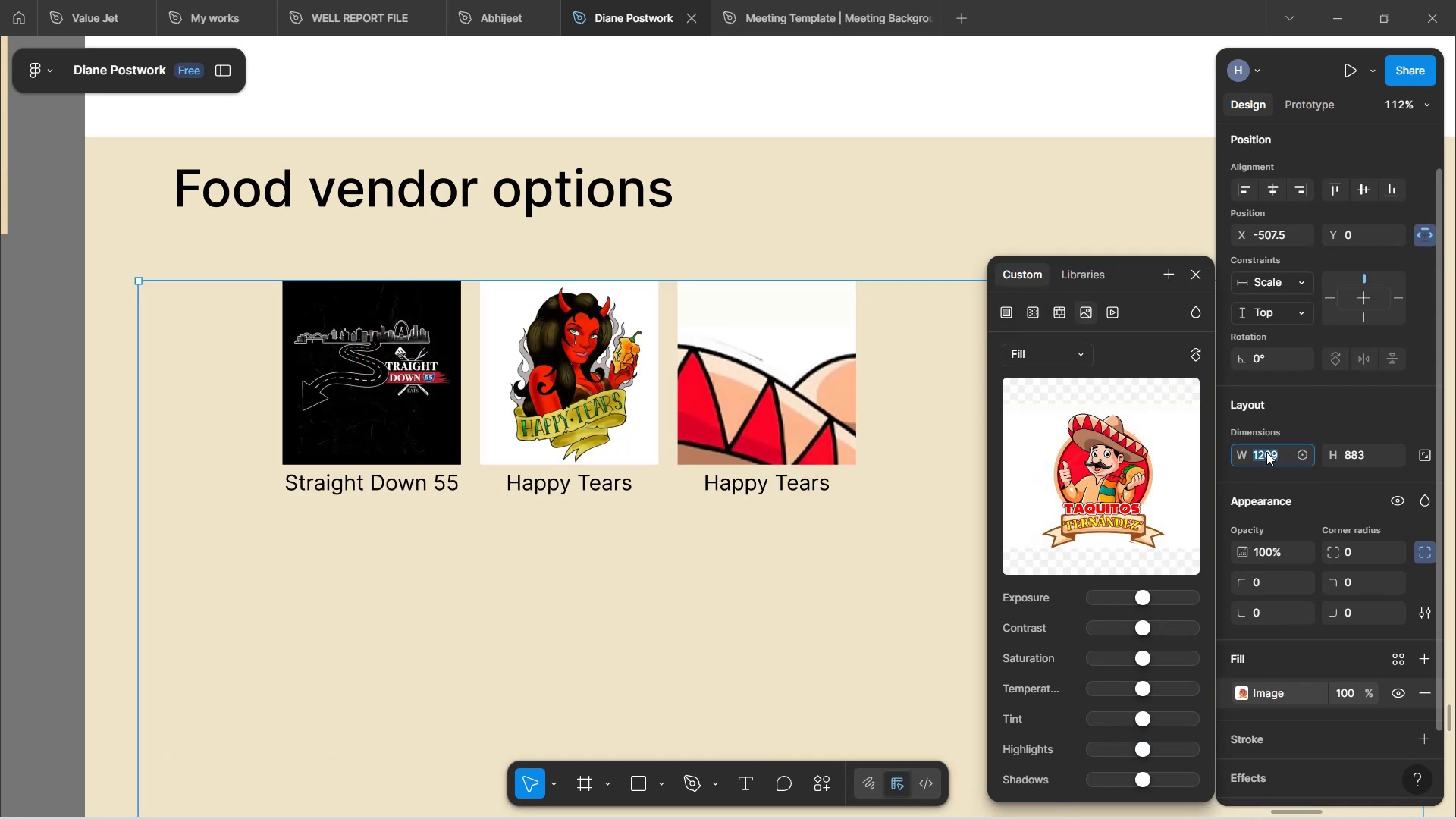 
type(178)
 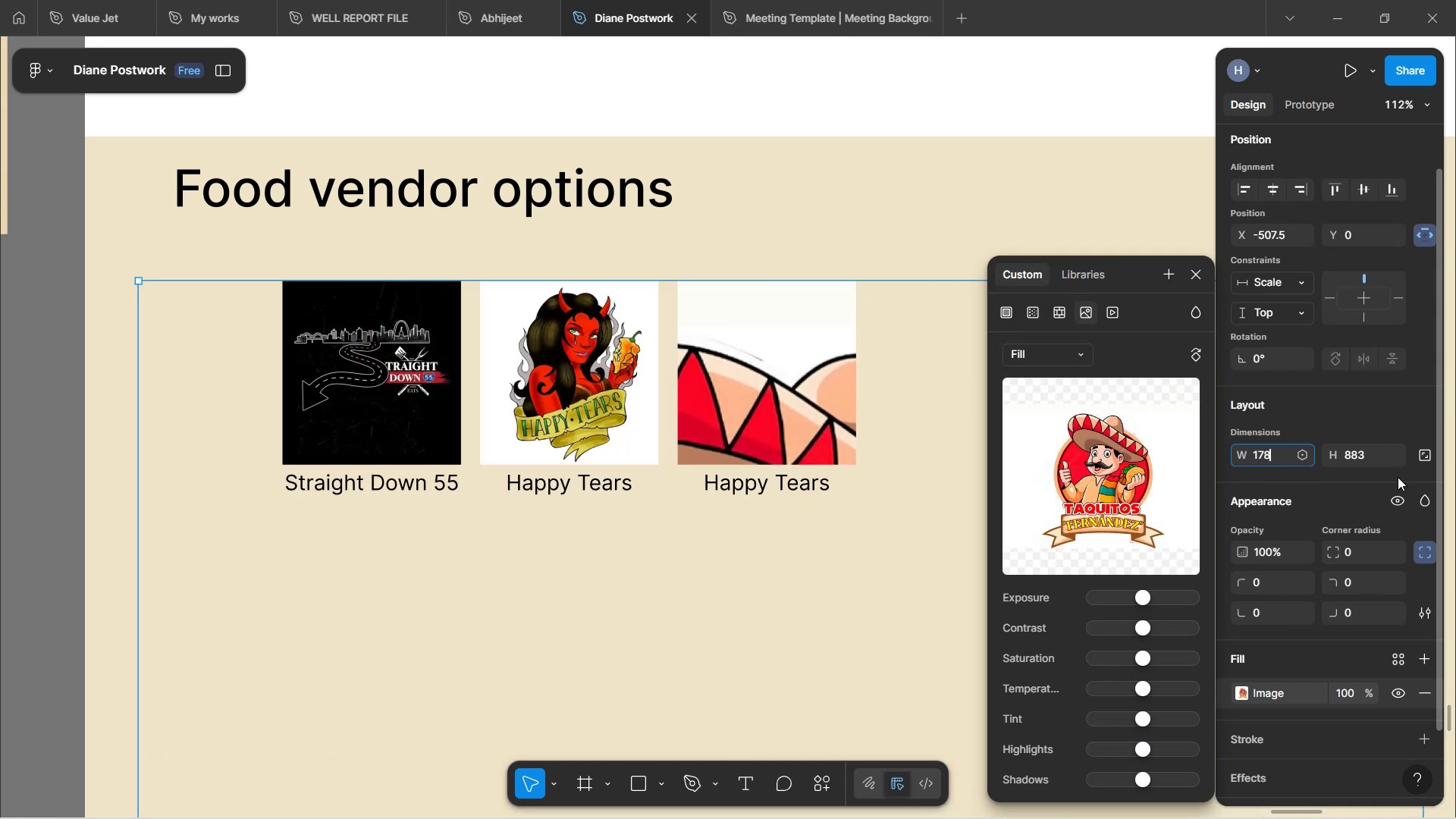 
left_click([1353, 456])
 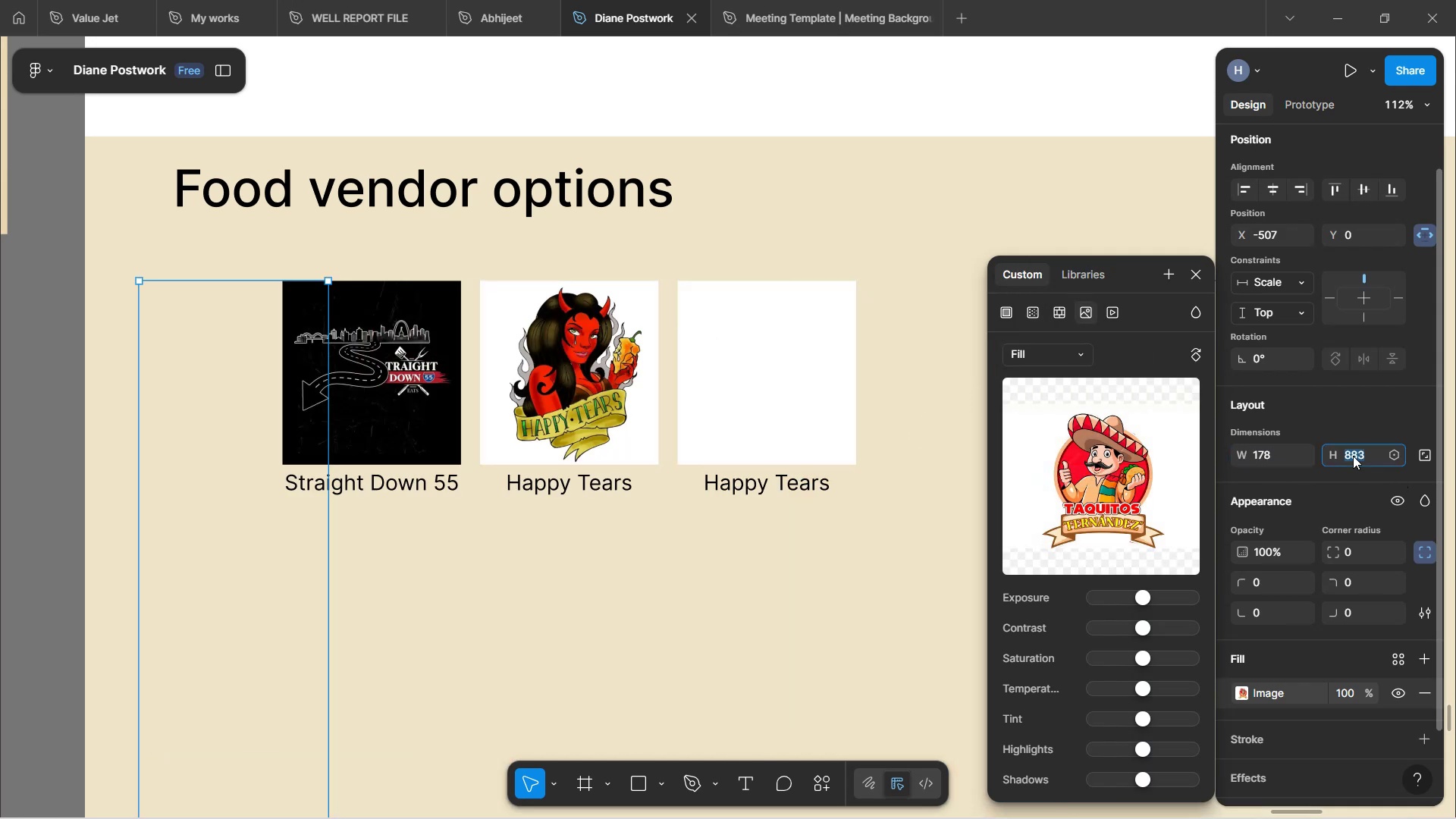 
type(163)
 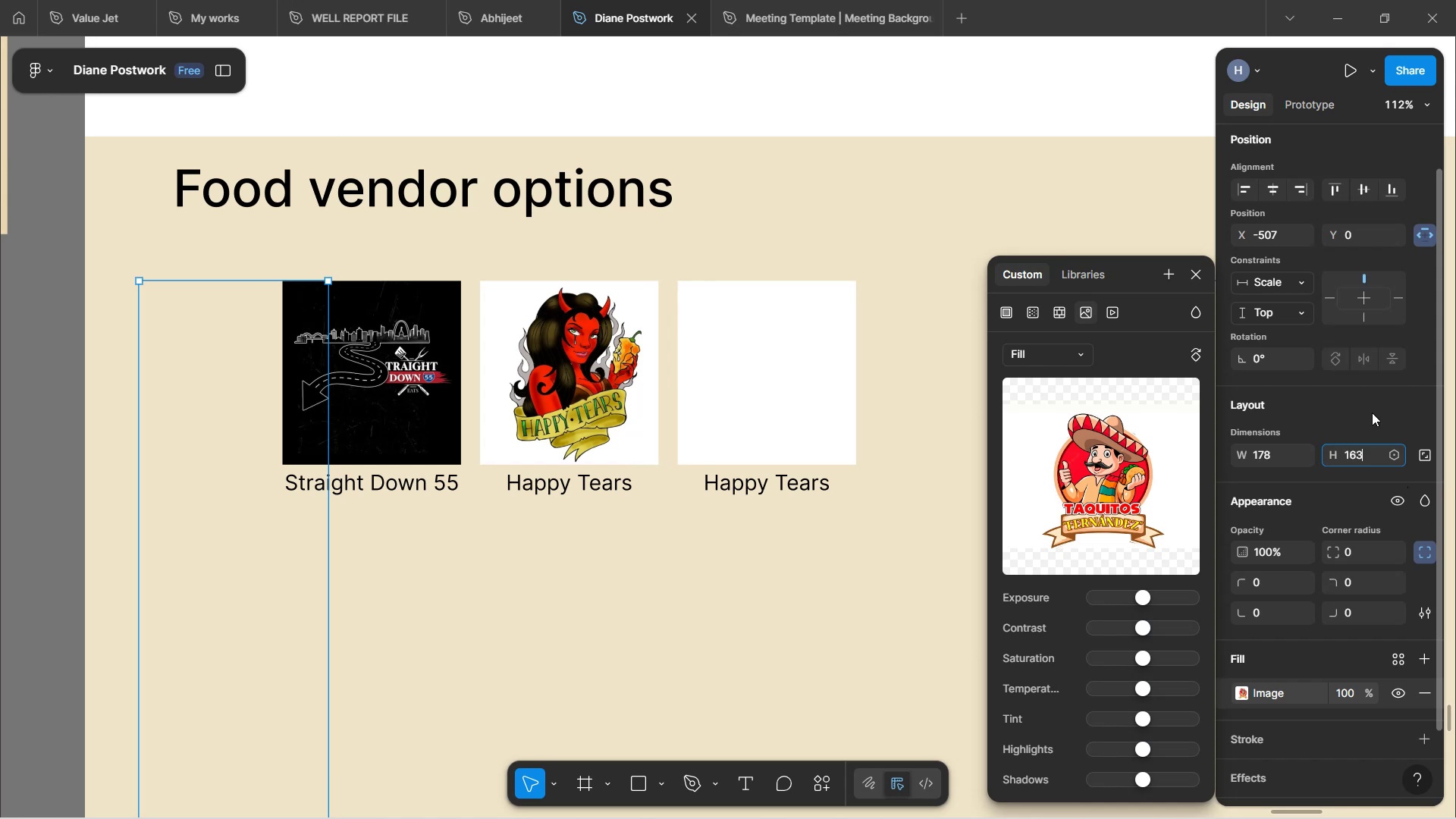 
left_click([1372, 413])
 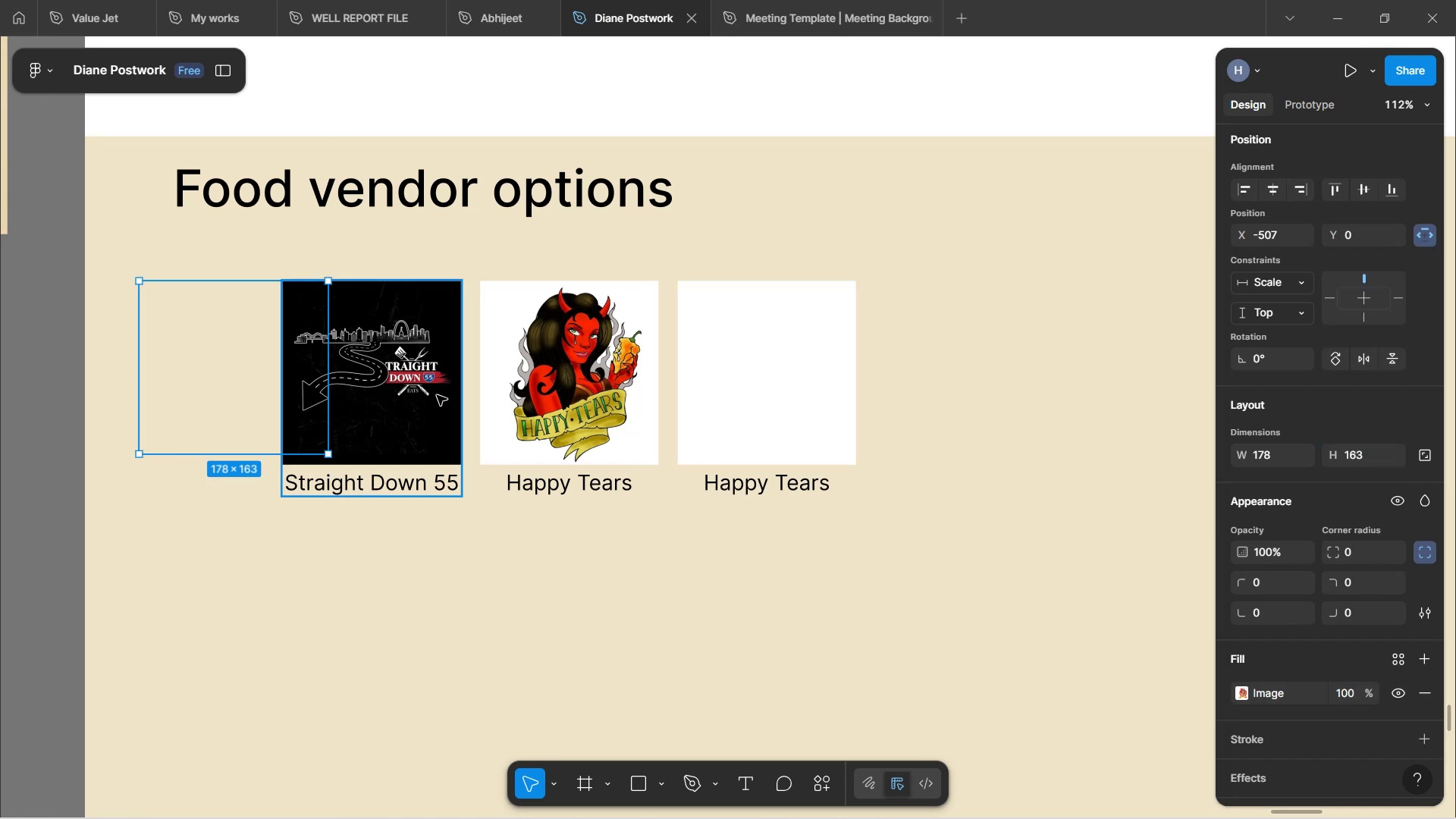 
left_click_drag(start_coordinate=[167, 366], to_coordinate=[698, 358])
 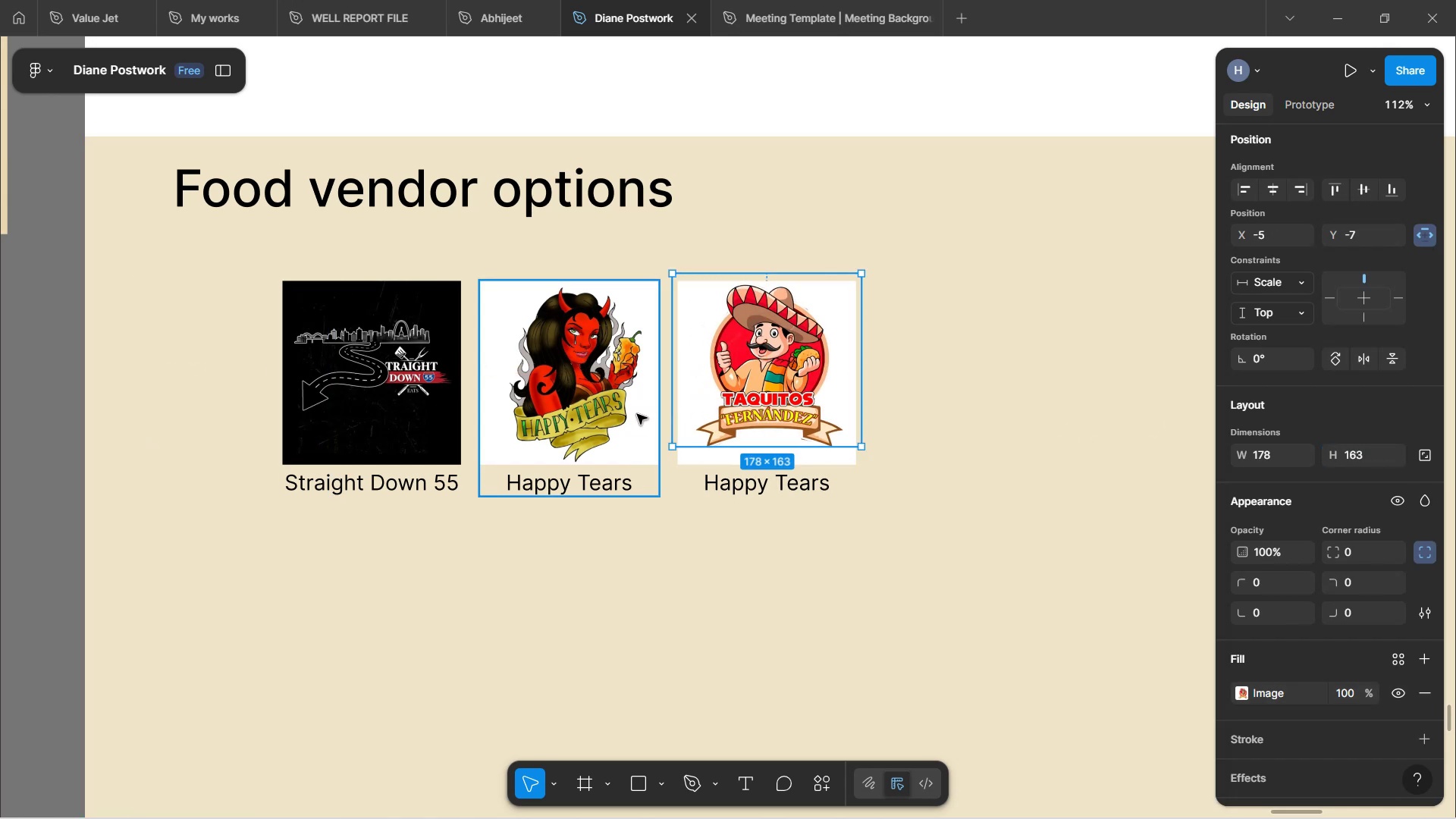 
double_click([637, 417])
 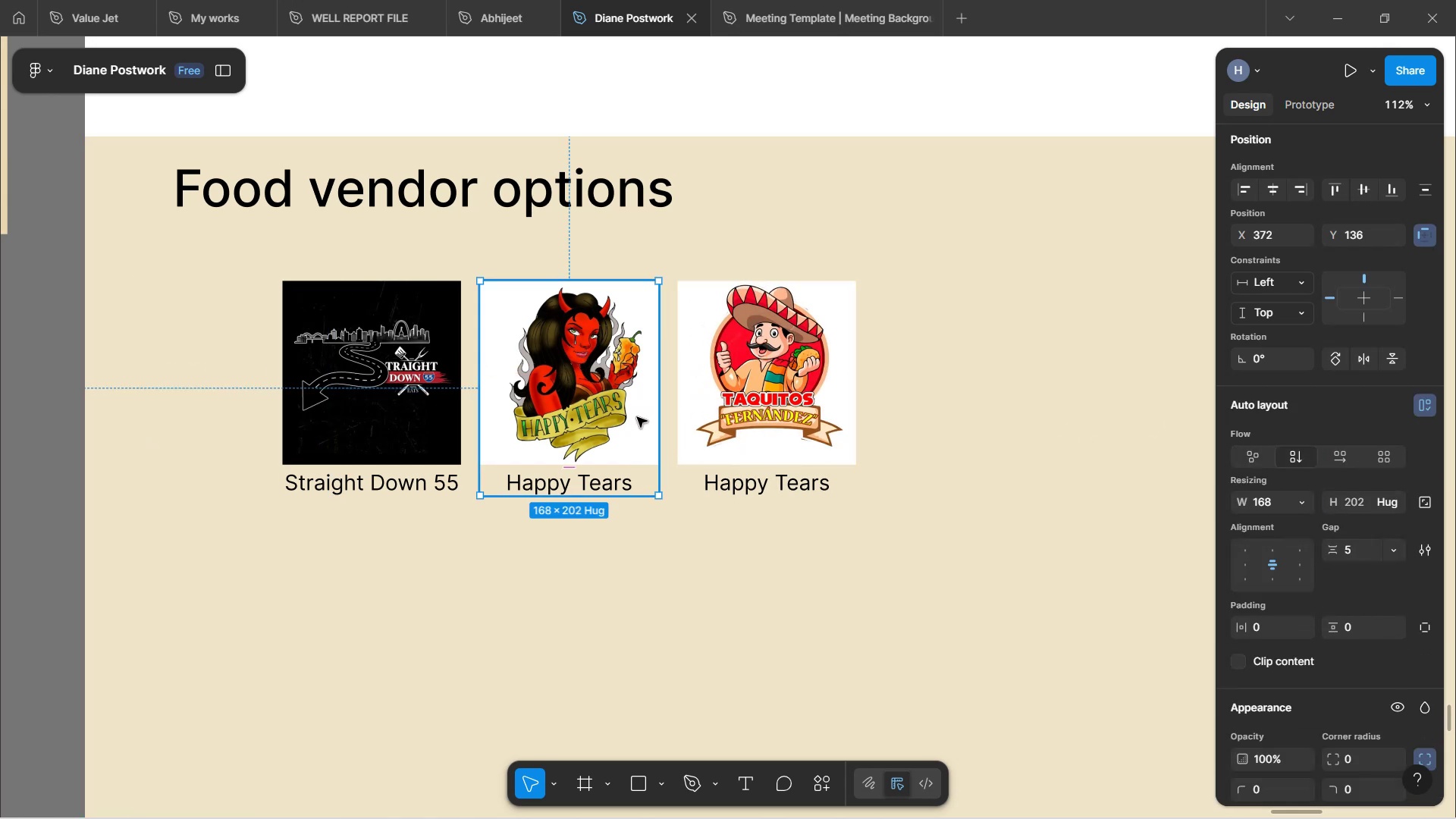 
double_click([637, 417])
 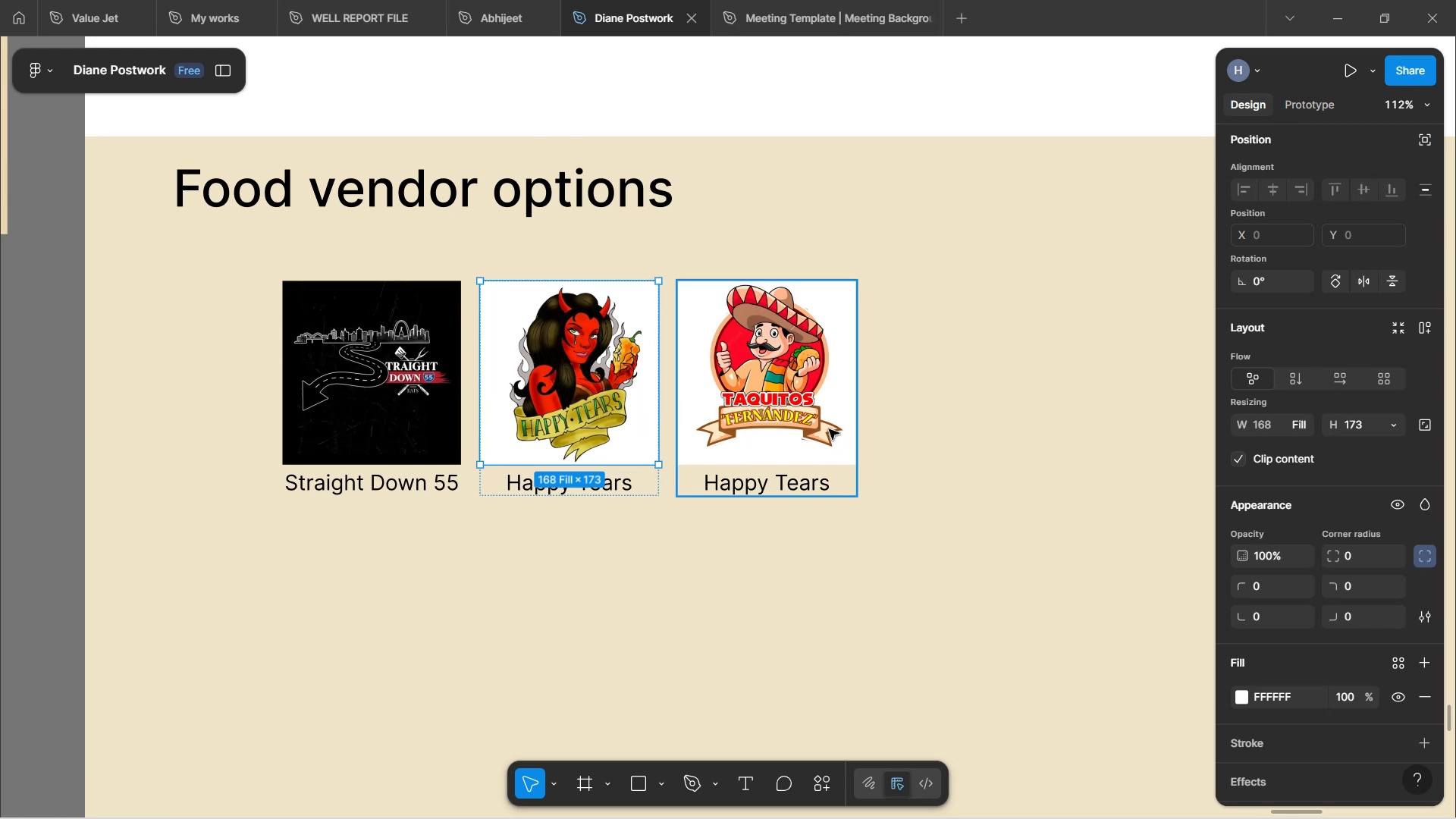 
wait(7.56)
 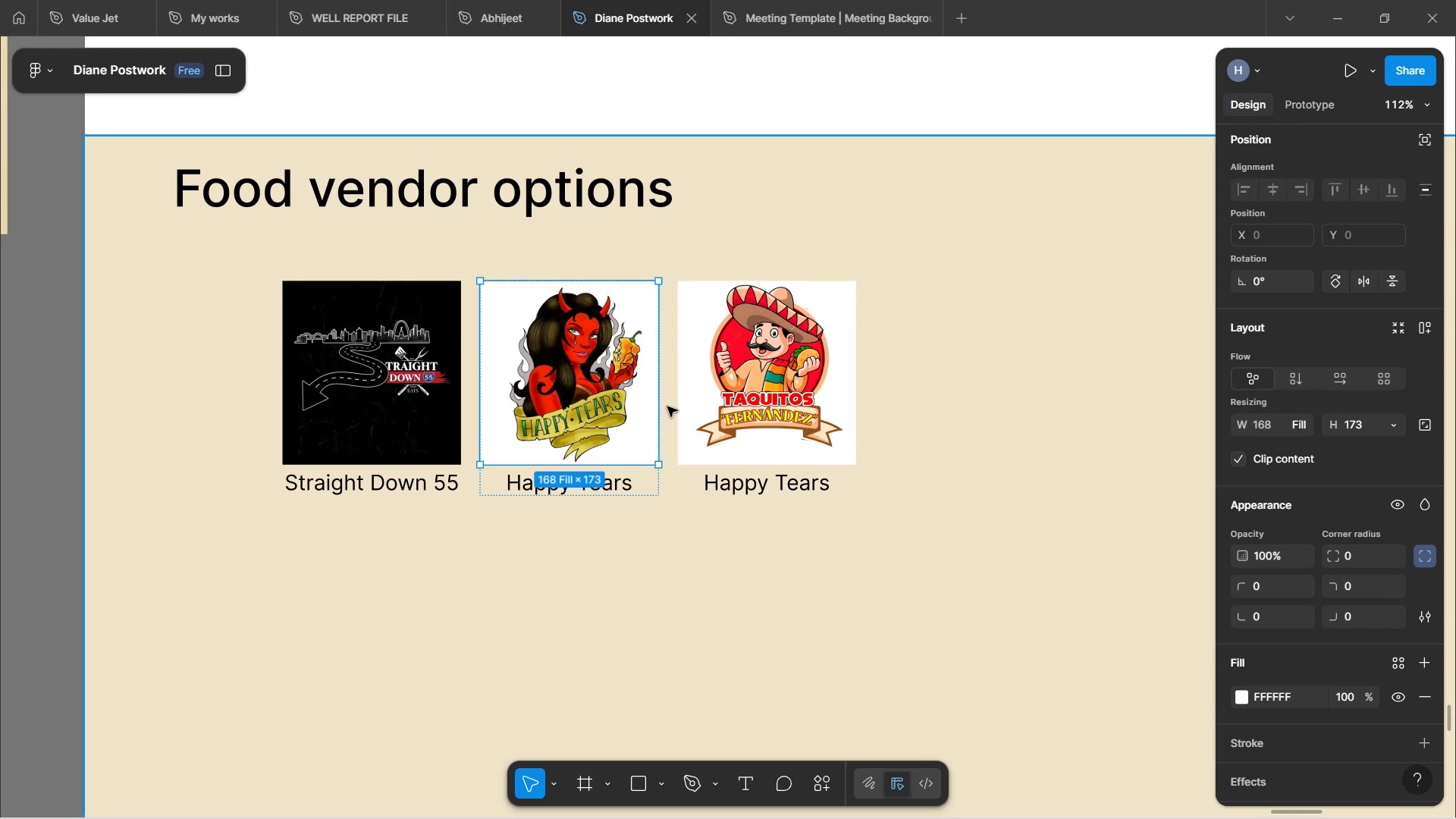 
double_click([820, 435])
 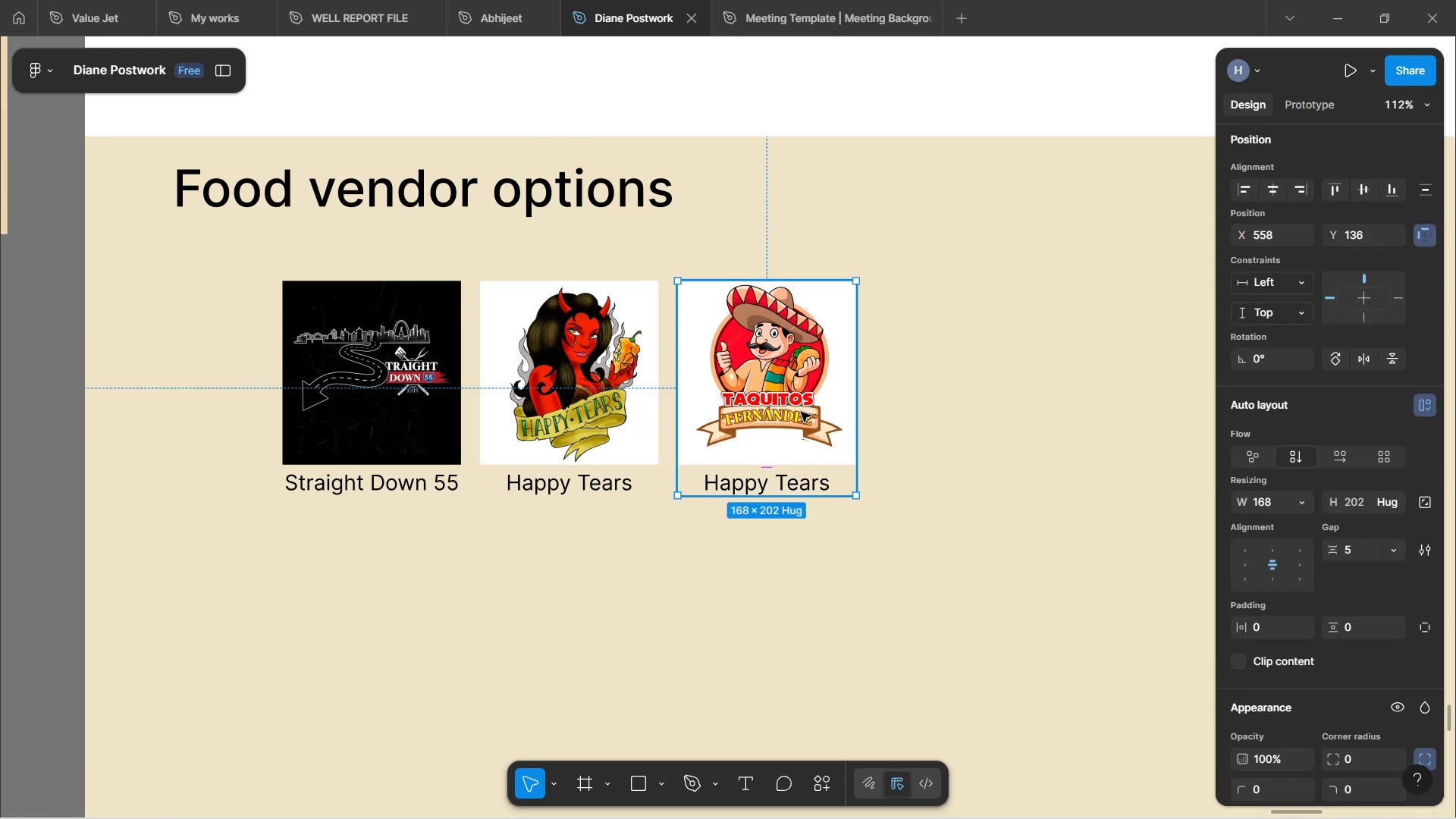 
double_click([801, 412])
 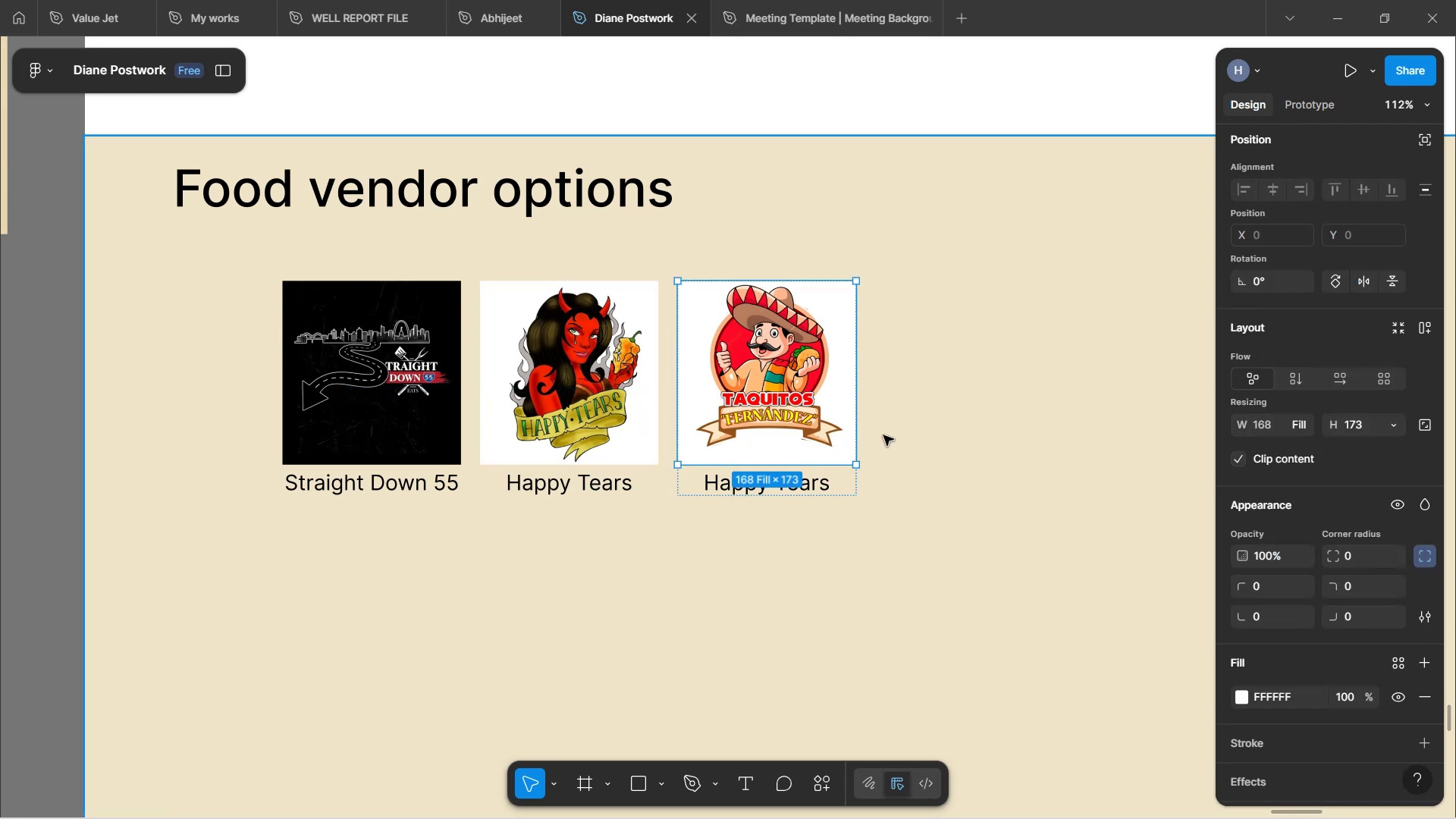 
double_click([803, 396])
 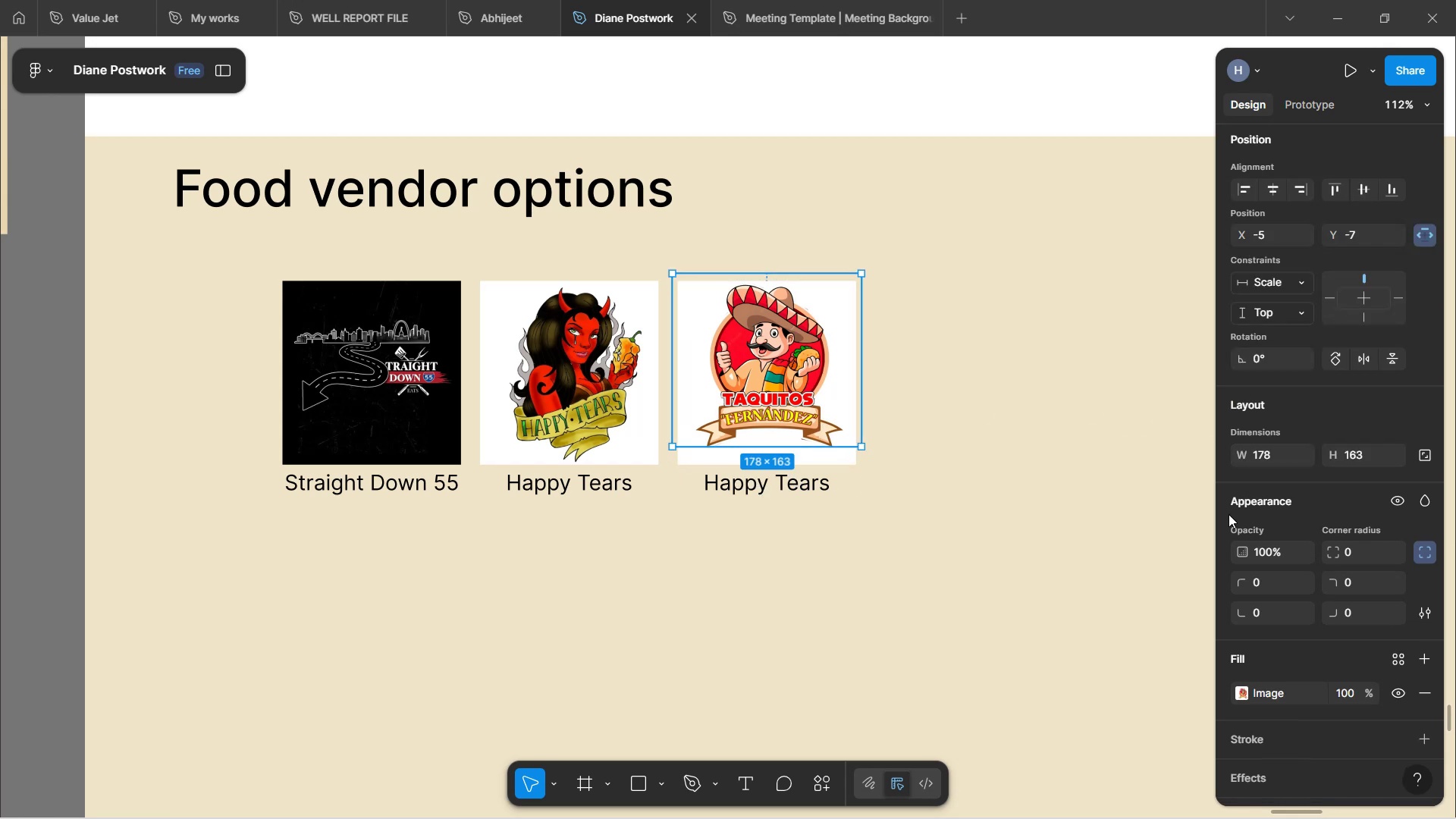 
left_click([1267, 448])
 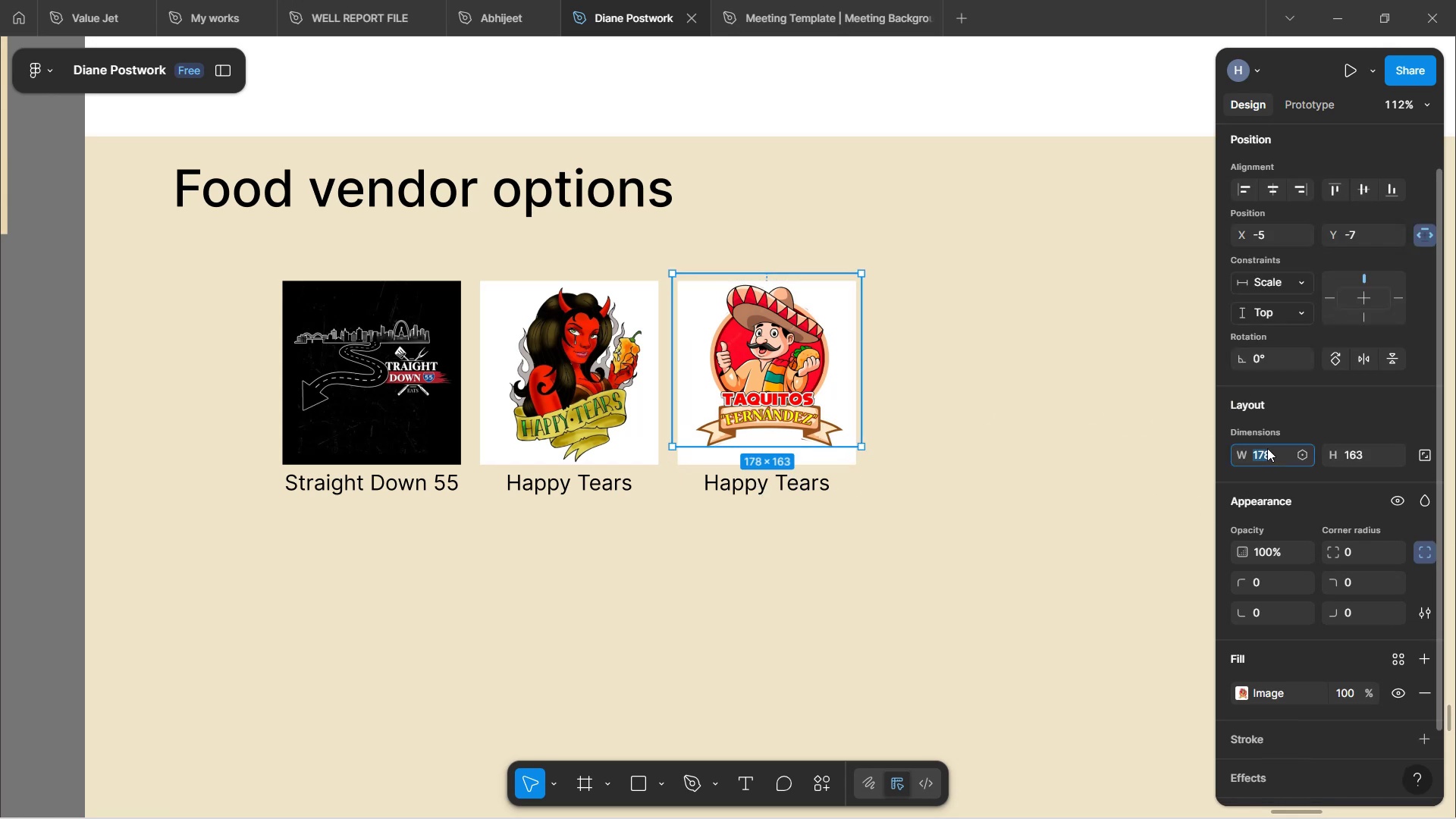 
type(168)
 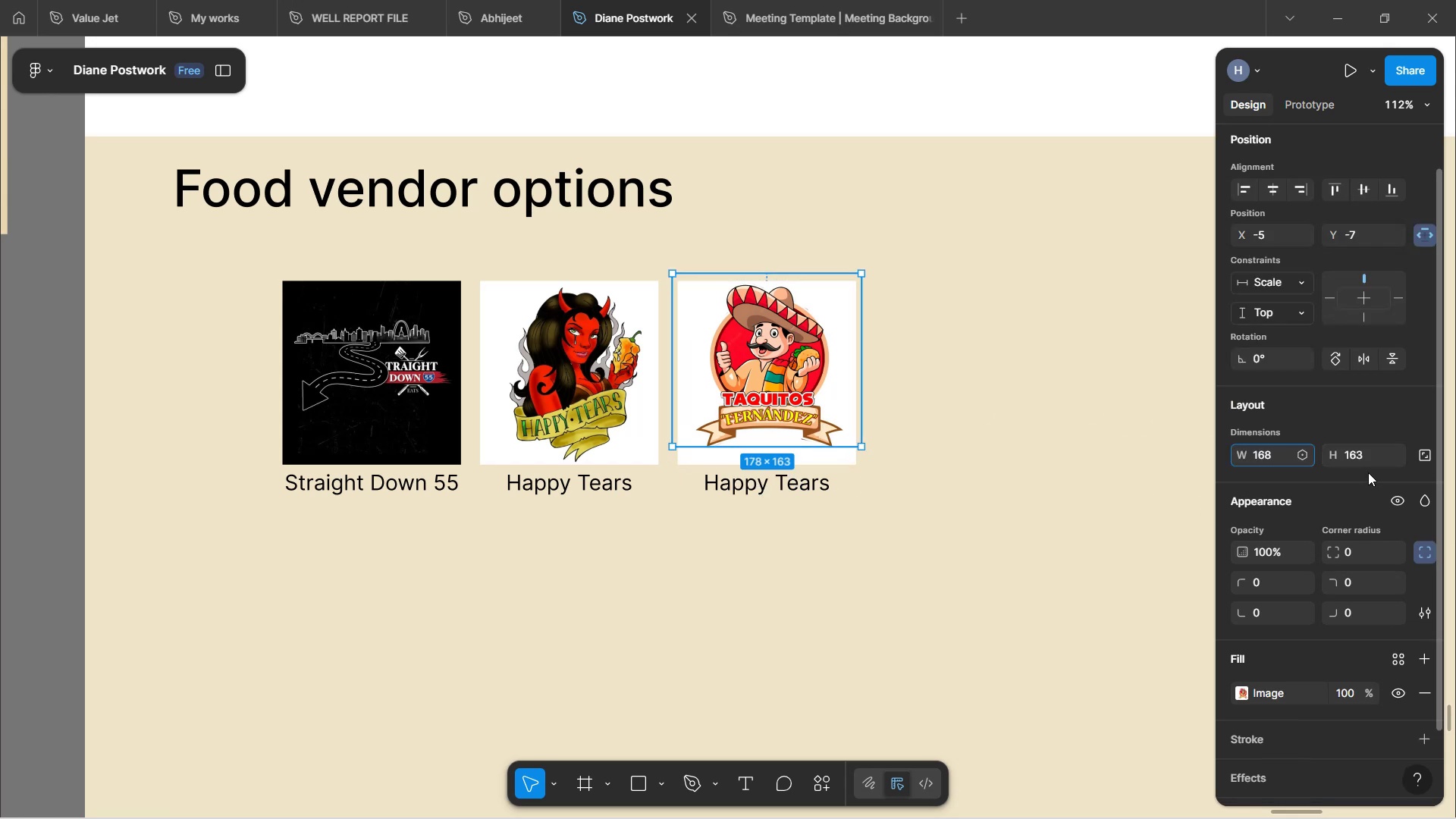 
left_click([1363, 466])
 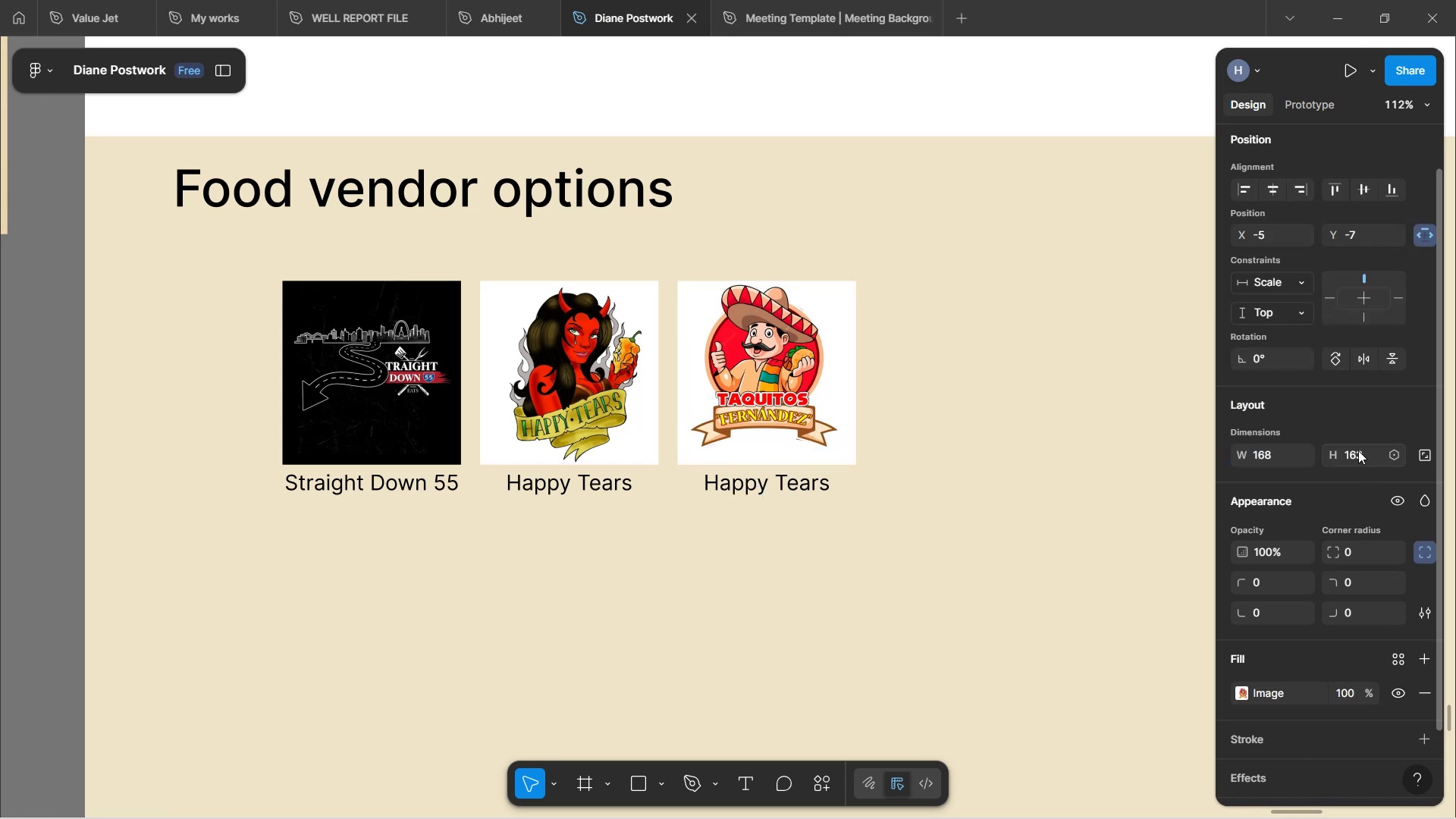 
left_click([1358, 450])
 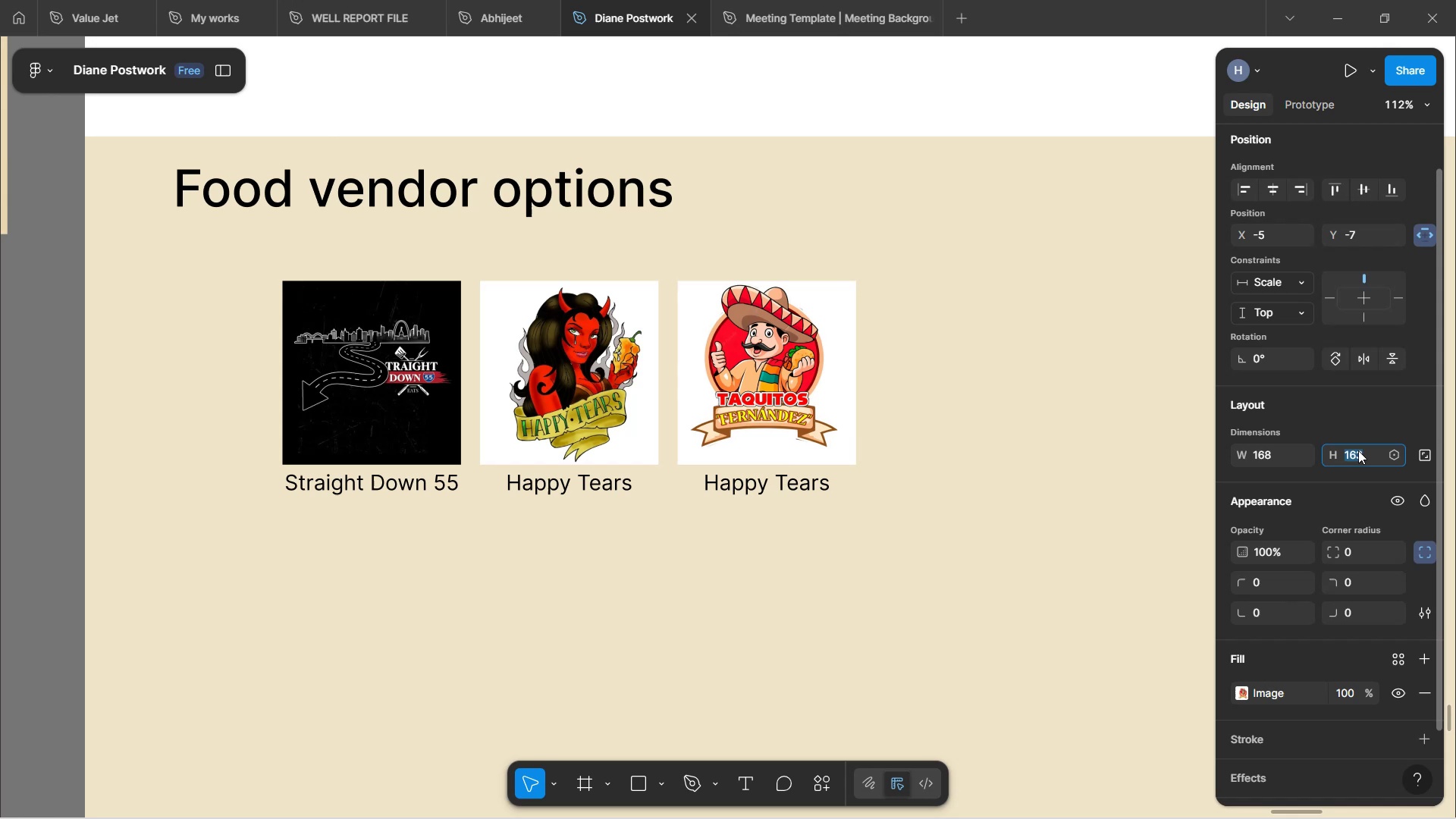 
type(173)
 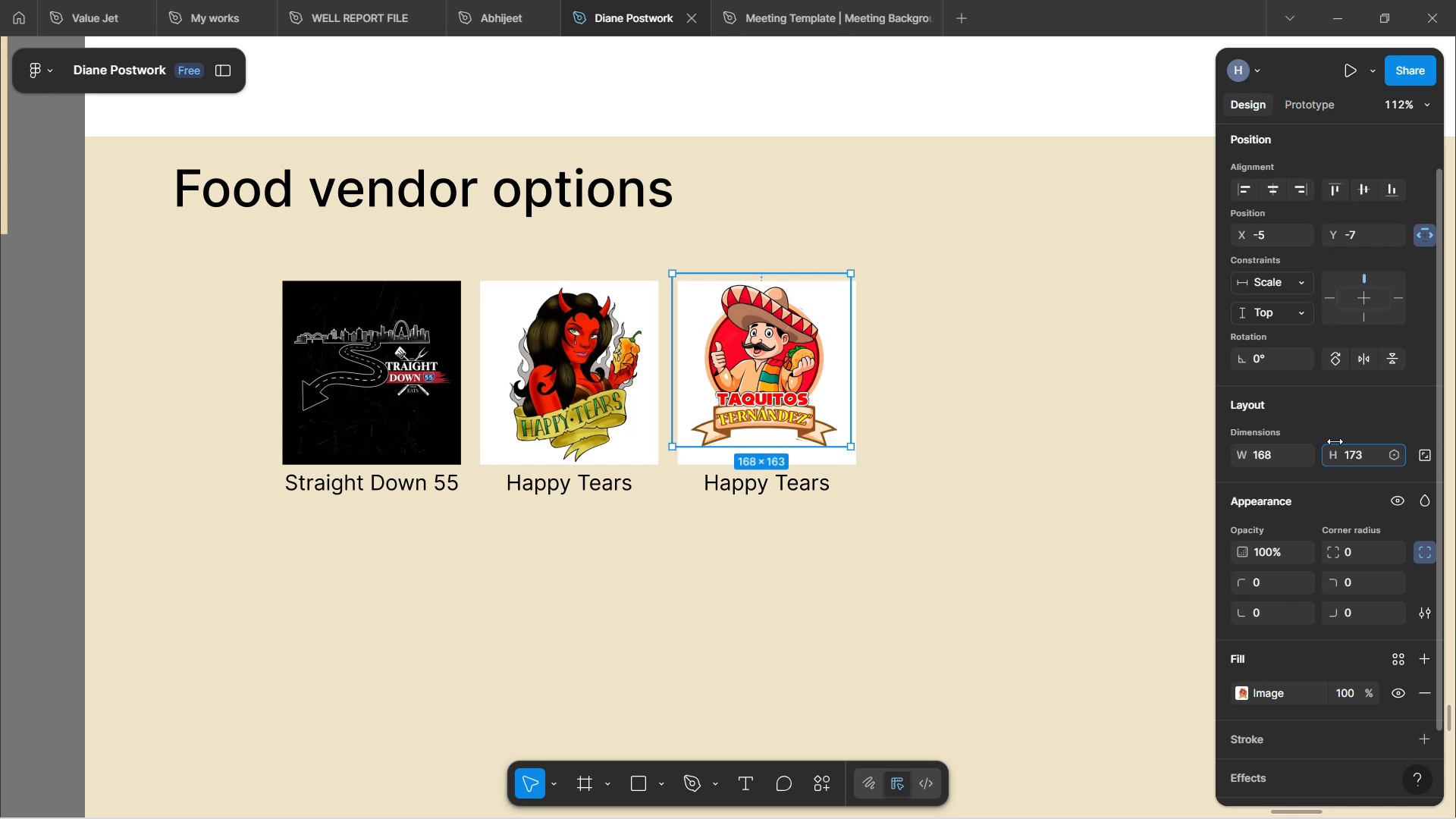 
left_click([1366, 413])
 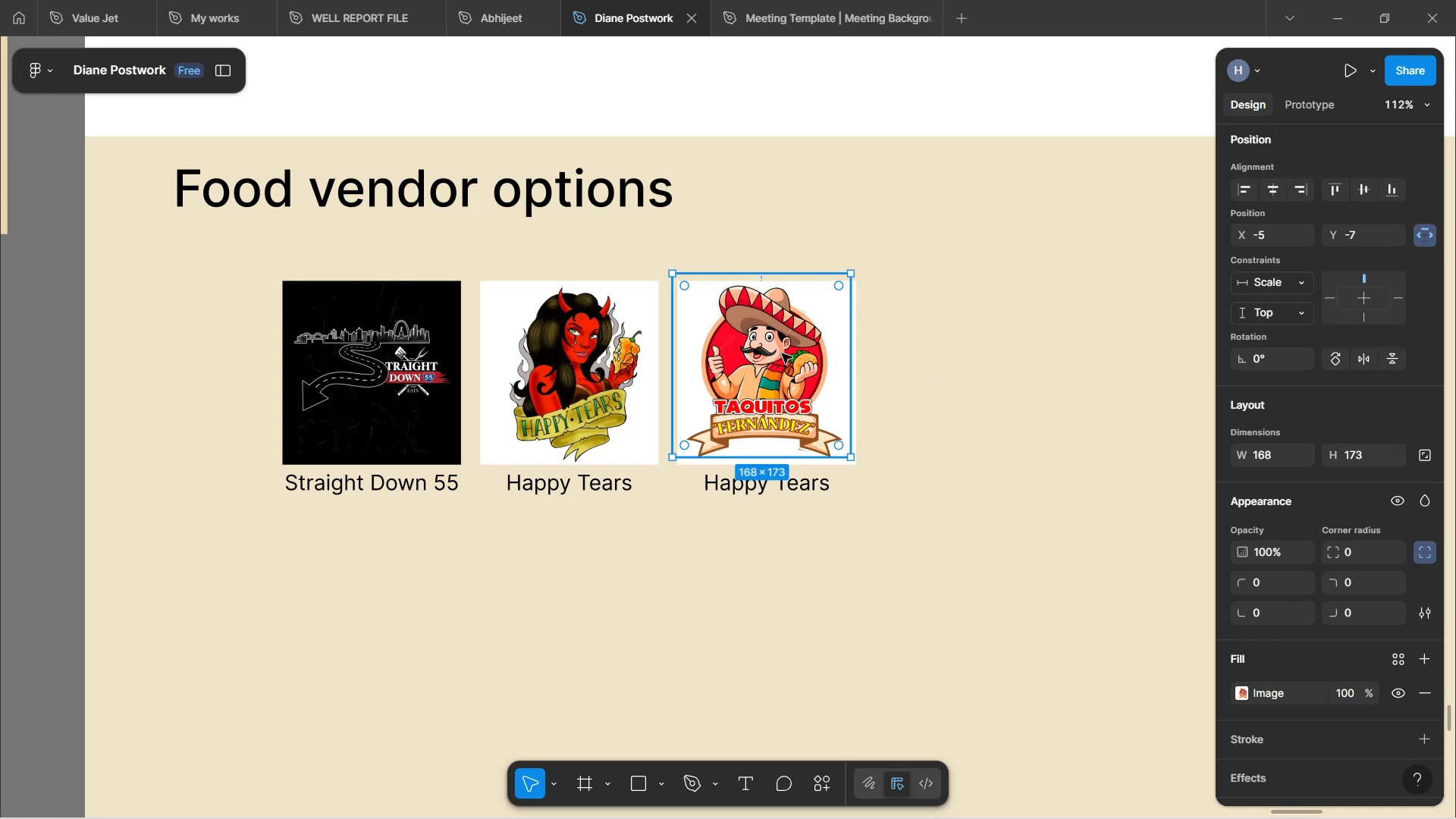 
left_click([782, 353])
 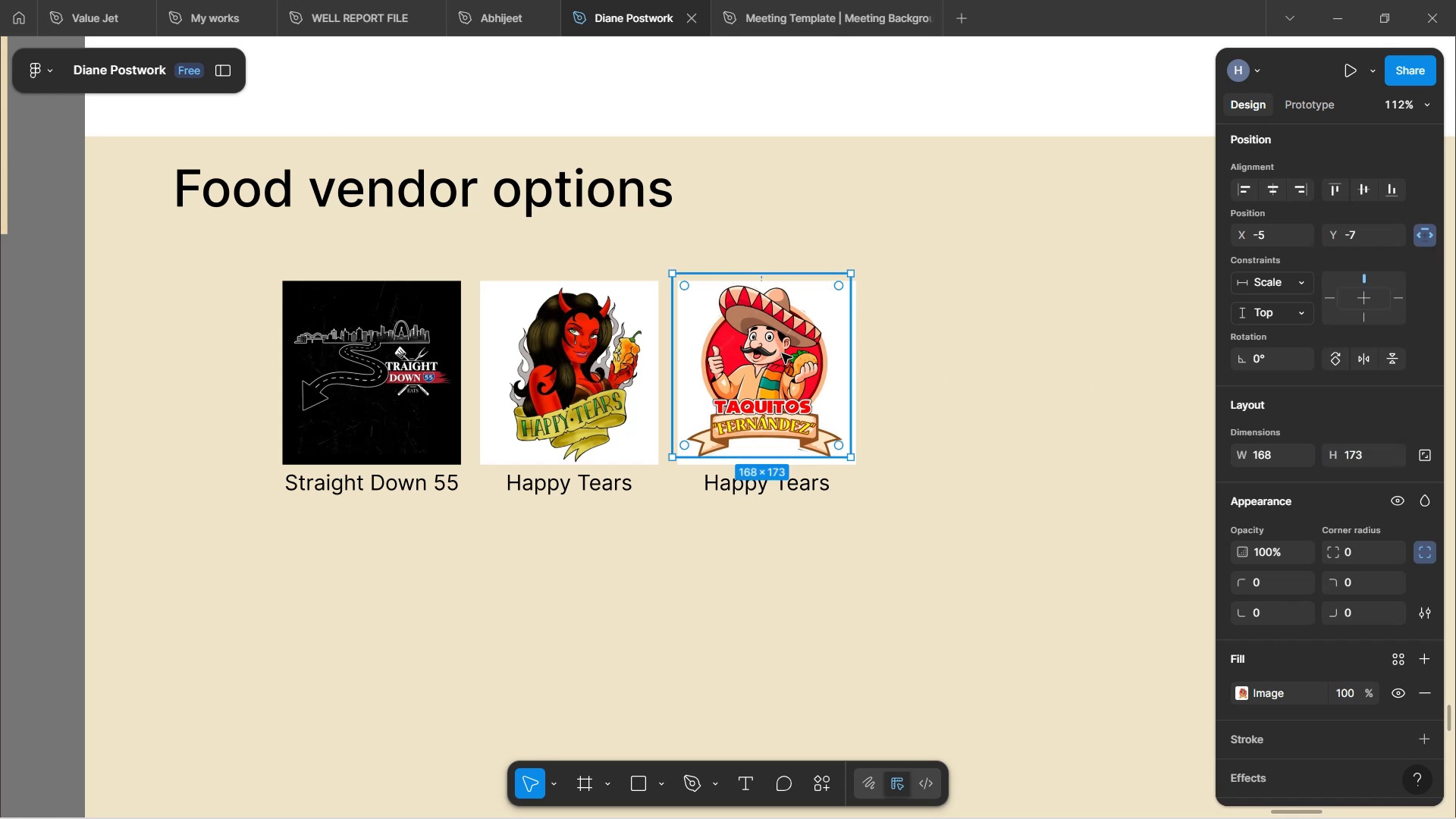 
left_click_drag(start_coordinate=[780, 354], to_coordinate=[782, 371])
 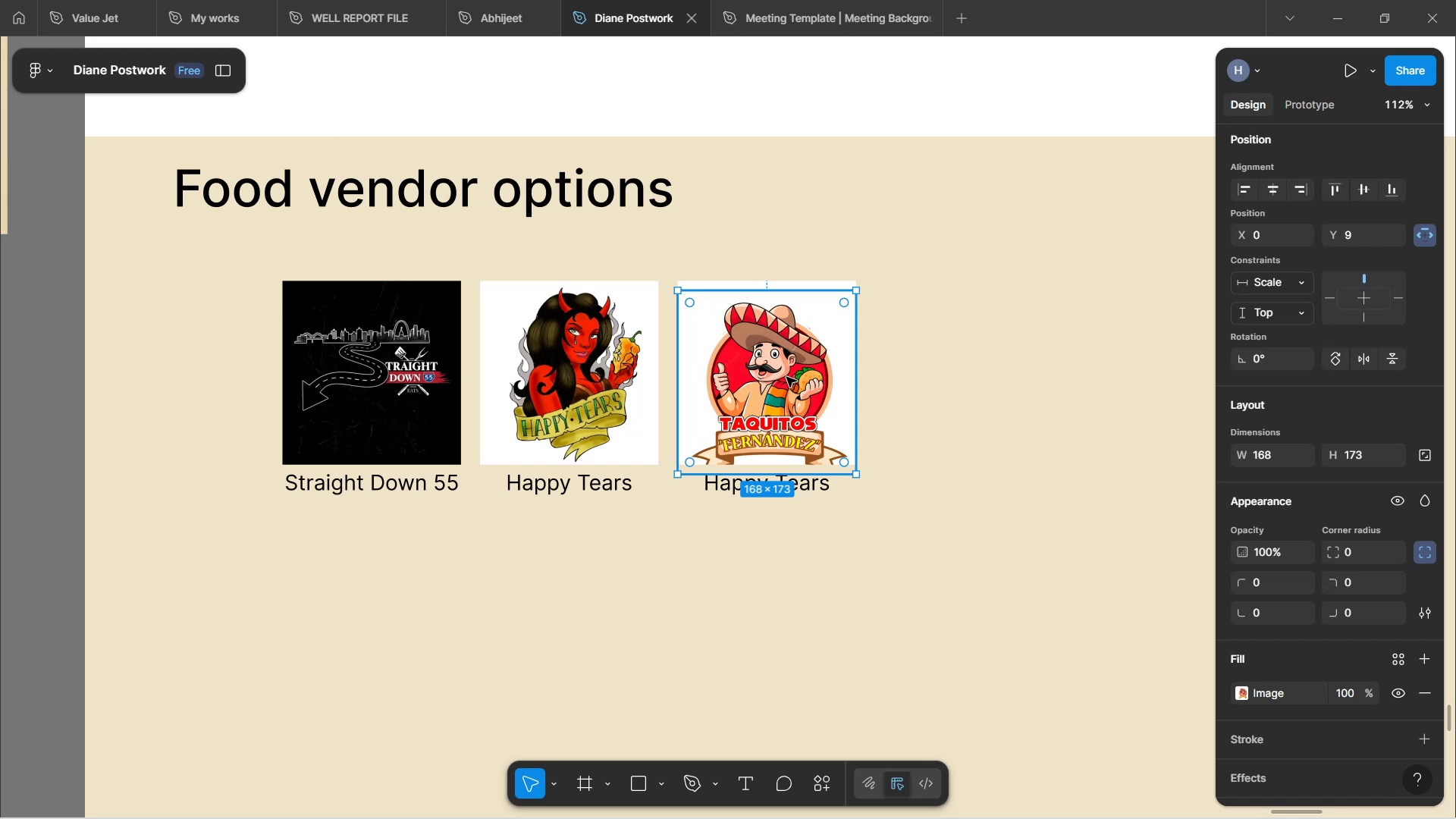 
left_click_drag(start_coordinate=[786, 379], to_coordinate=[783, 373])
 